 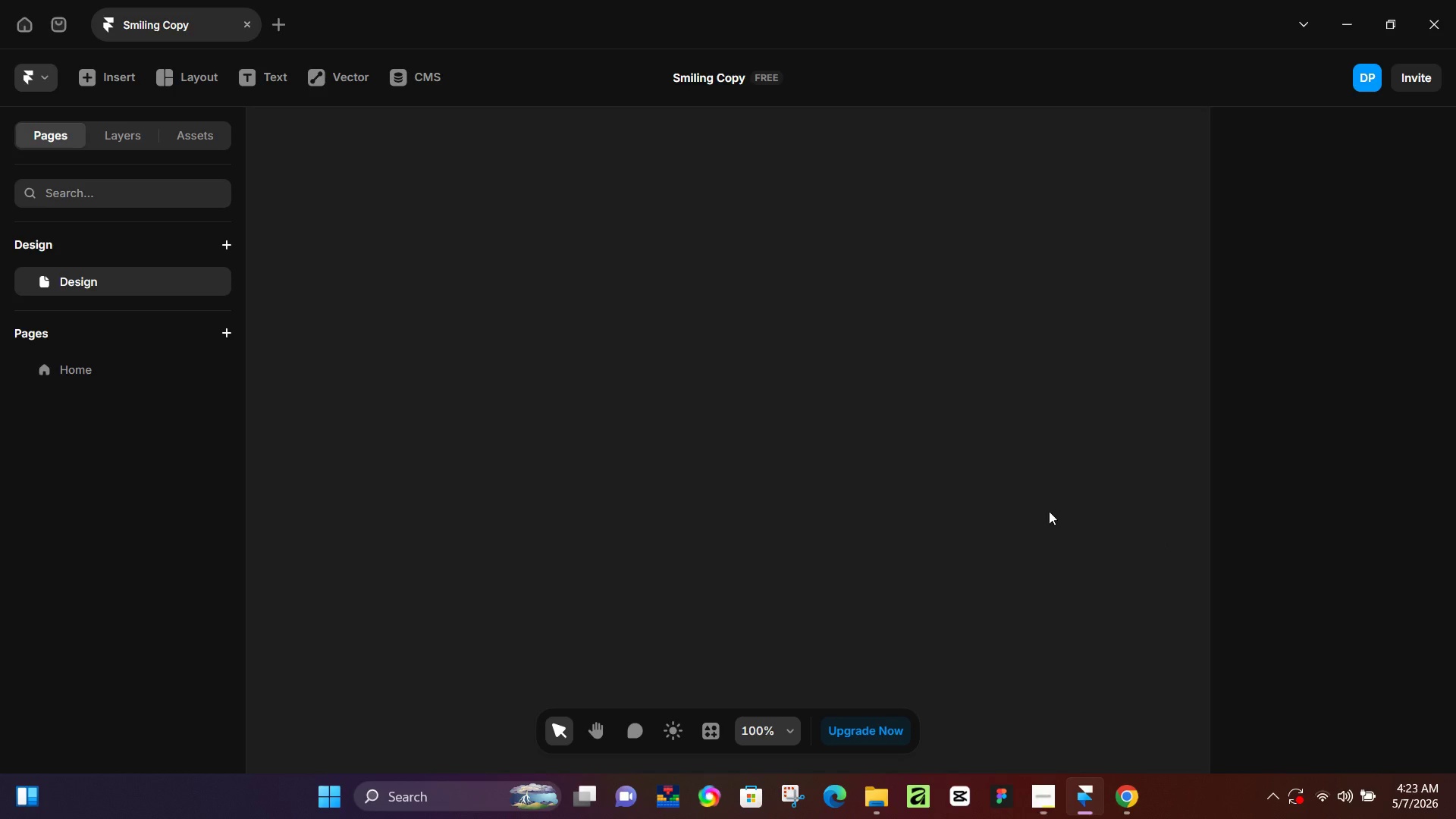 
key(F)
 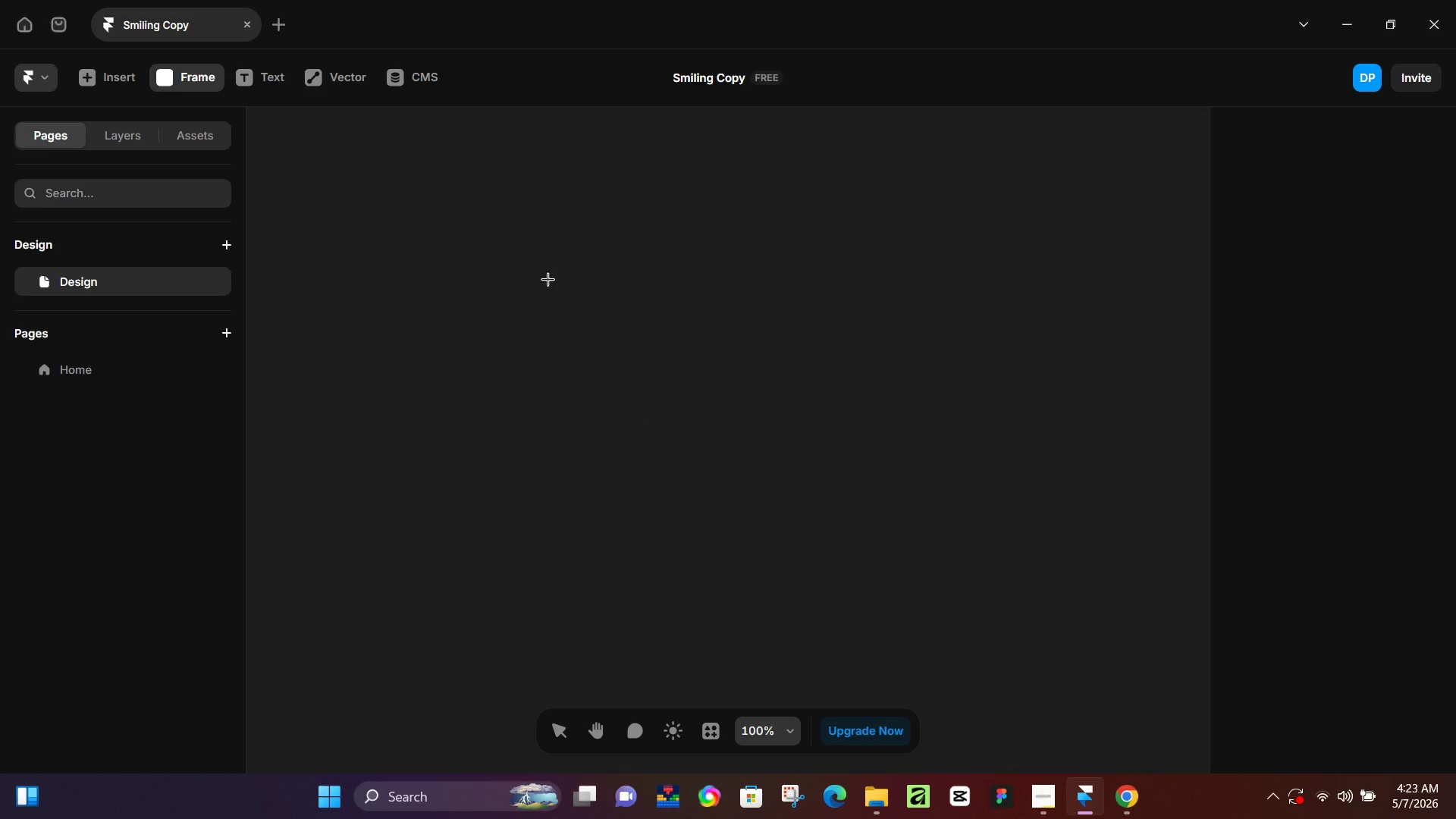 
left_click_drag(start_coordinate=[548, 279], to_coordinate=[934, 579])
 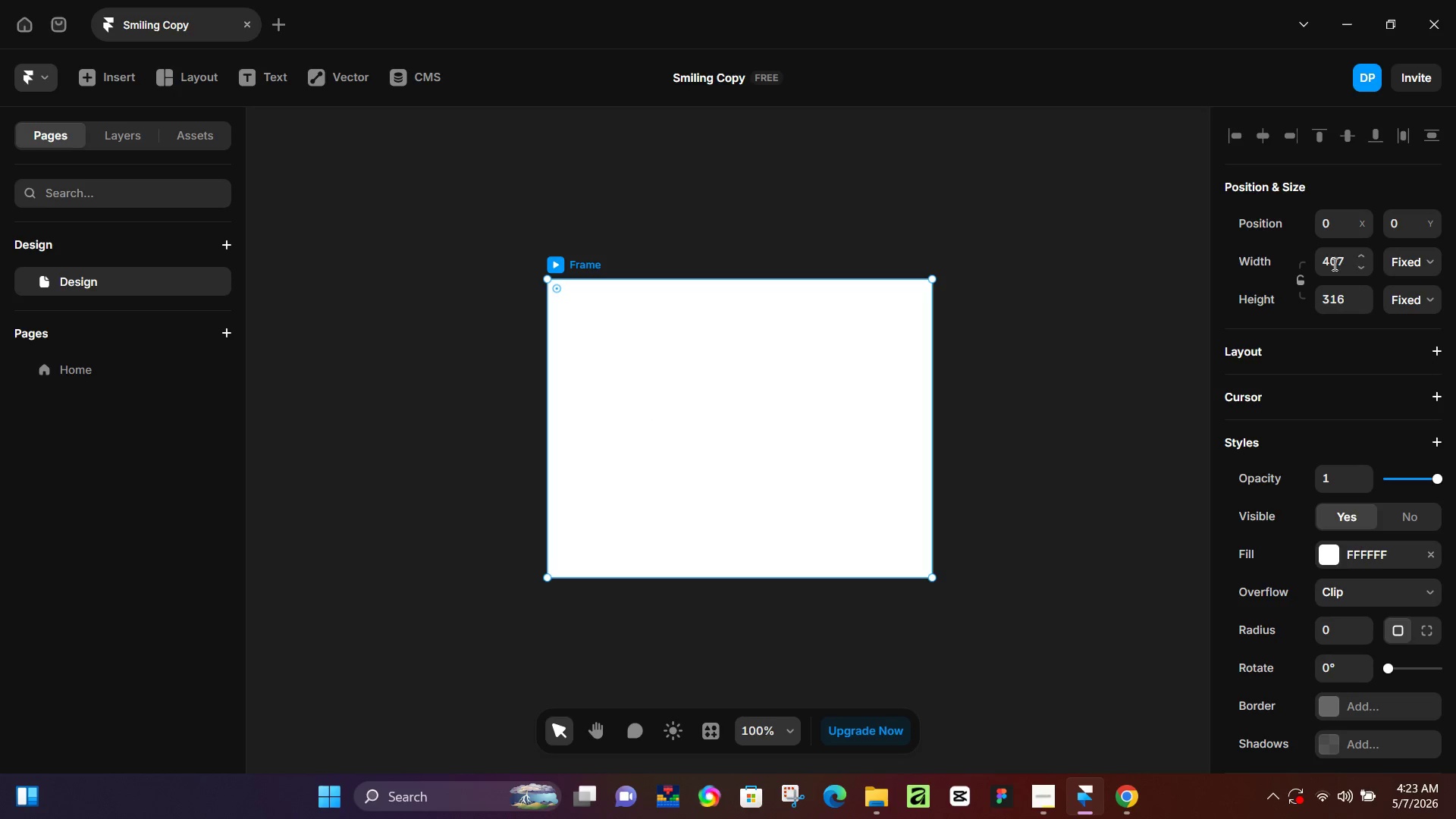 
left_click([1338, 265])
 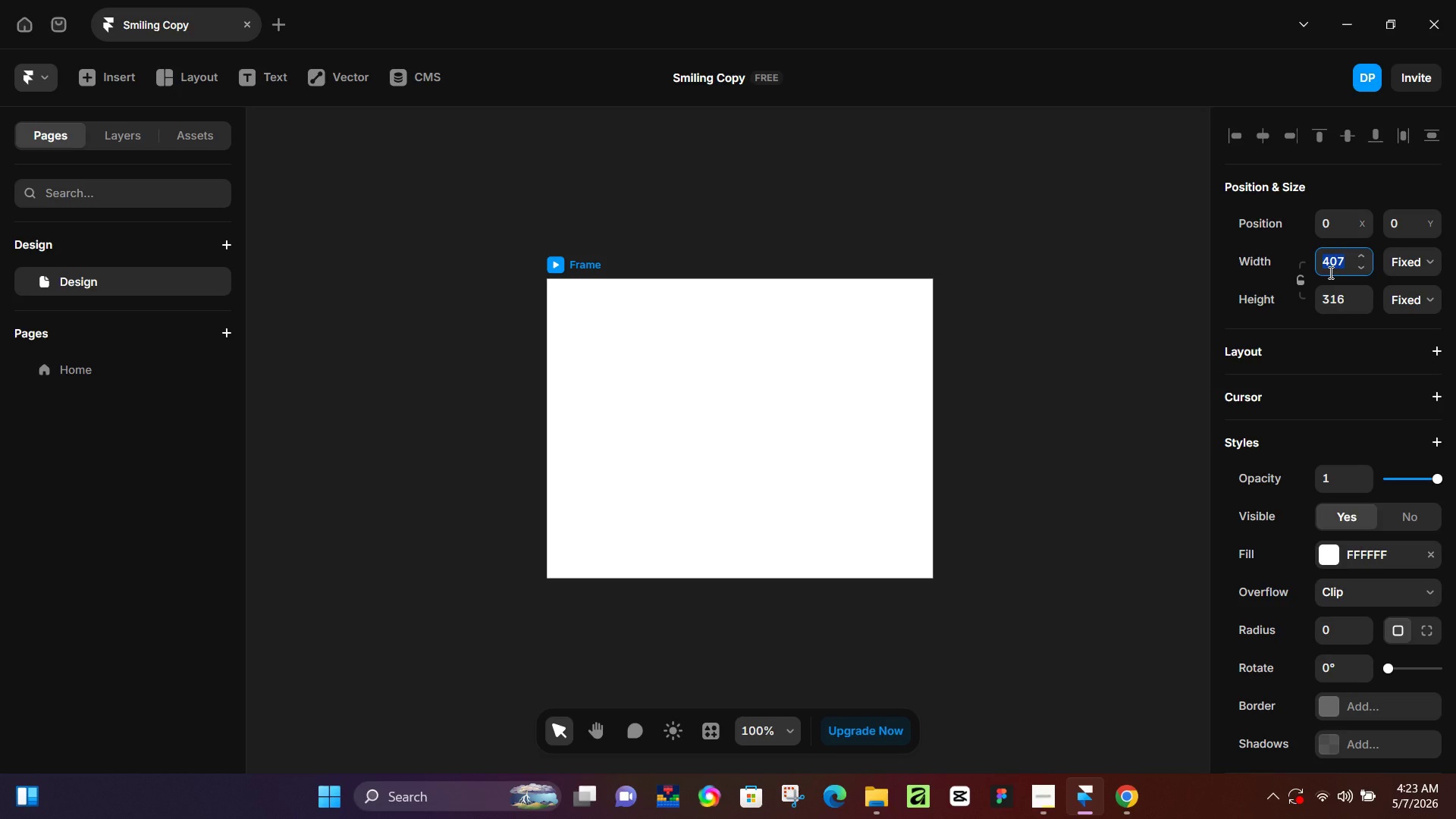 
key(Numpad5)
 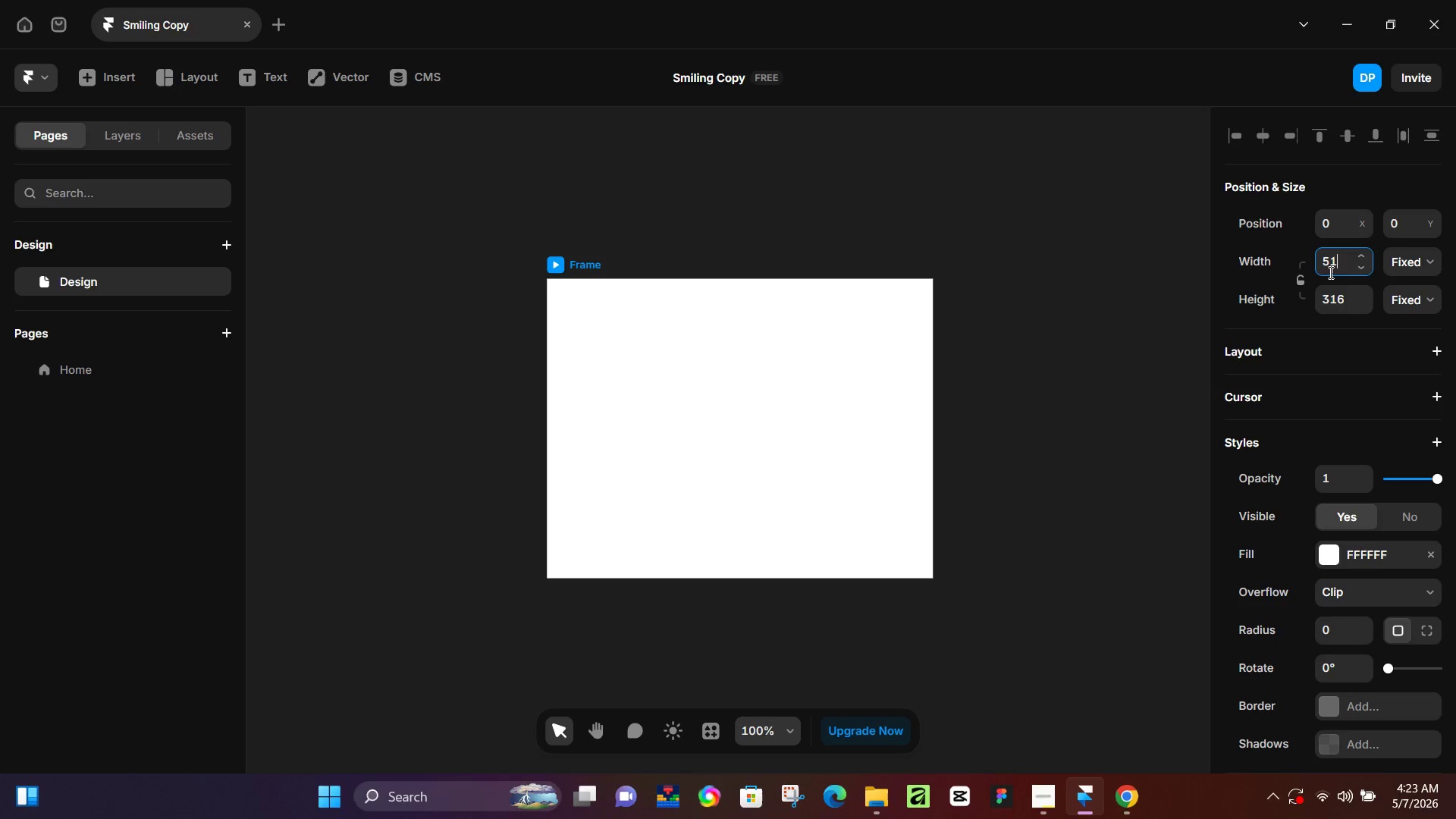 
key(Numpad1)
 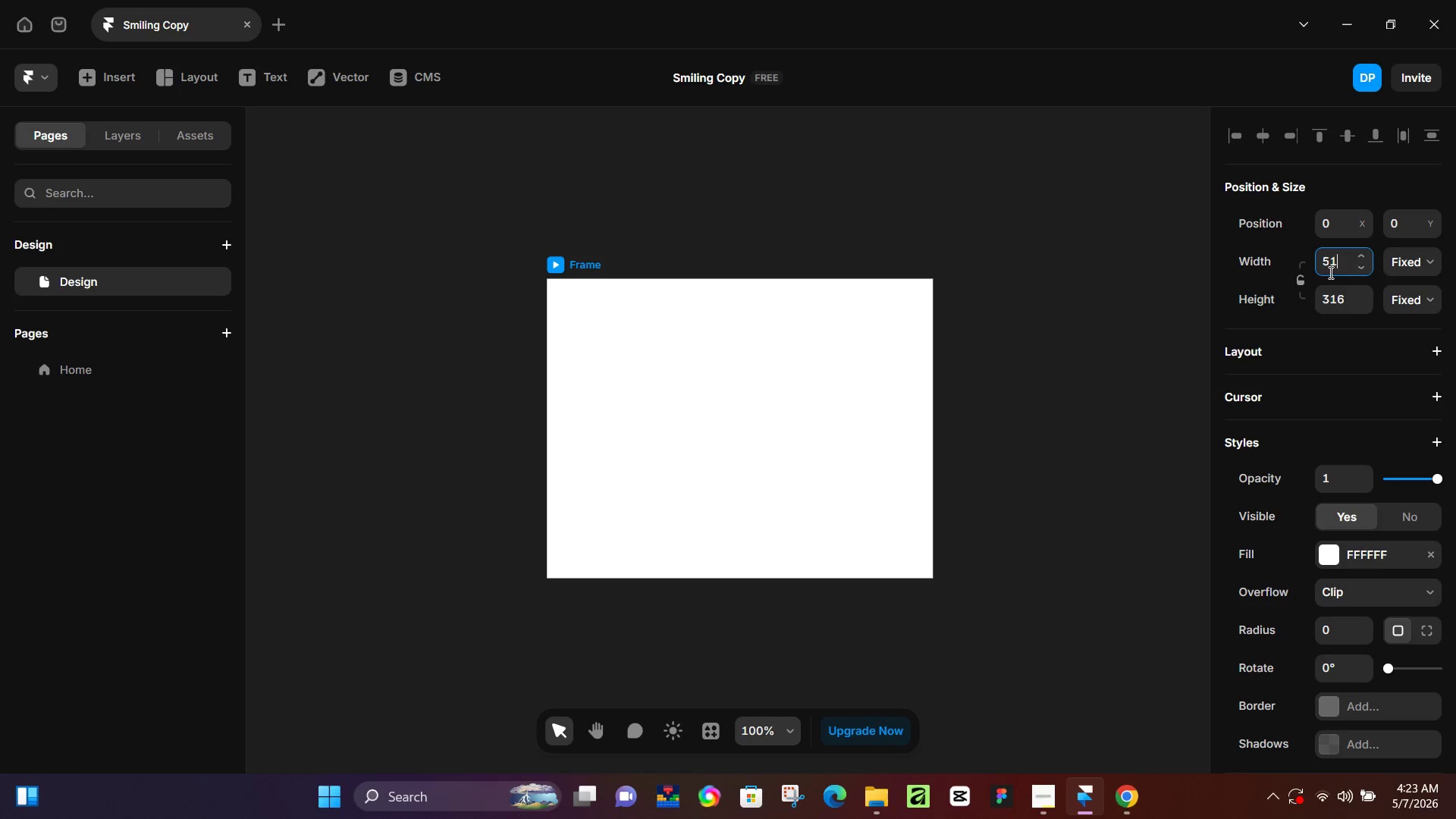 
key(Numpad2)
 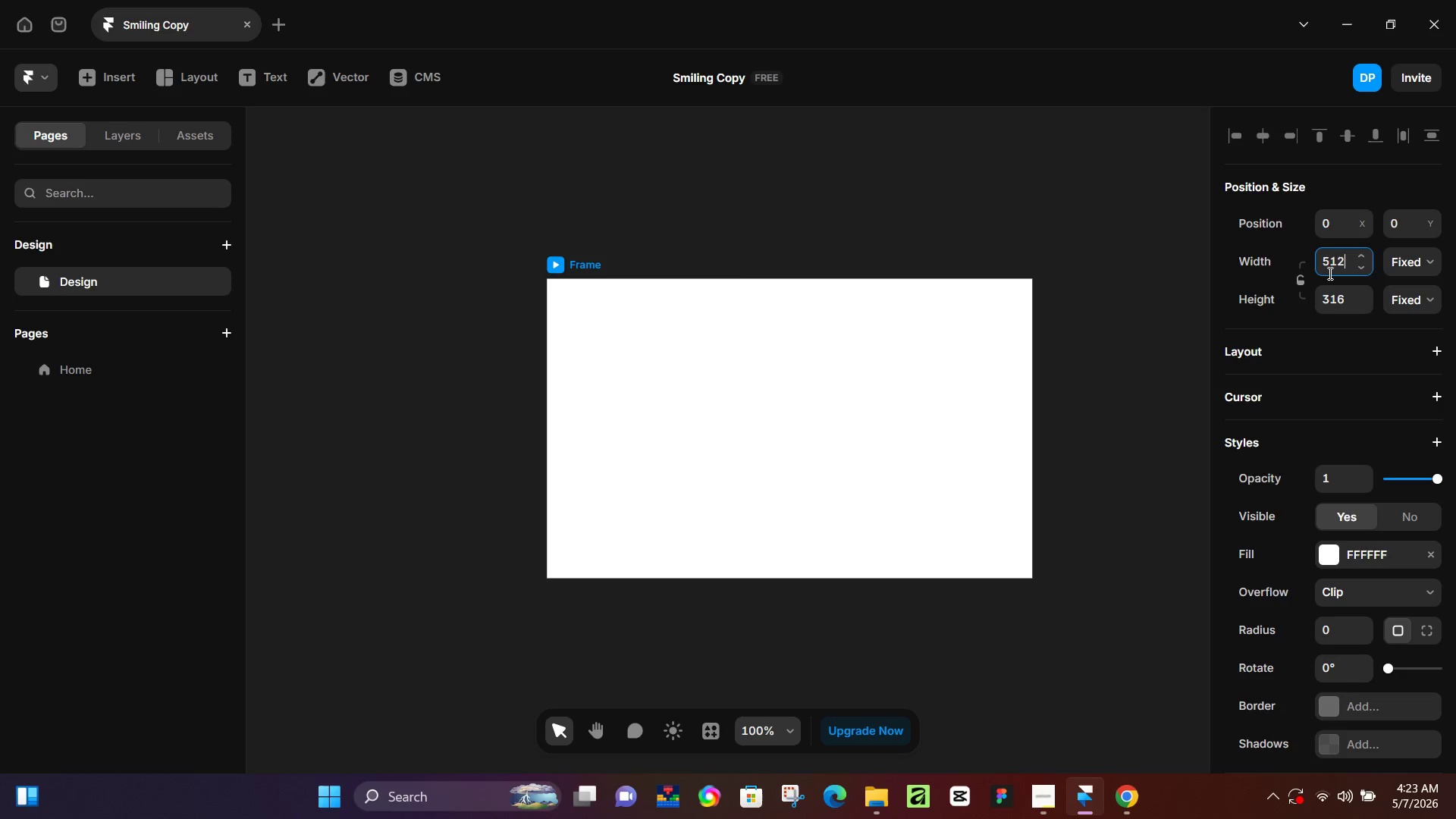 
key(NumpadEnter)
 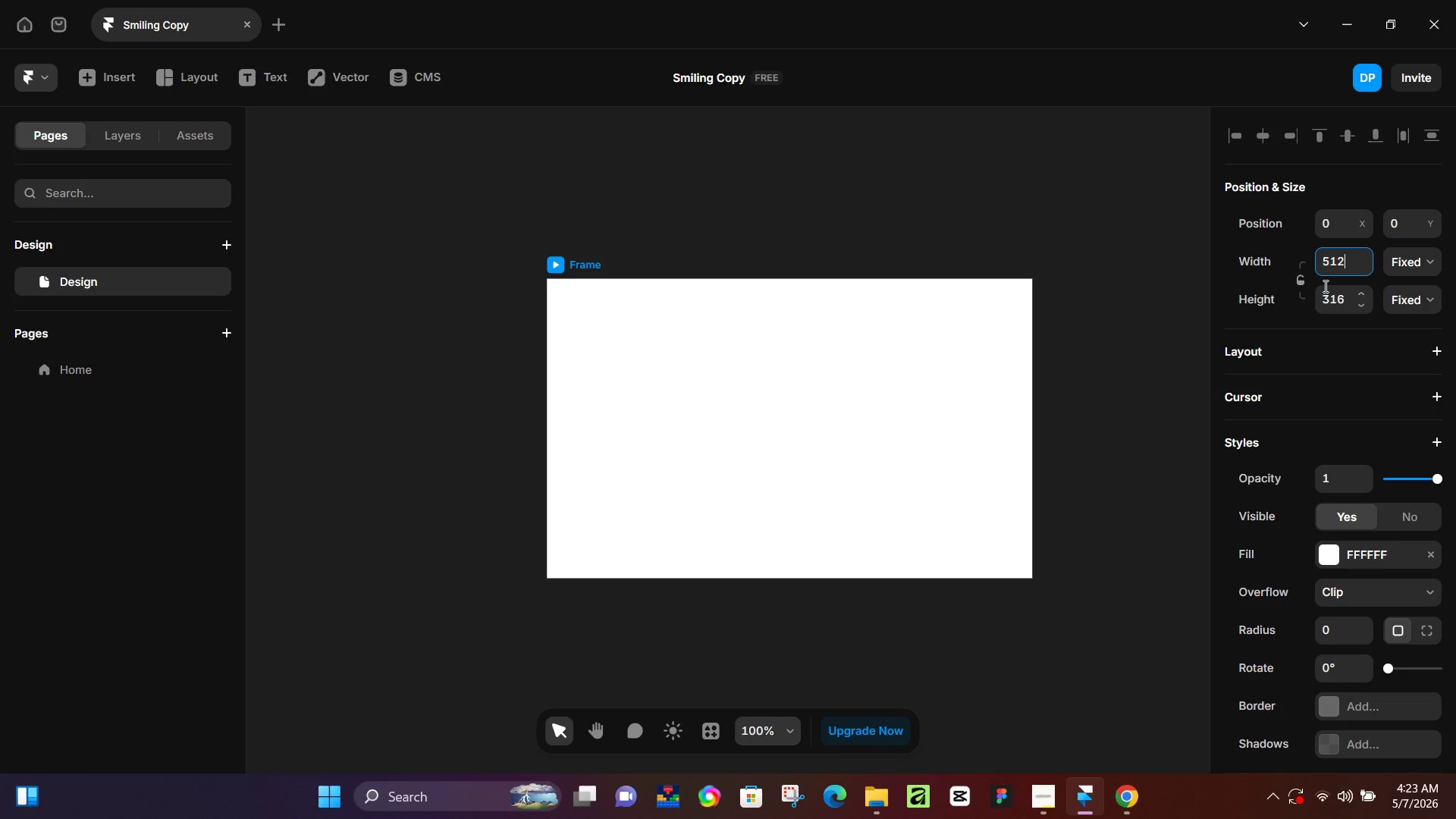 
key(Control+A)
 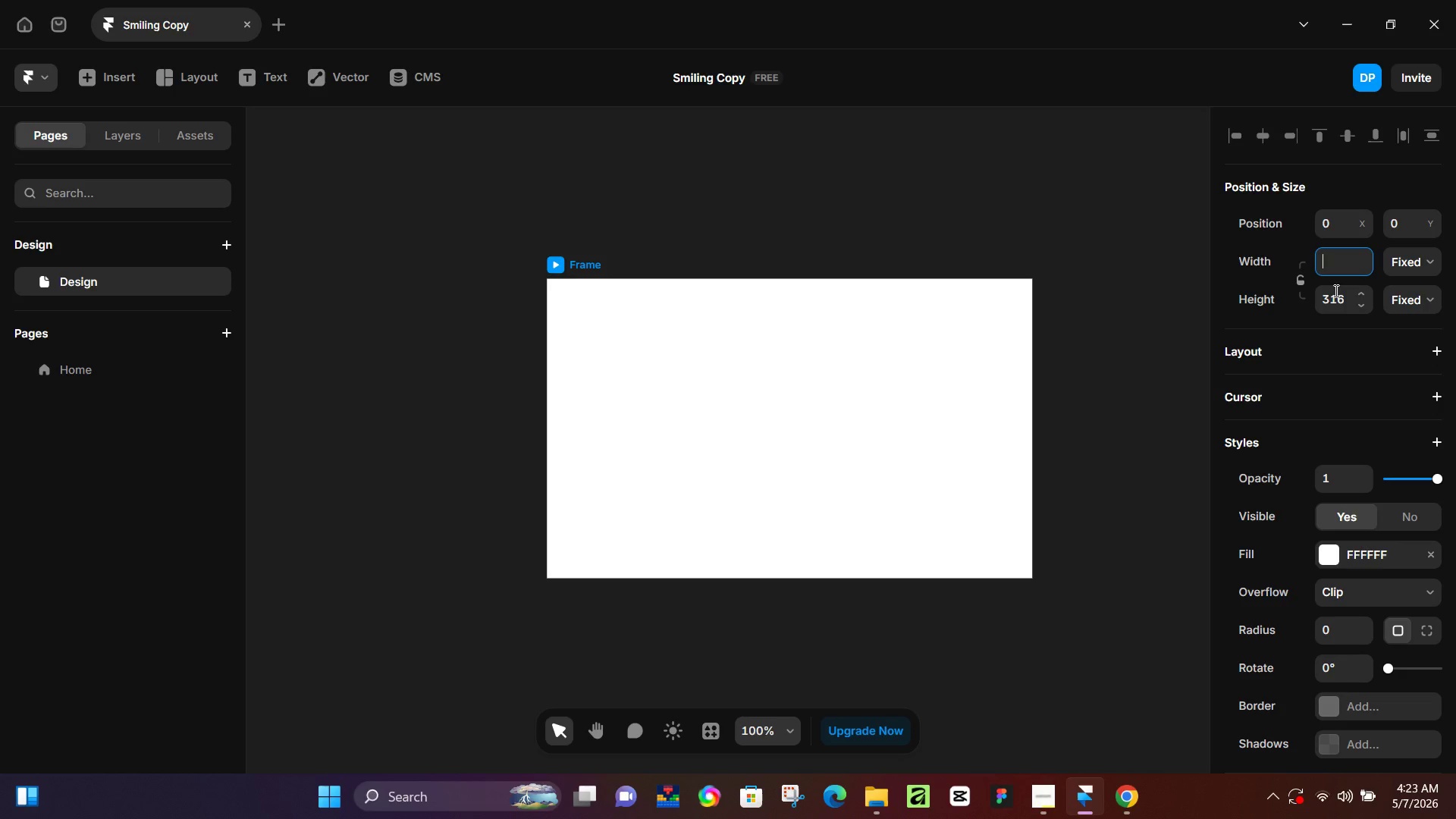 
key(Control+X)
 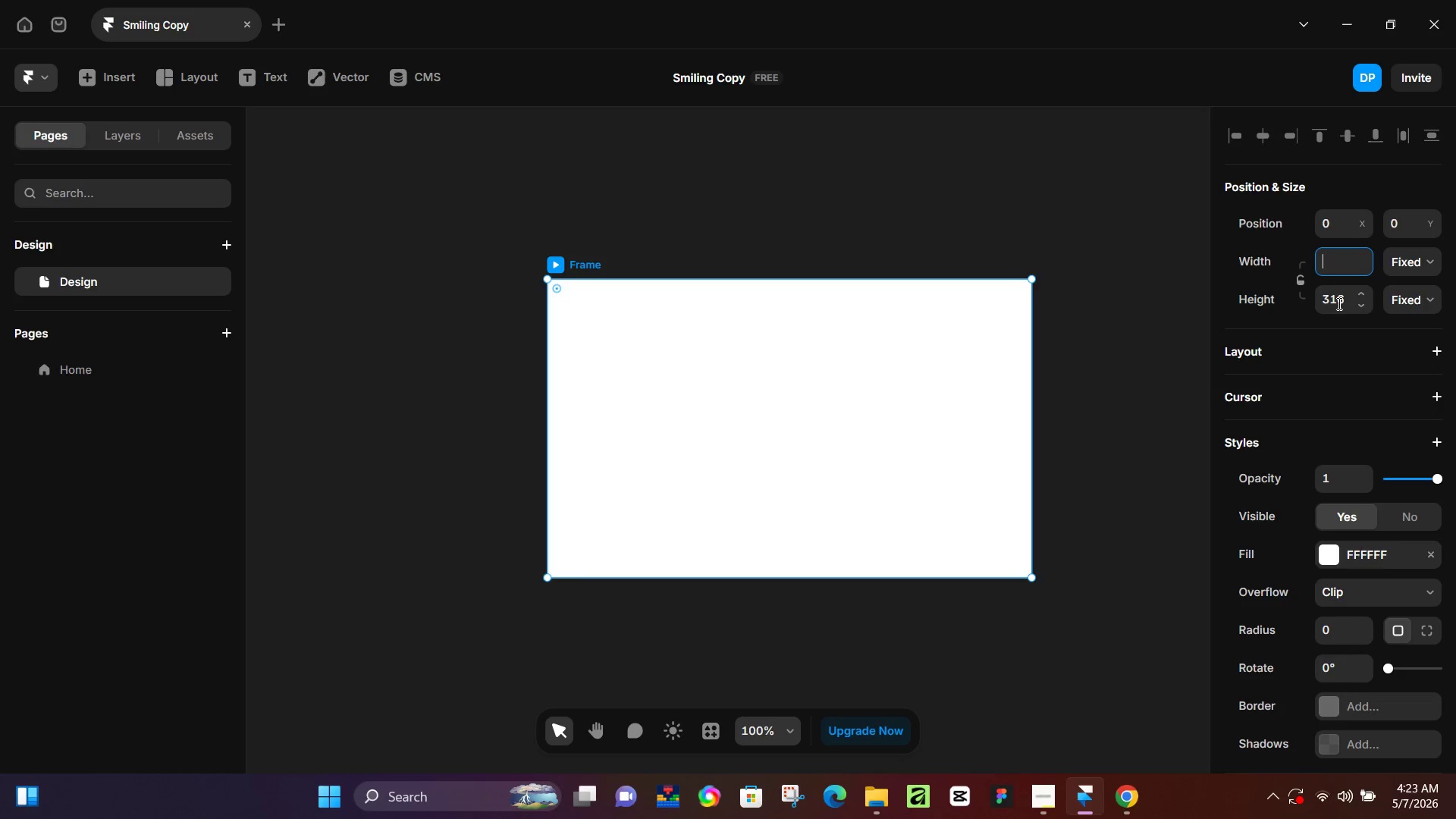 
key(Control+V)
 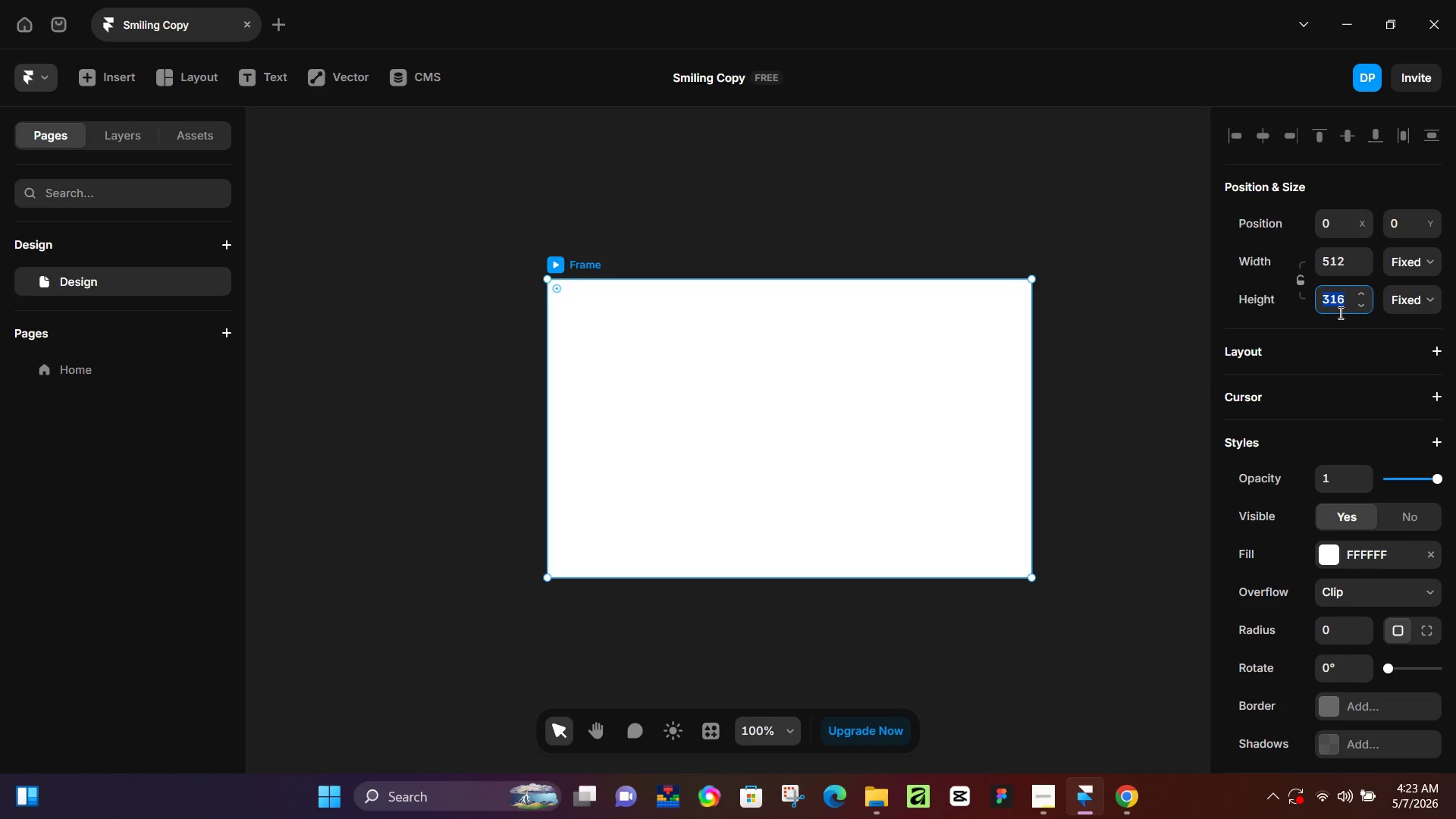 
key(Control+V)
 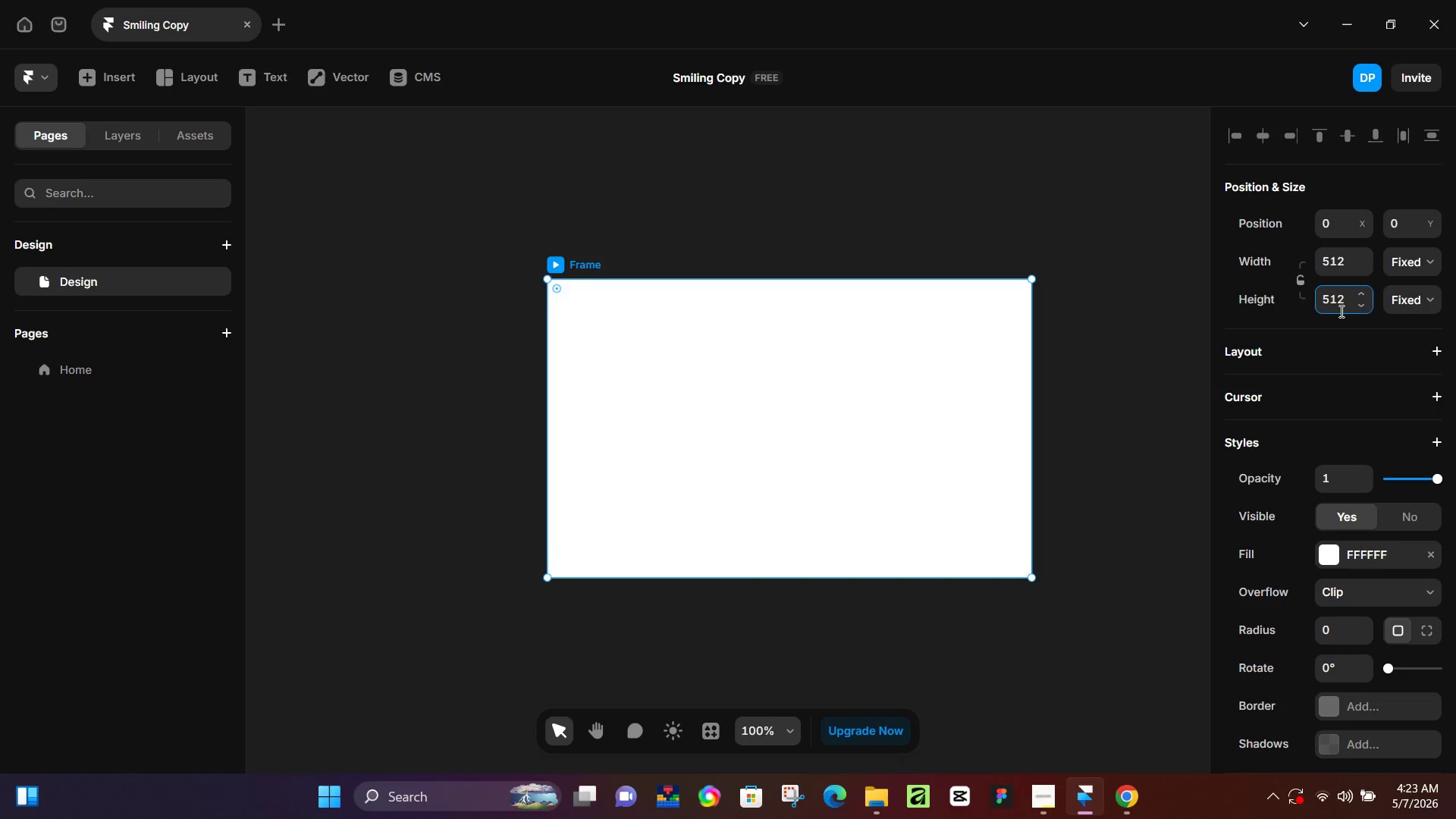 
key(NumpadEnter)
 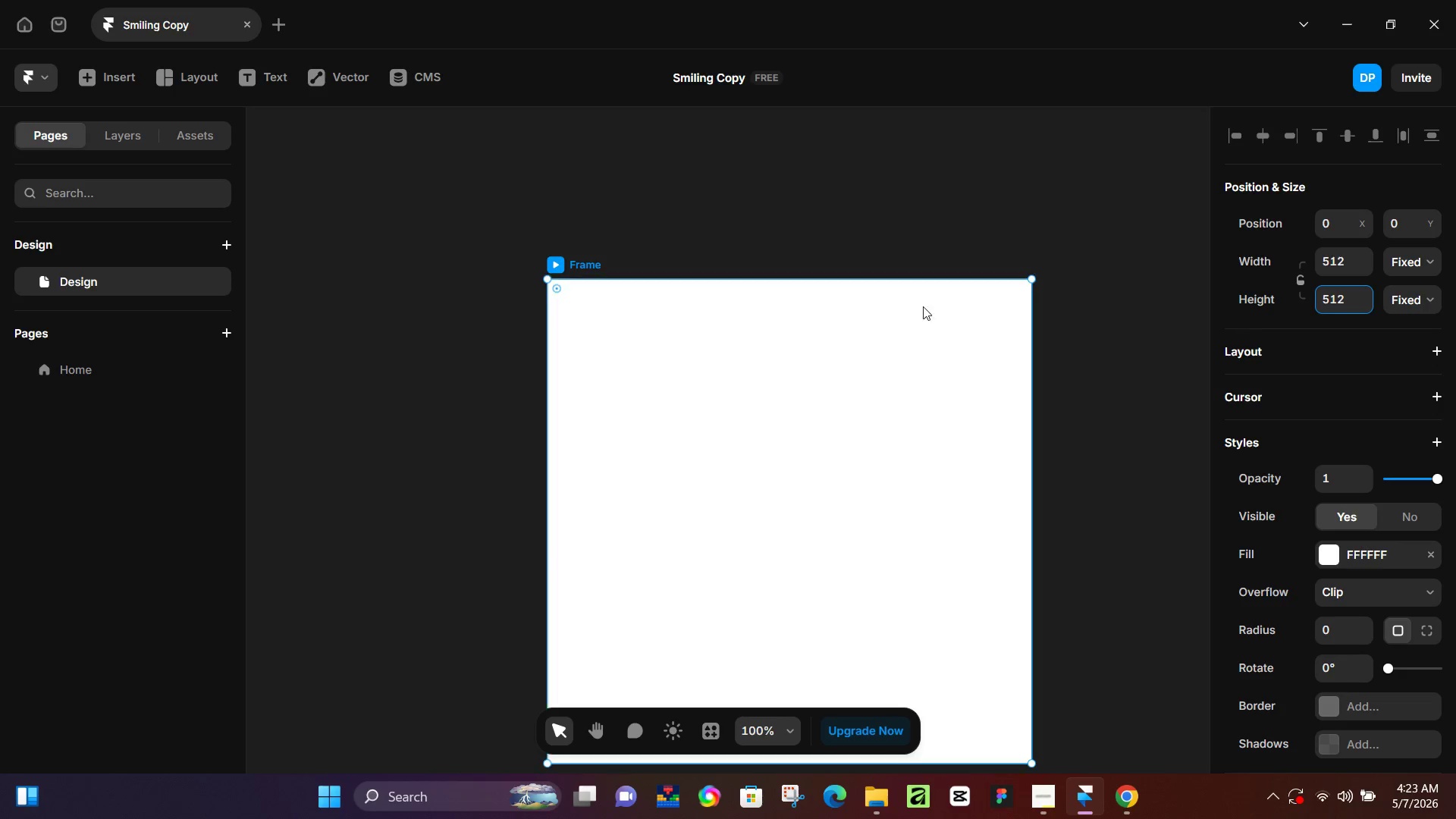 
left_click([893, 351])
 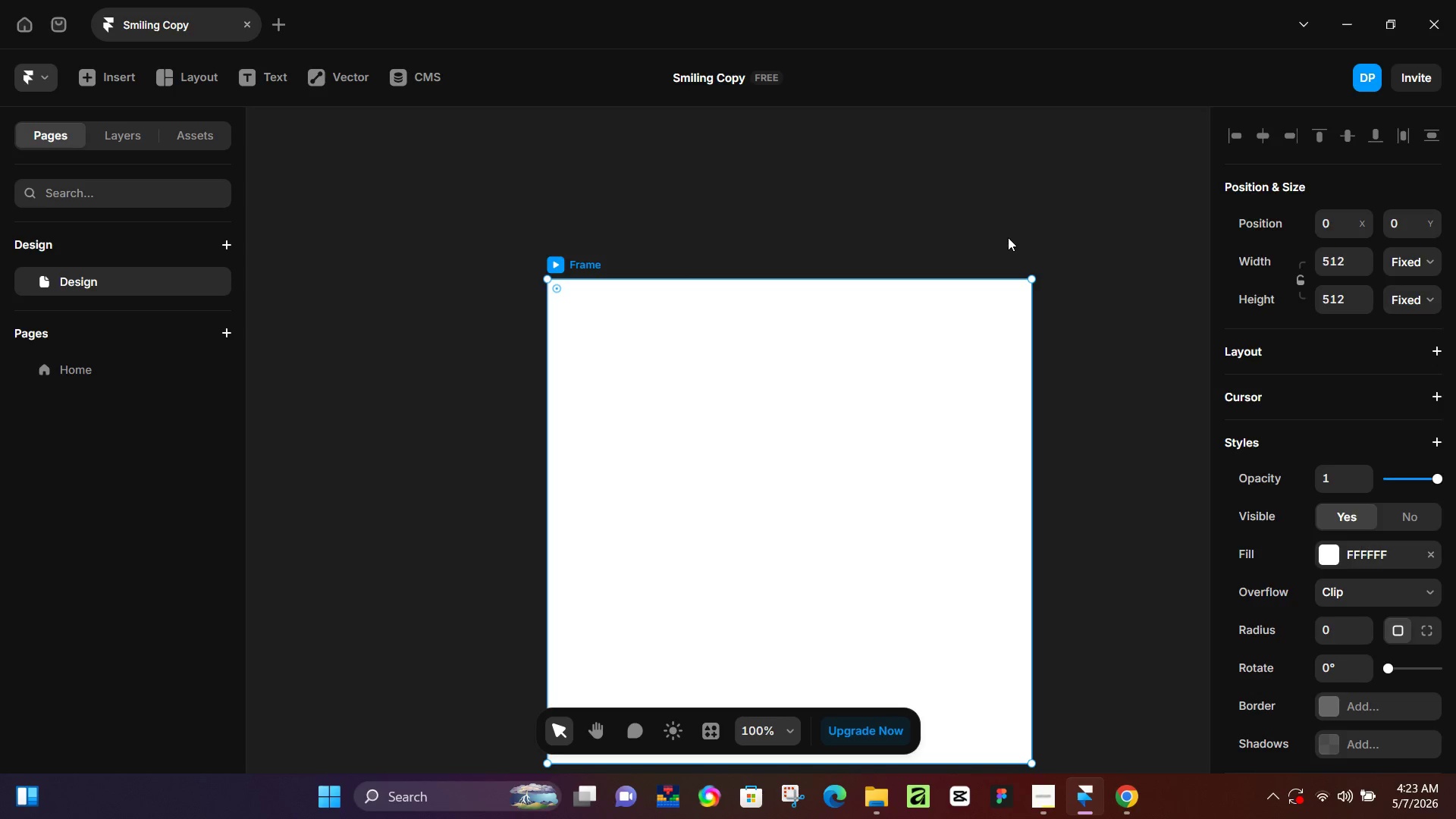 
left_click([1009, 235])
 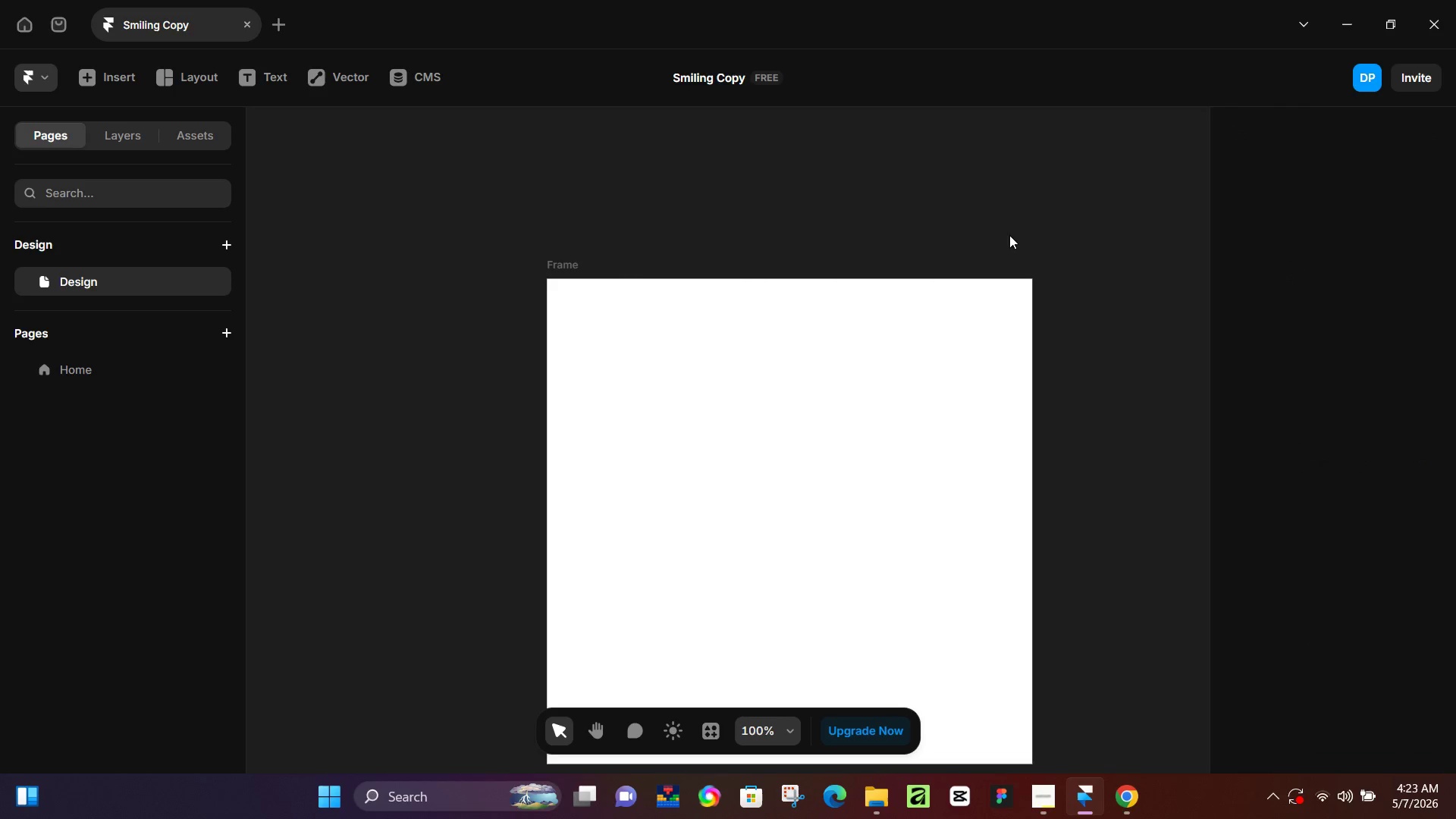 
hold_key(key=ControlLeft, duration=0.39)
 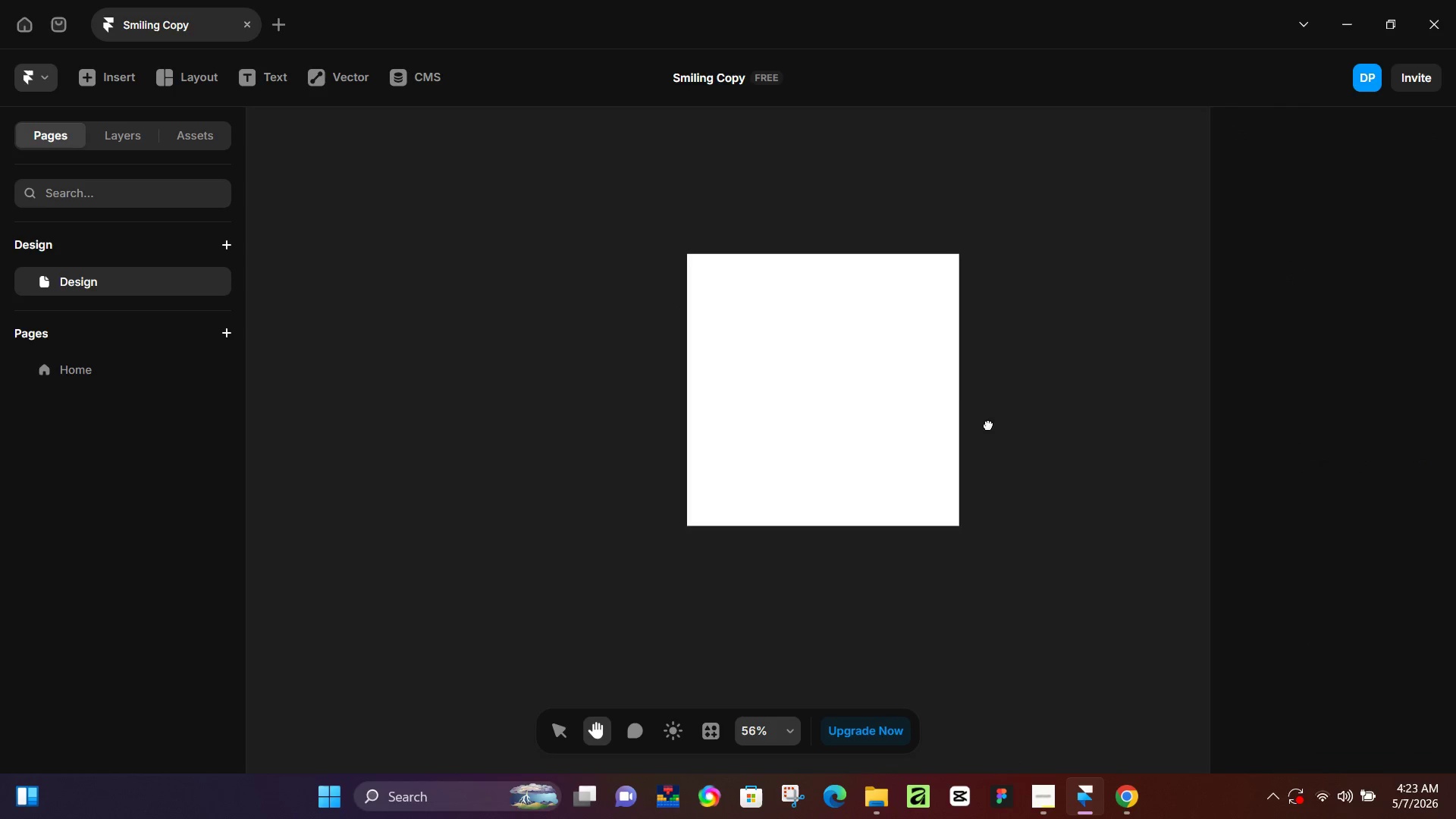 
hold_key(key=Space, duration=0.47)
 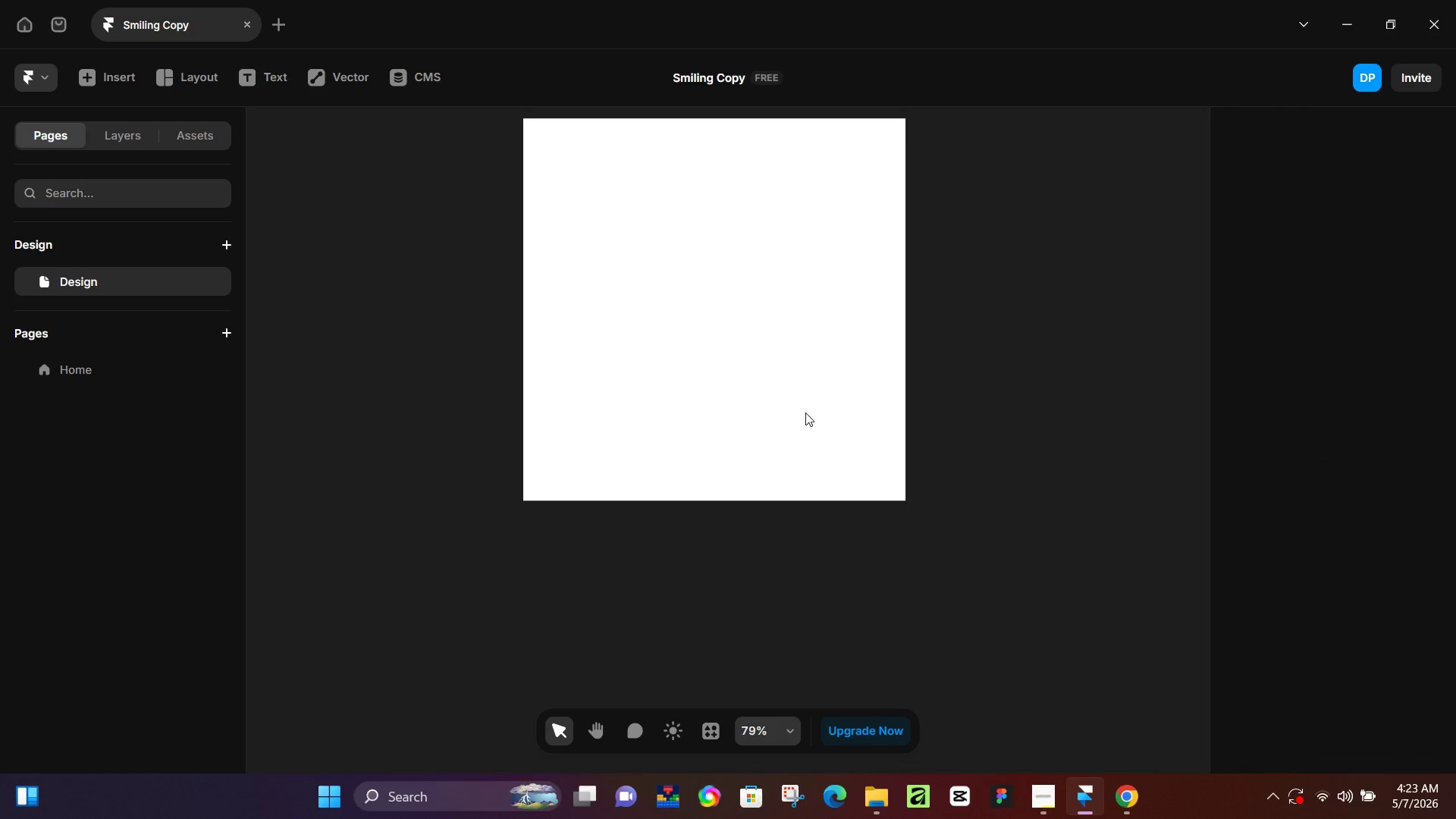 
left_click_drag(start_coordinate=[1064, 490], to_coordinate=[916, 389])
 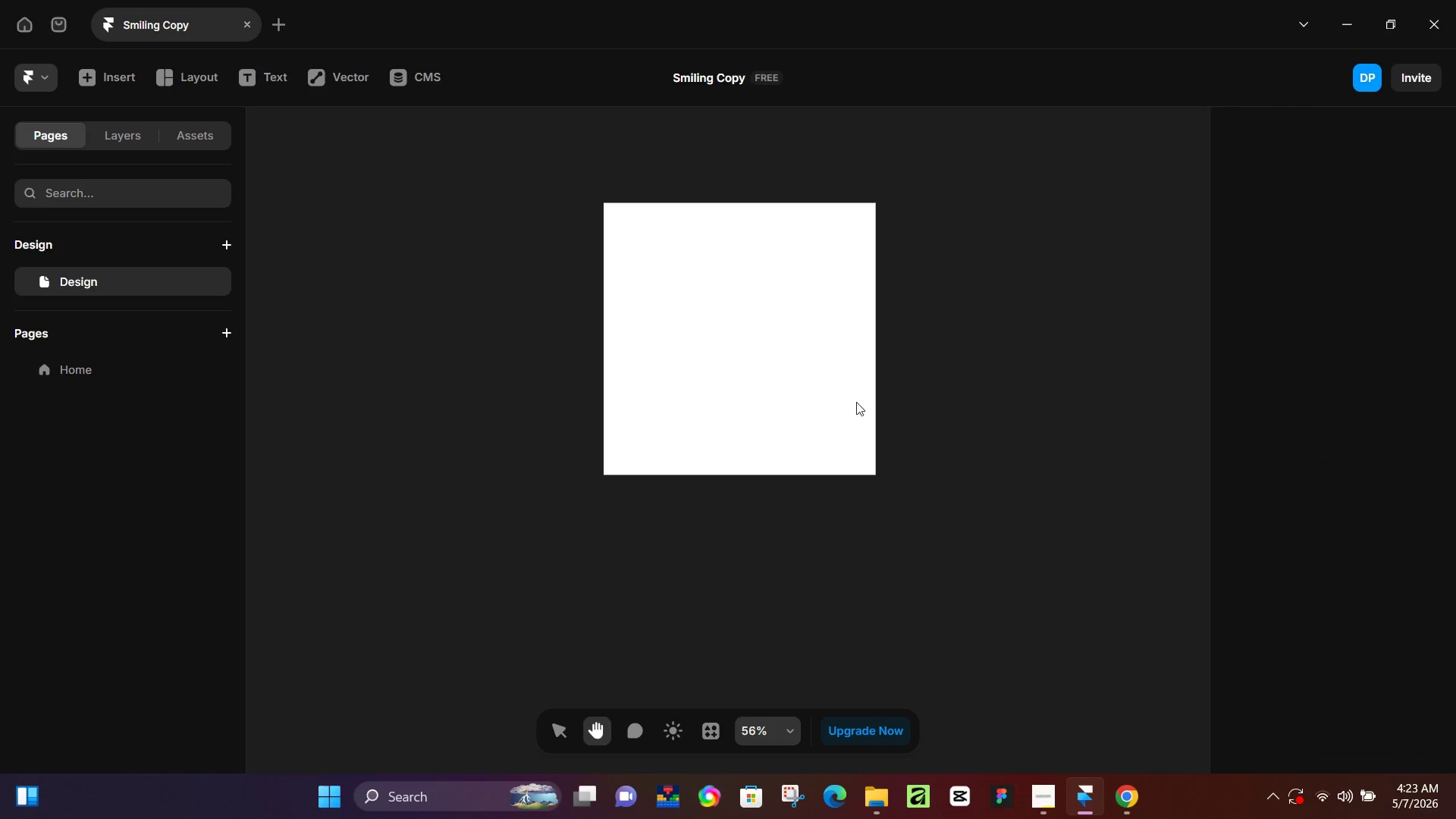 
scroll: coordinate [993, 347], scroll_direction: down, amount: 5.0
 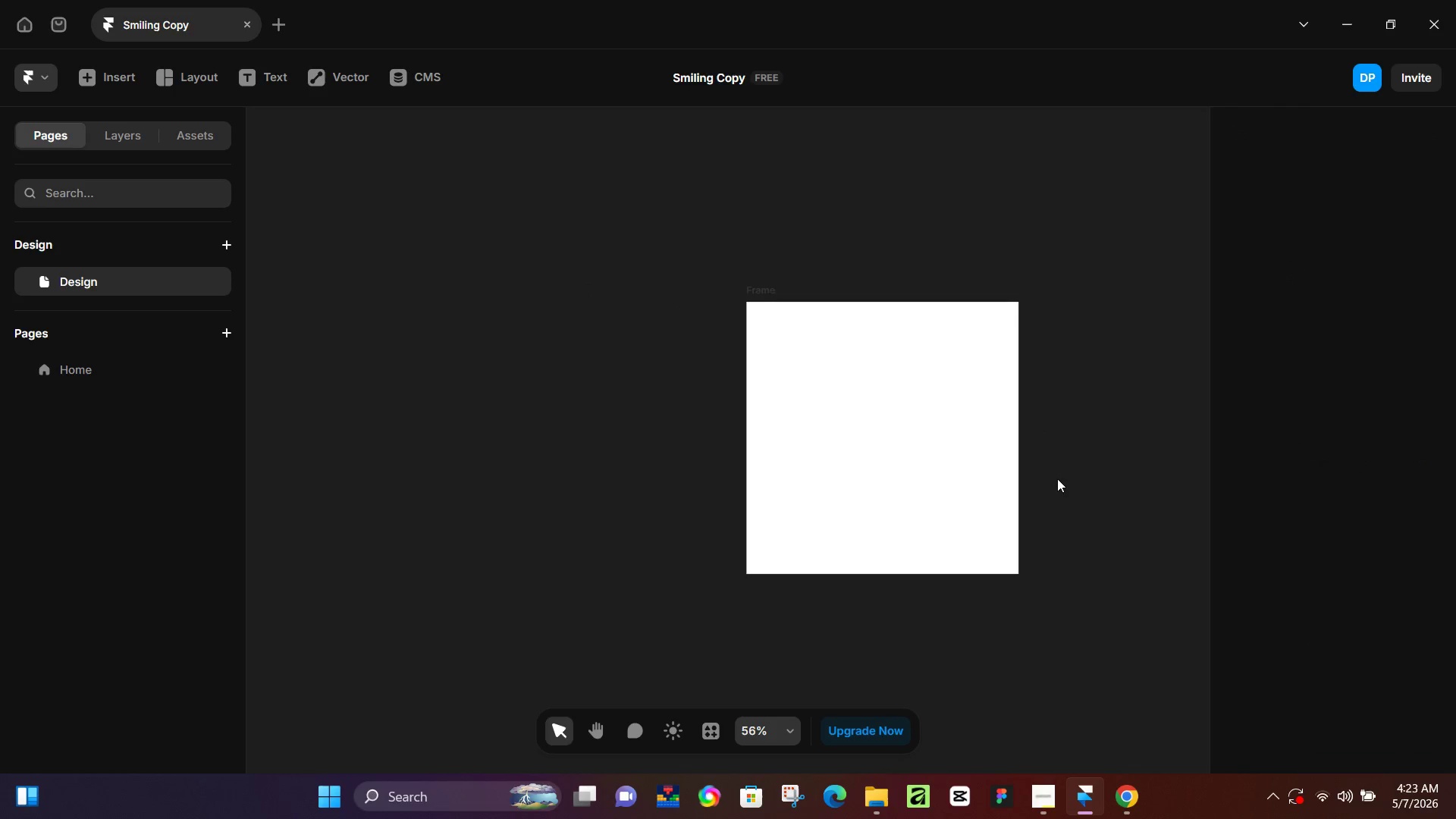 
hold_key(key=ControlLeft, duration=0.47)
scroll: coordinate [726, 414], scroll_direction: up, amount: 8.0
 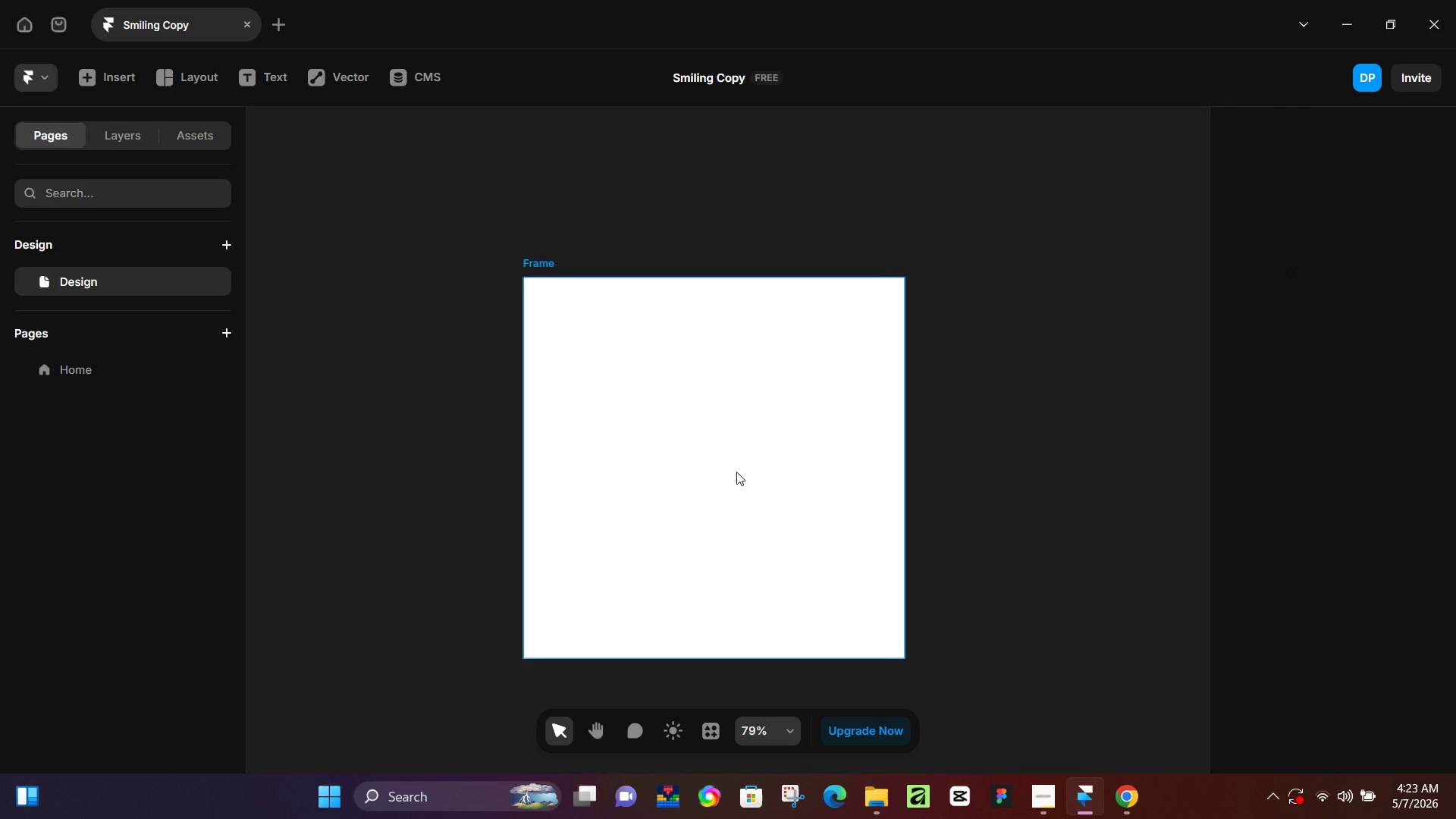 
left_click([736, 472])
 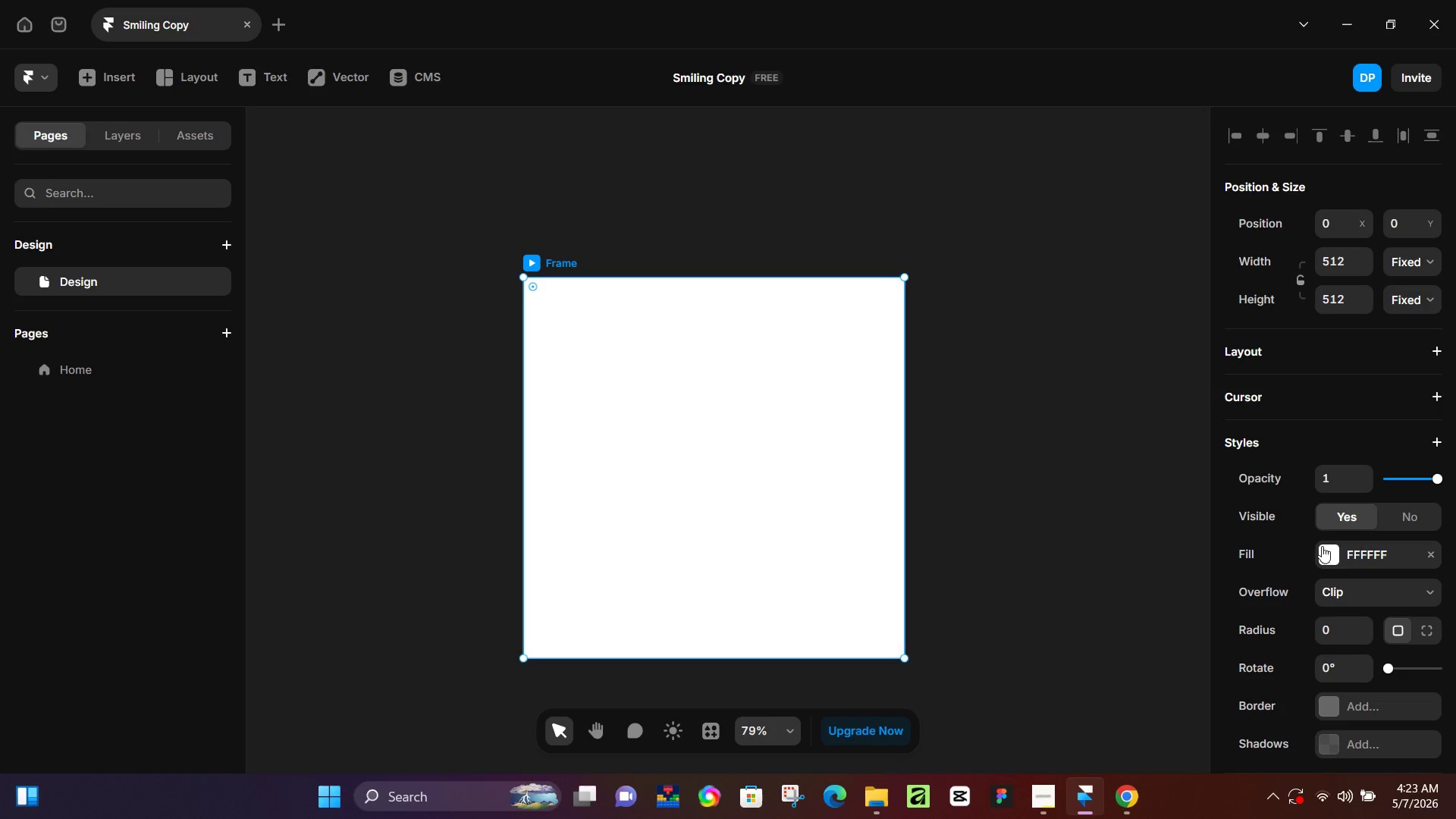 
left_click([1334, 636])
 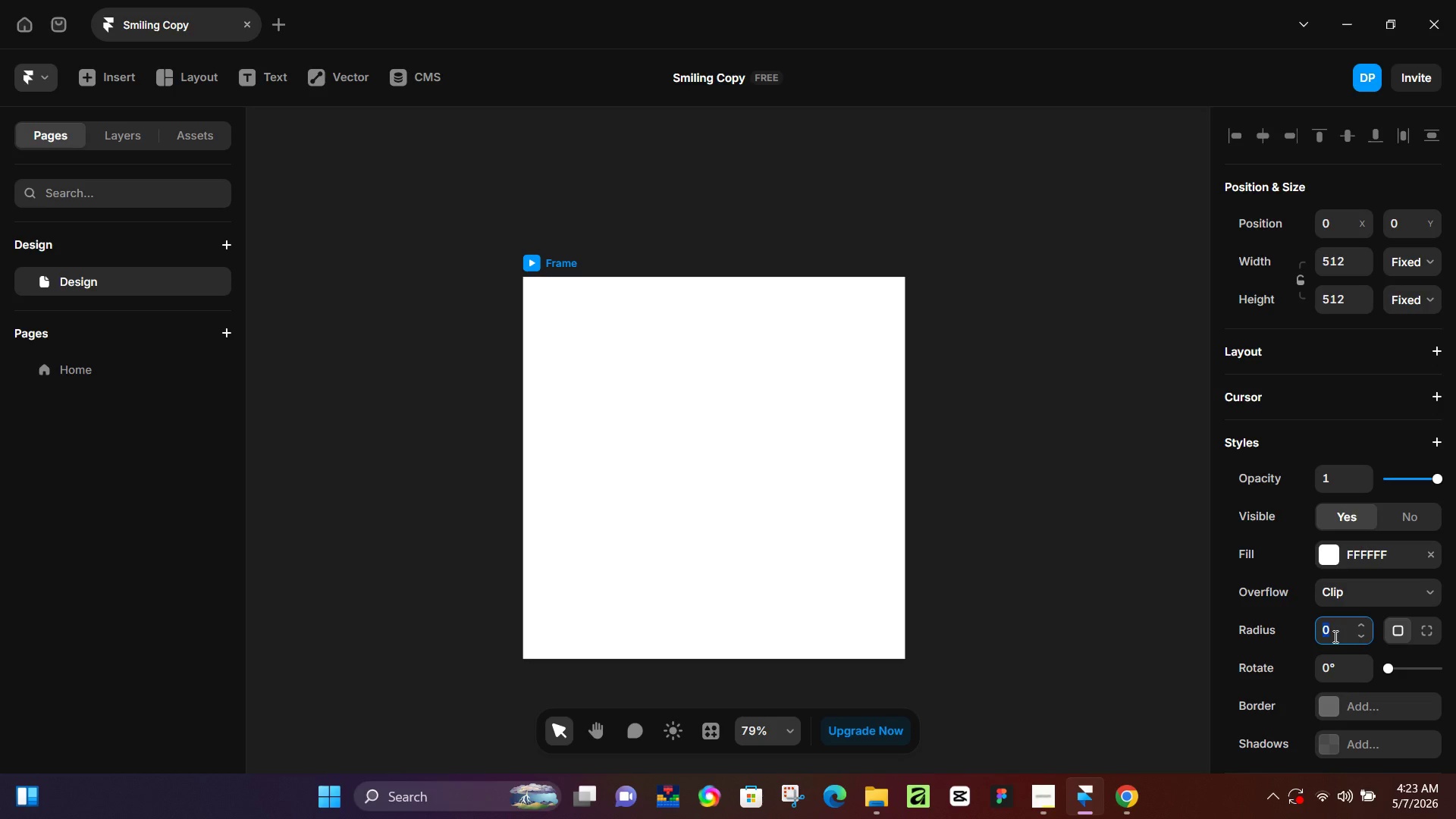 
key(Numpad5)
 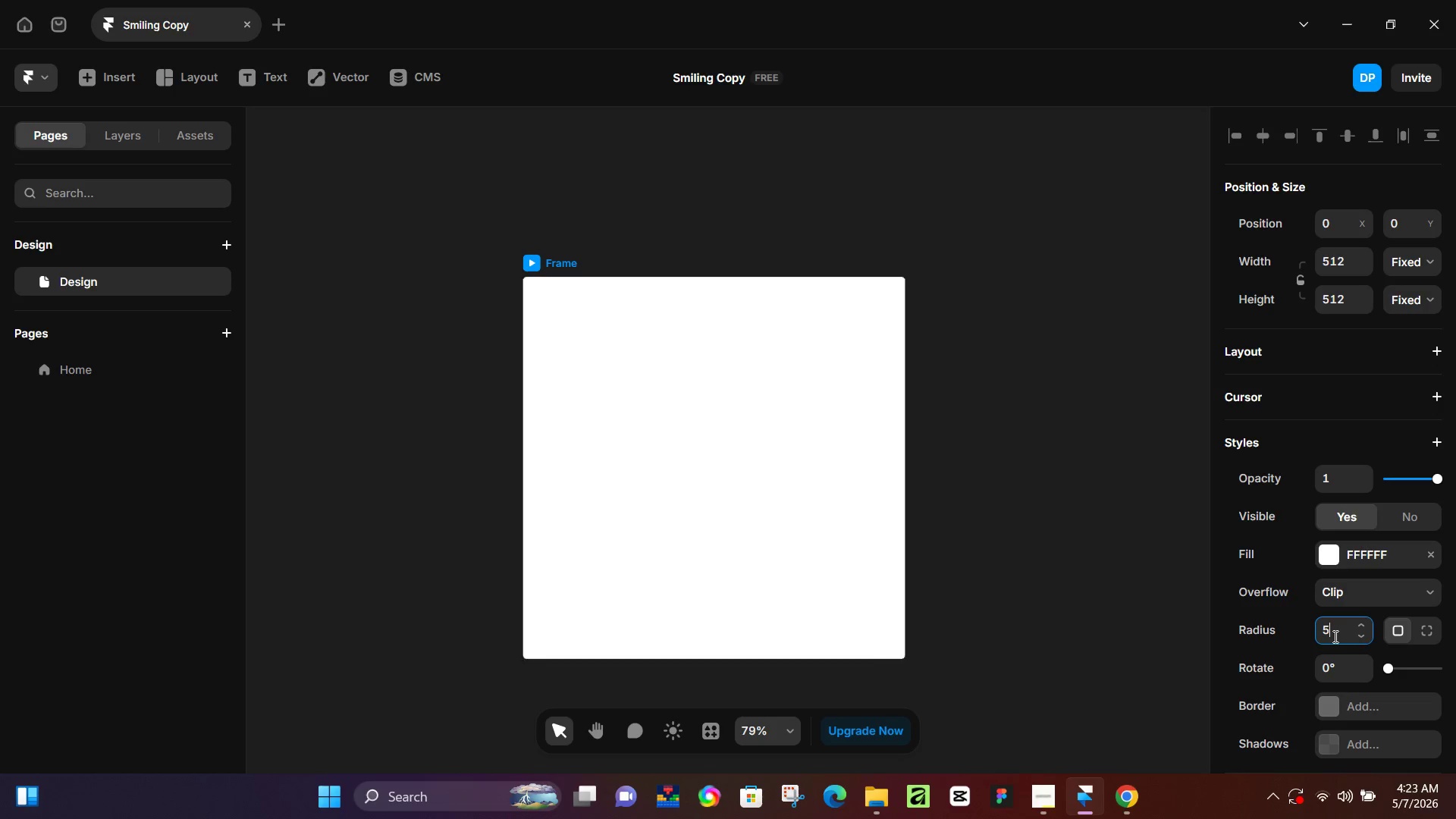 
key(NumpadEnter)
 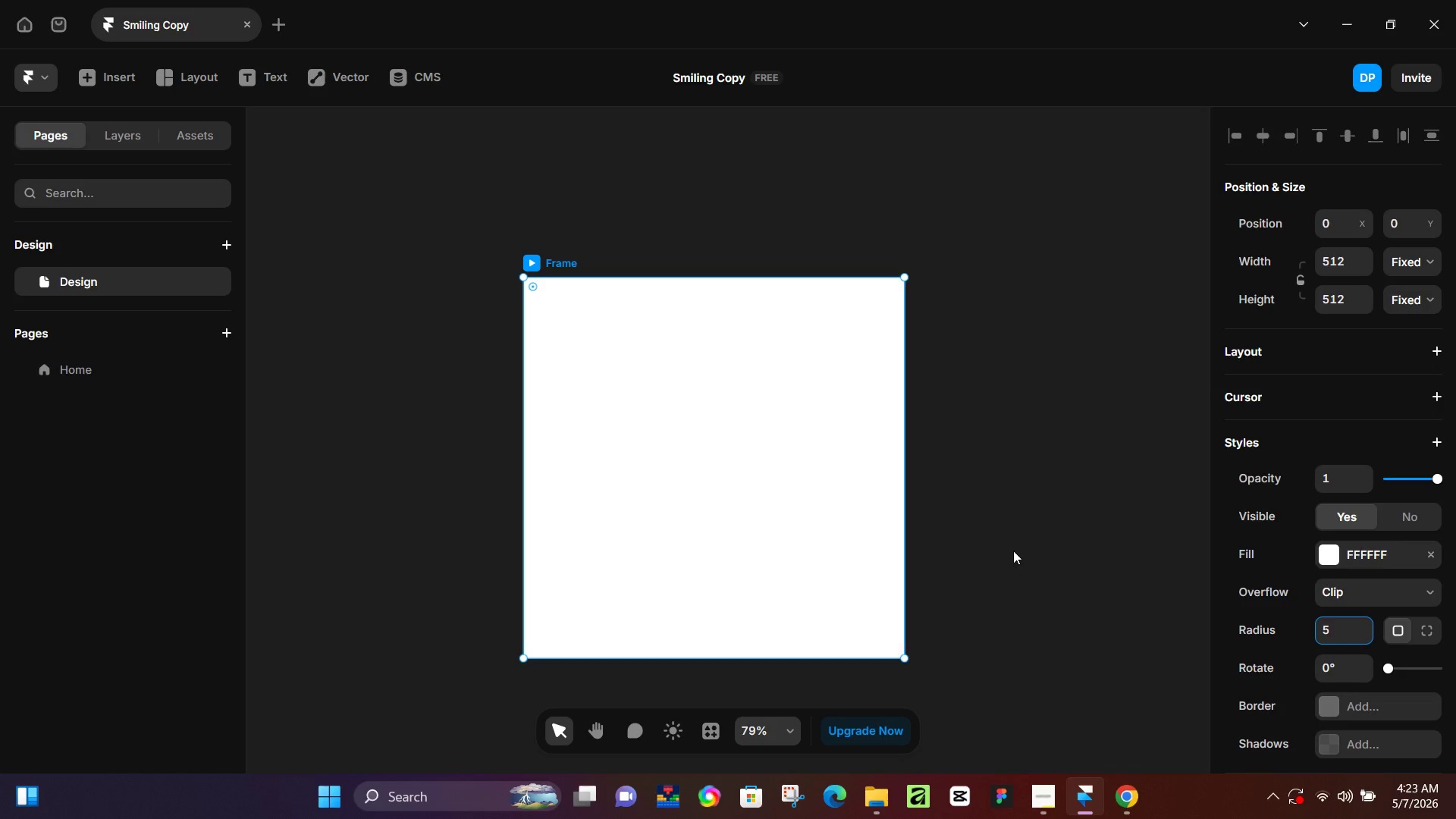 
wait(17.95)
 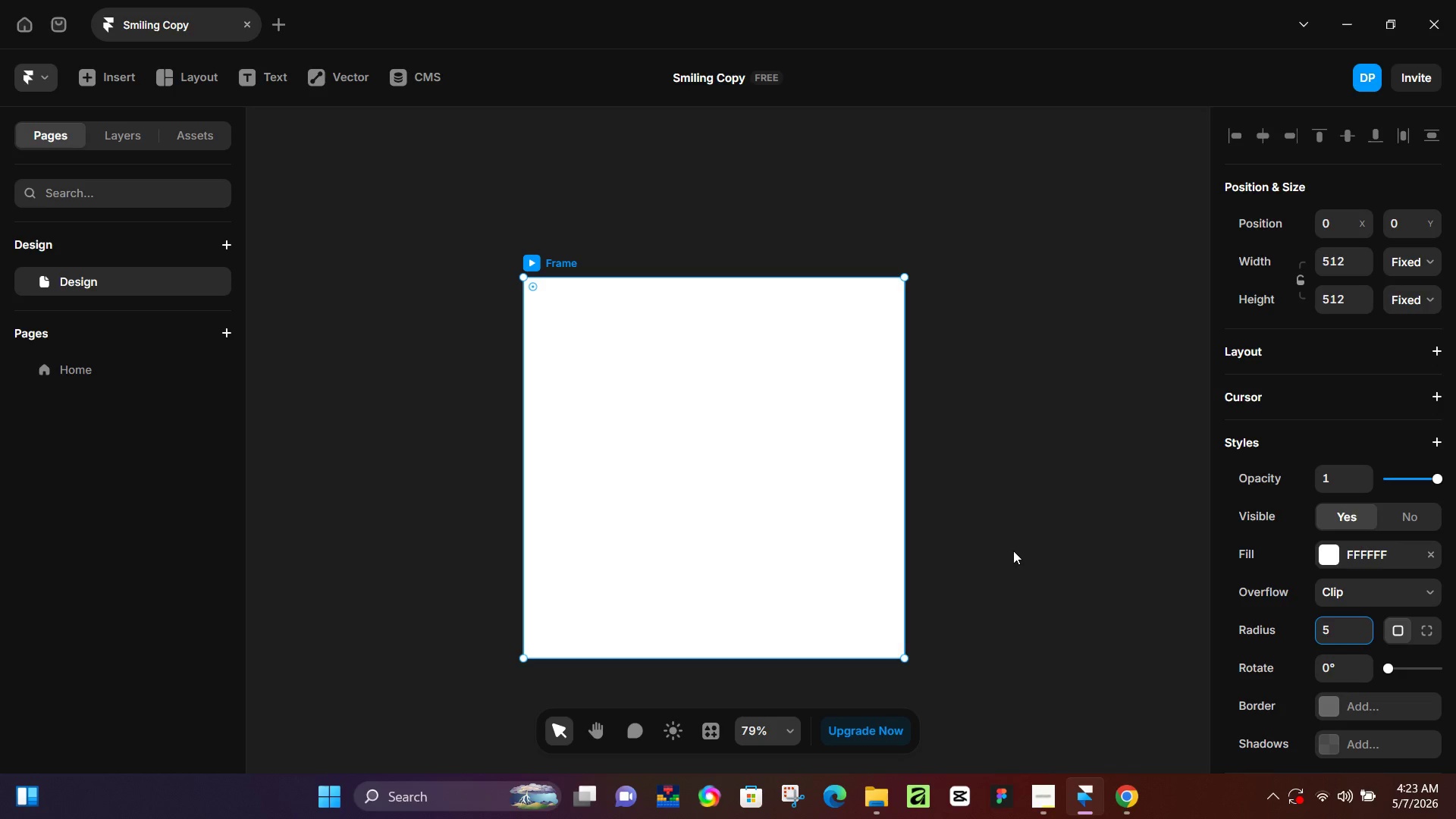 
type(oo)
 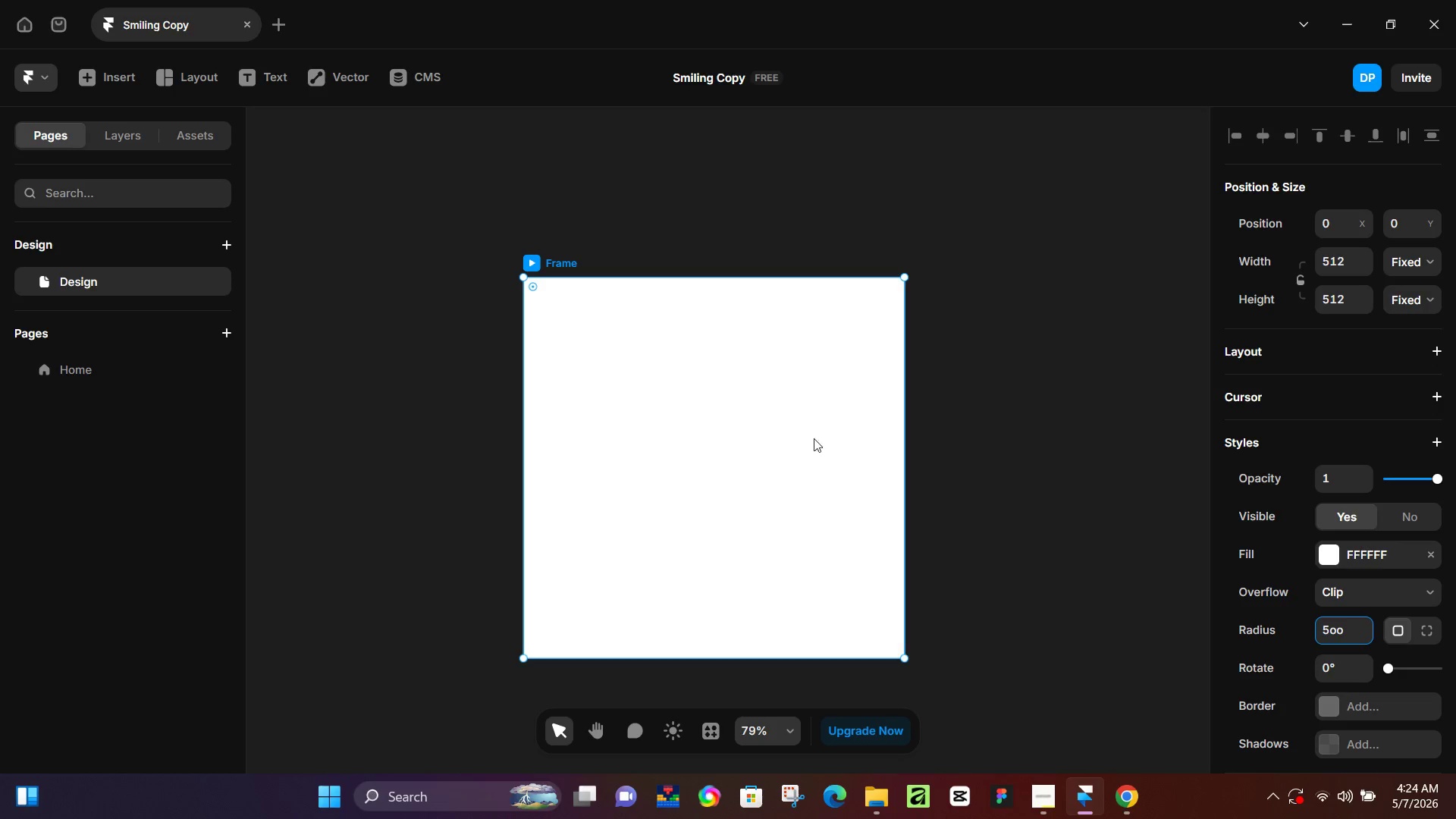 
left_click([908, 414])
 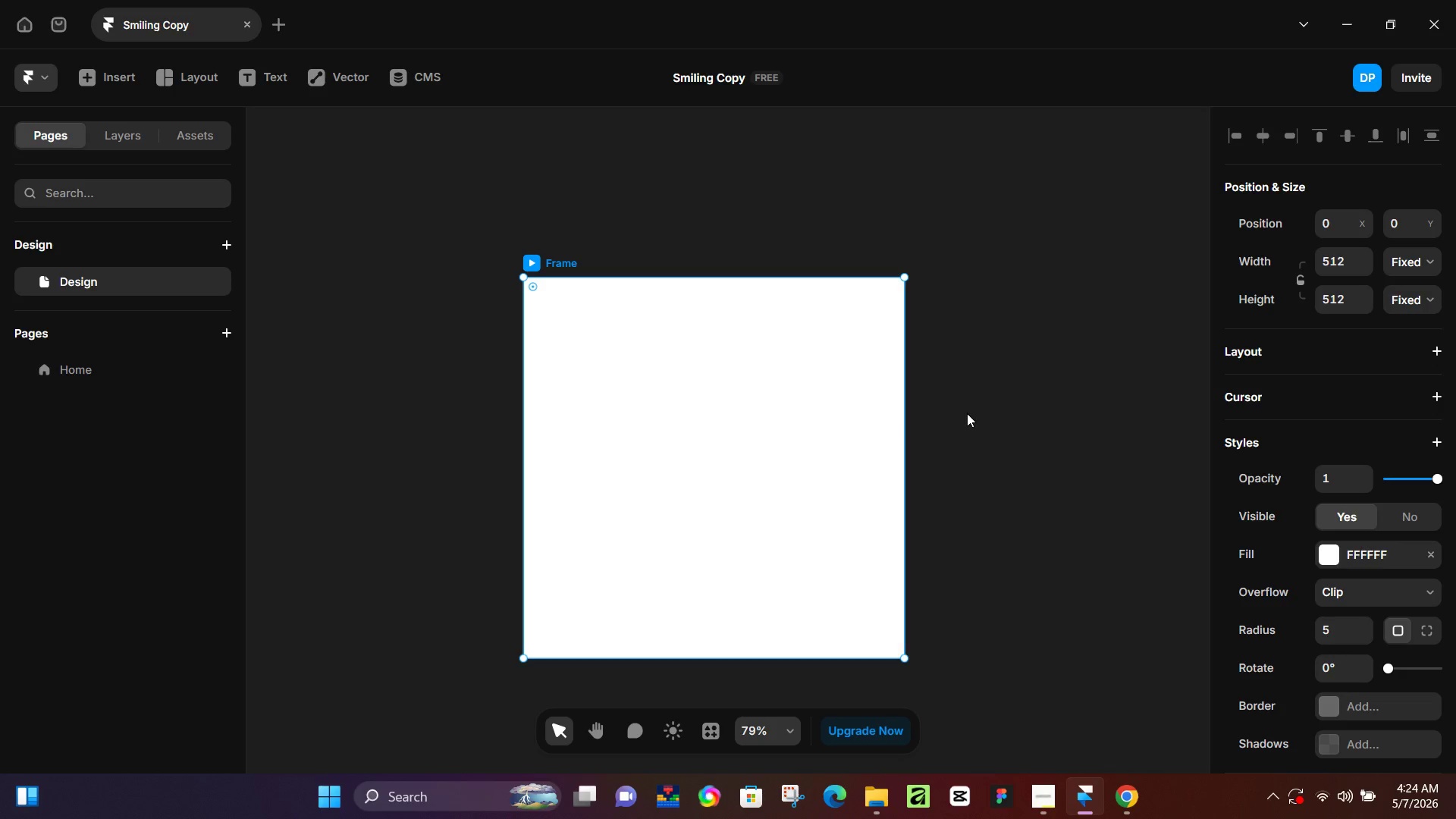 
left_click([970, 413])
 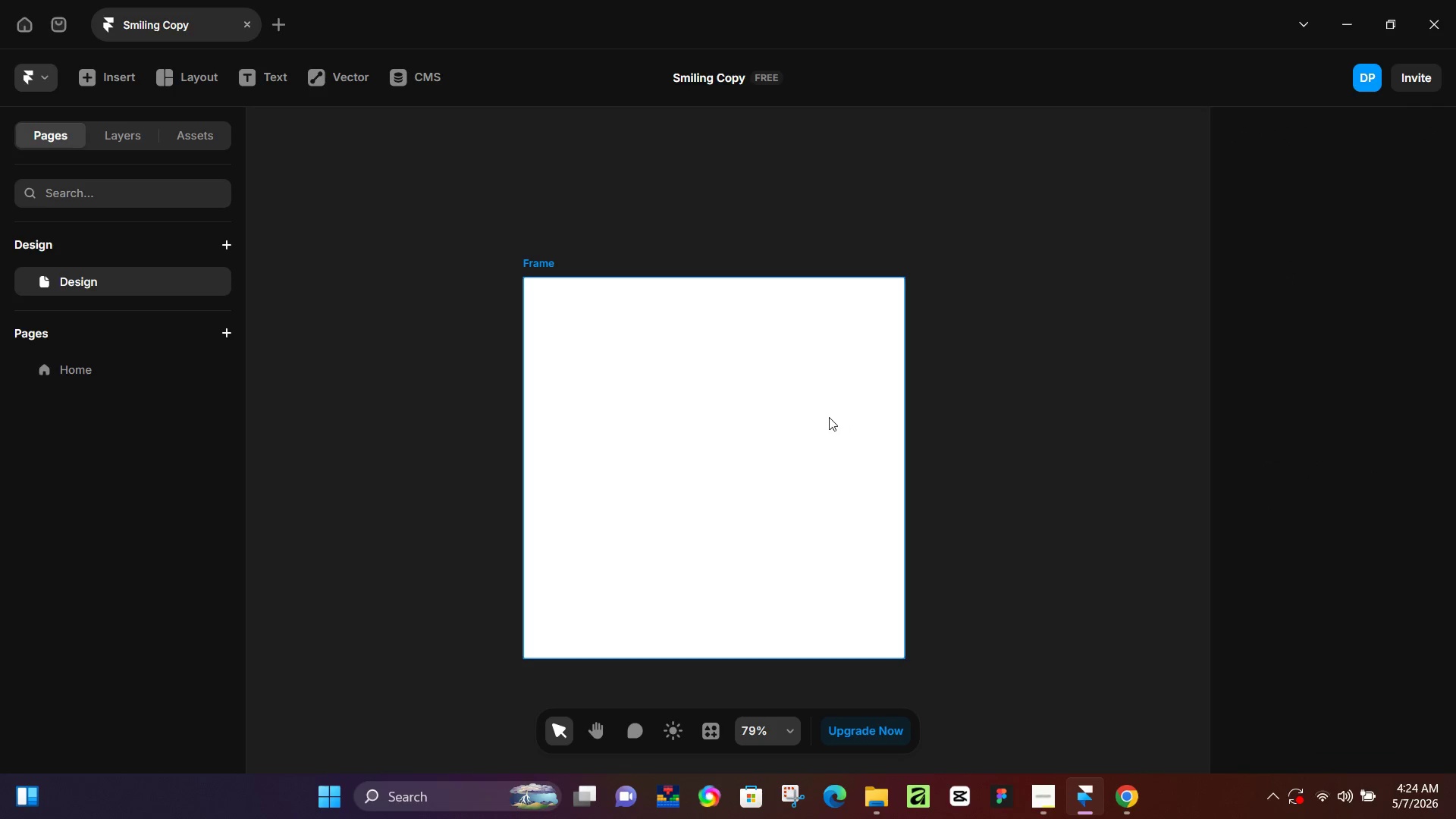 
key(O)
 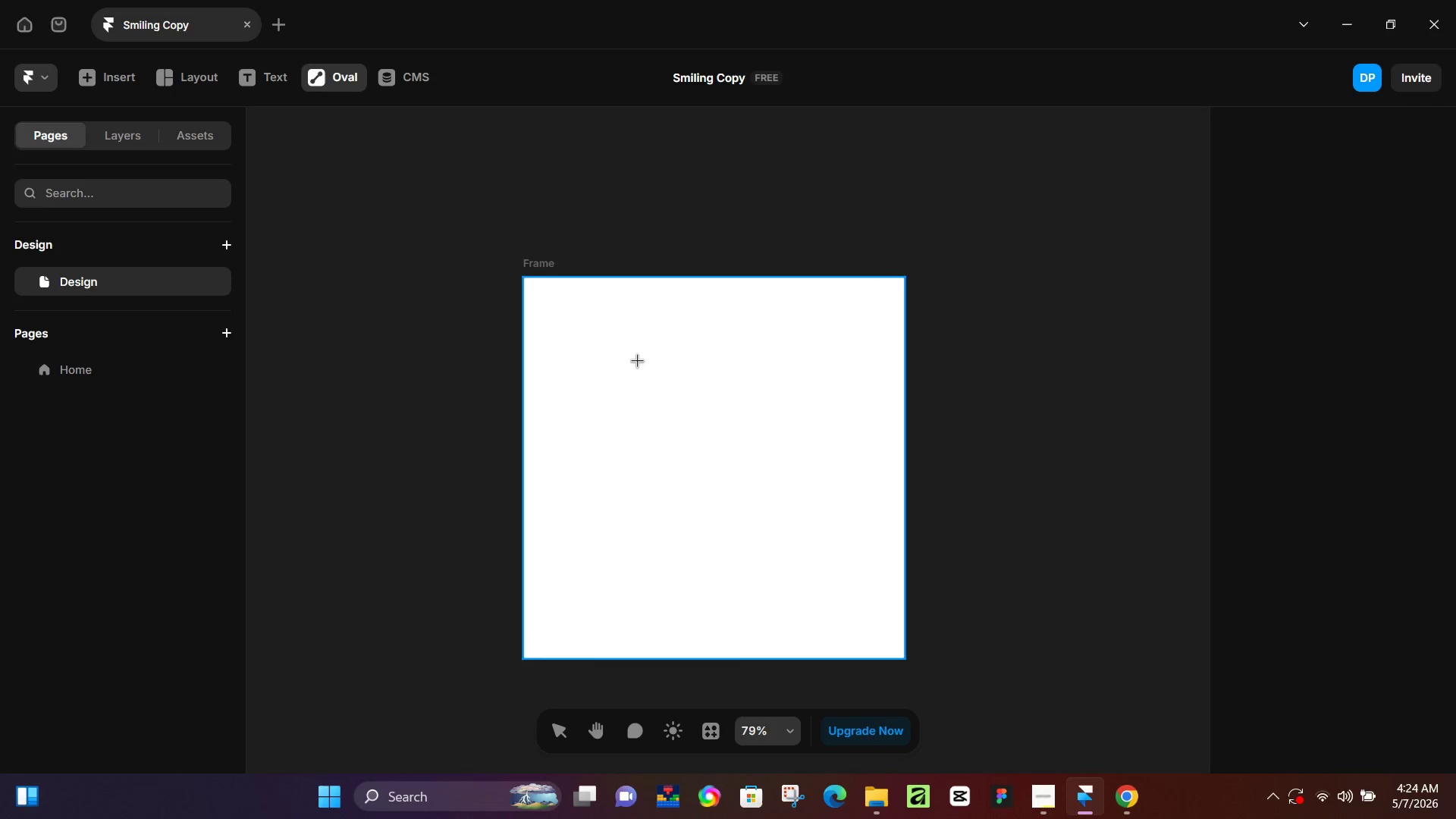 
left_click_drag(start_coordinate=[621, 347], to_coordinate=[747, 463])
 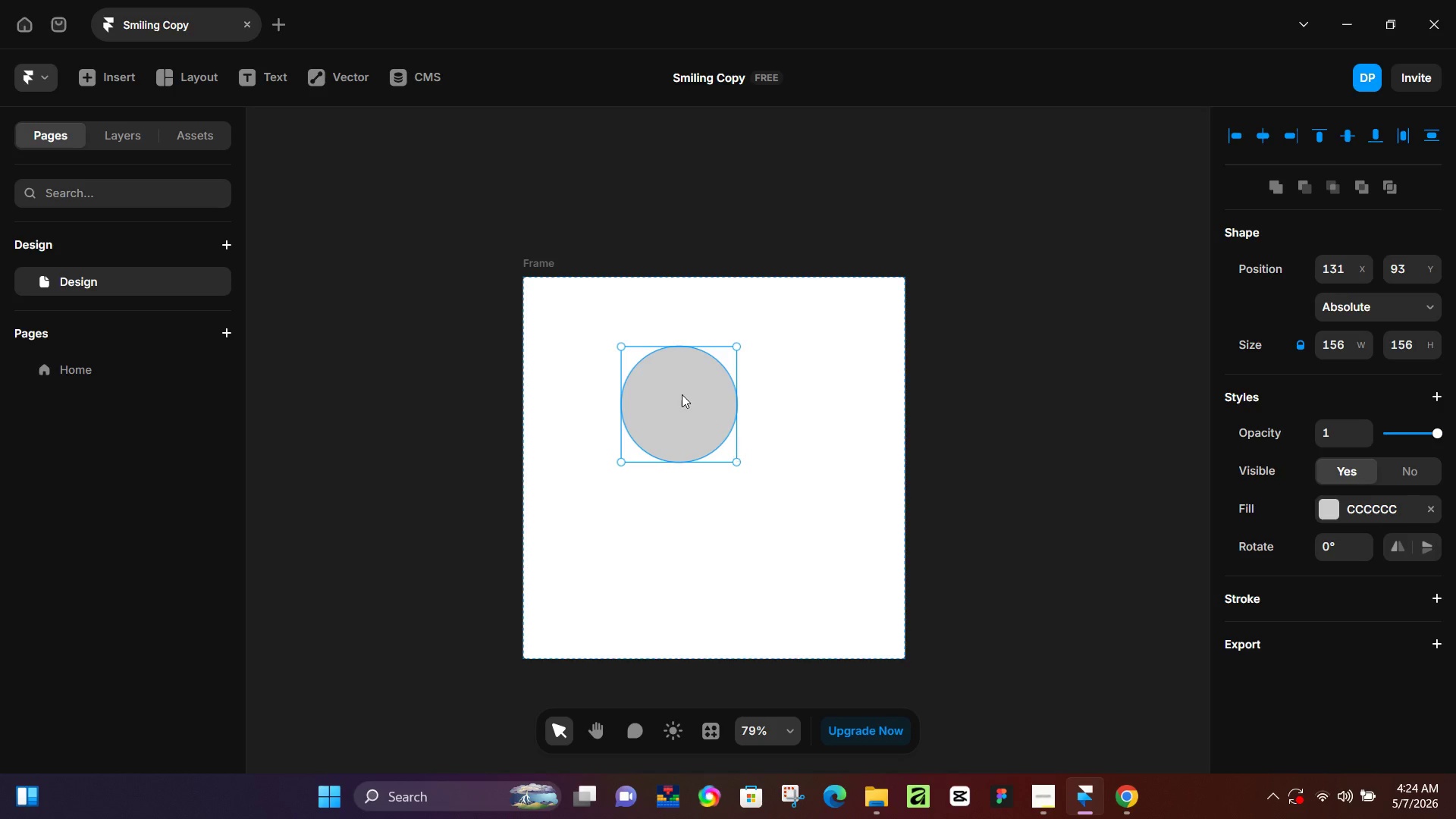 
hold_key(key=ShiftLeft, duration=1.08)
 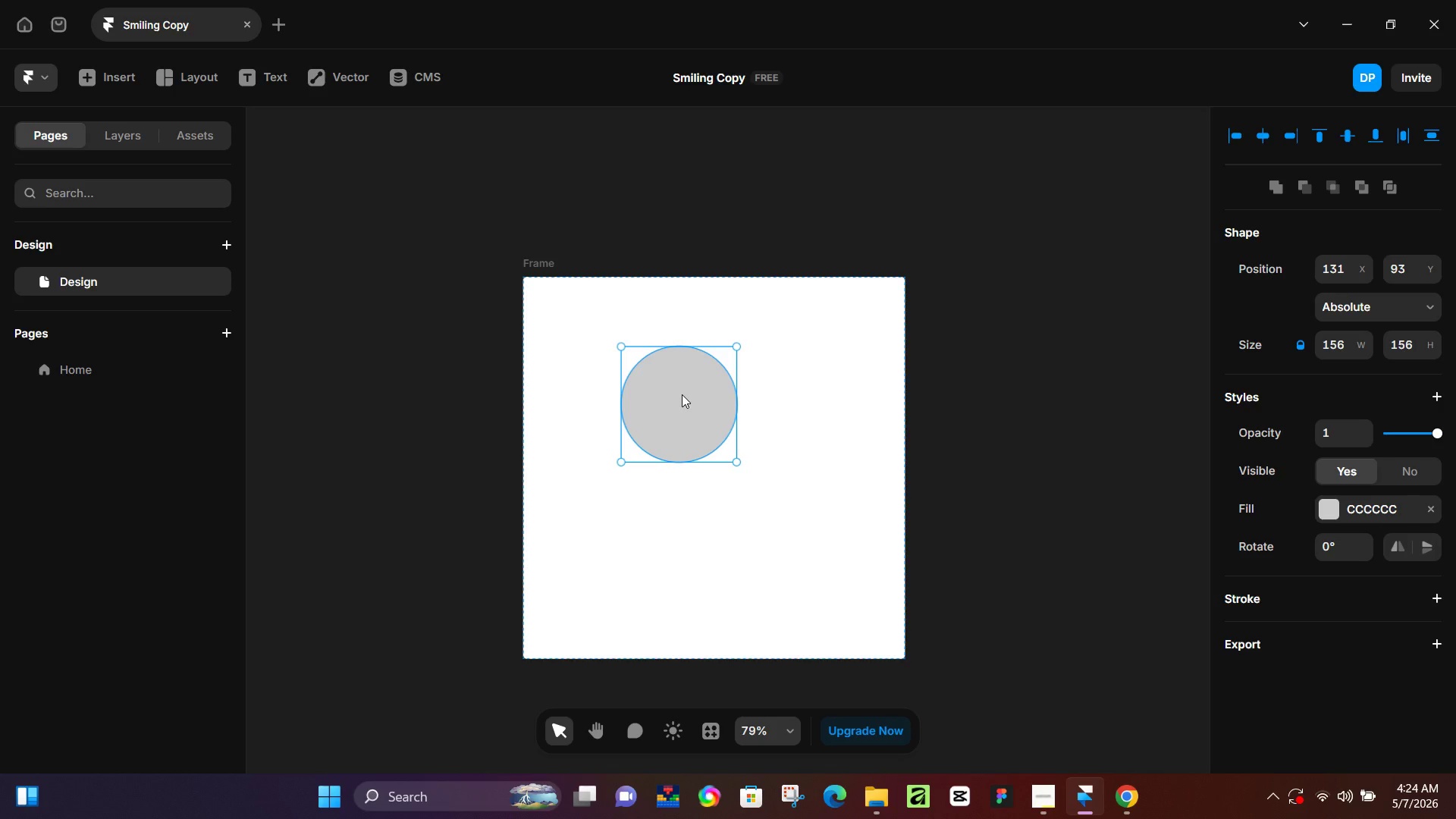 
left_click_drag(start_coordinate=[682, 394], to_coordinate=[692, 385])
 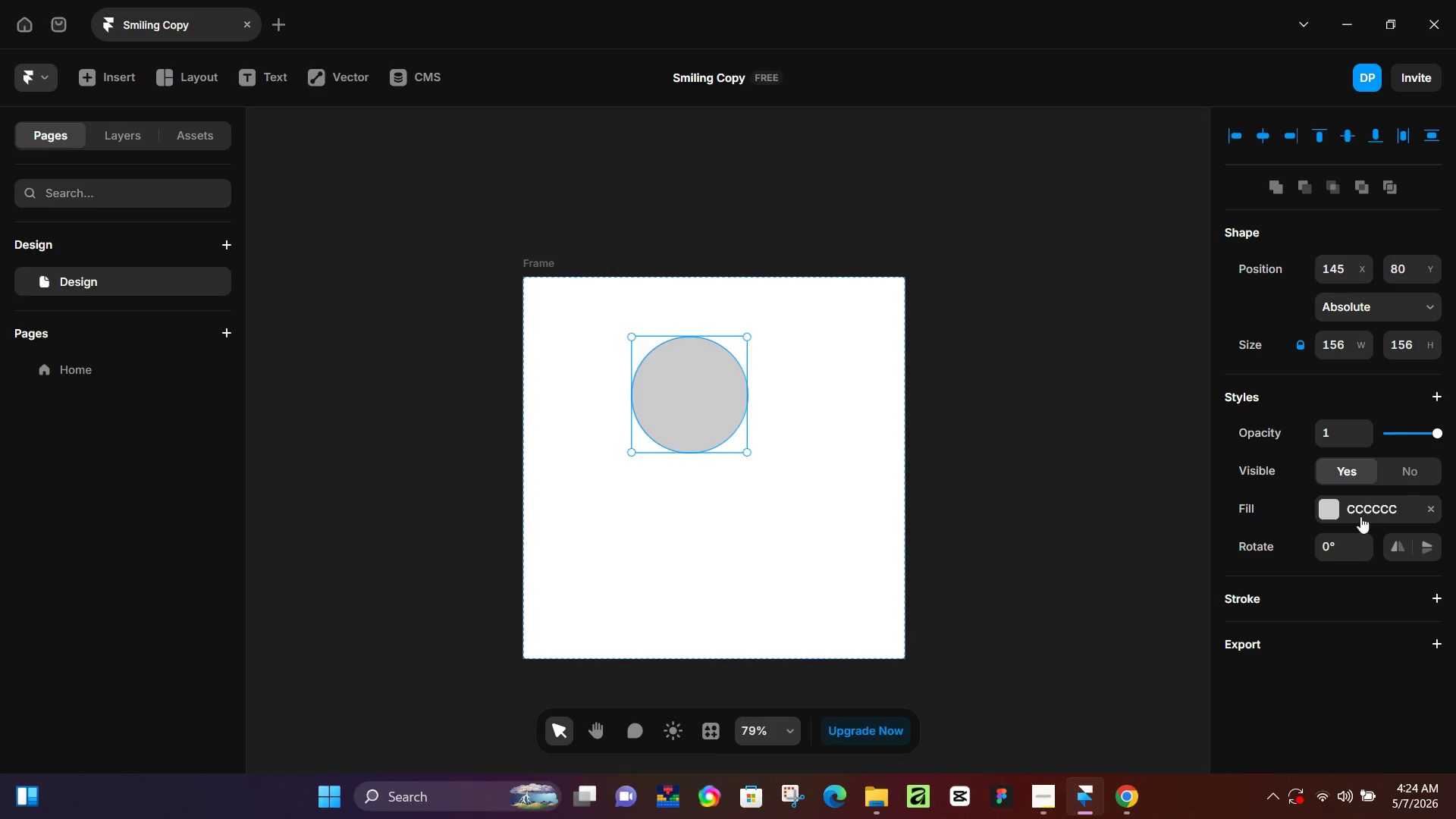 
left_click([1429, 509])
 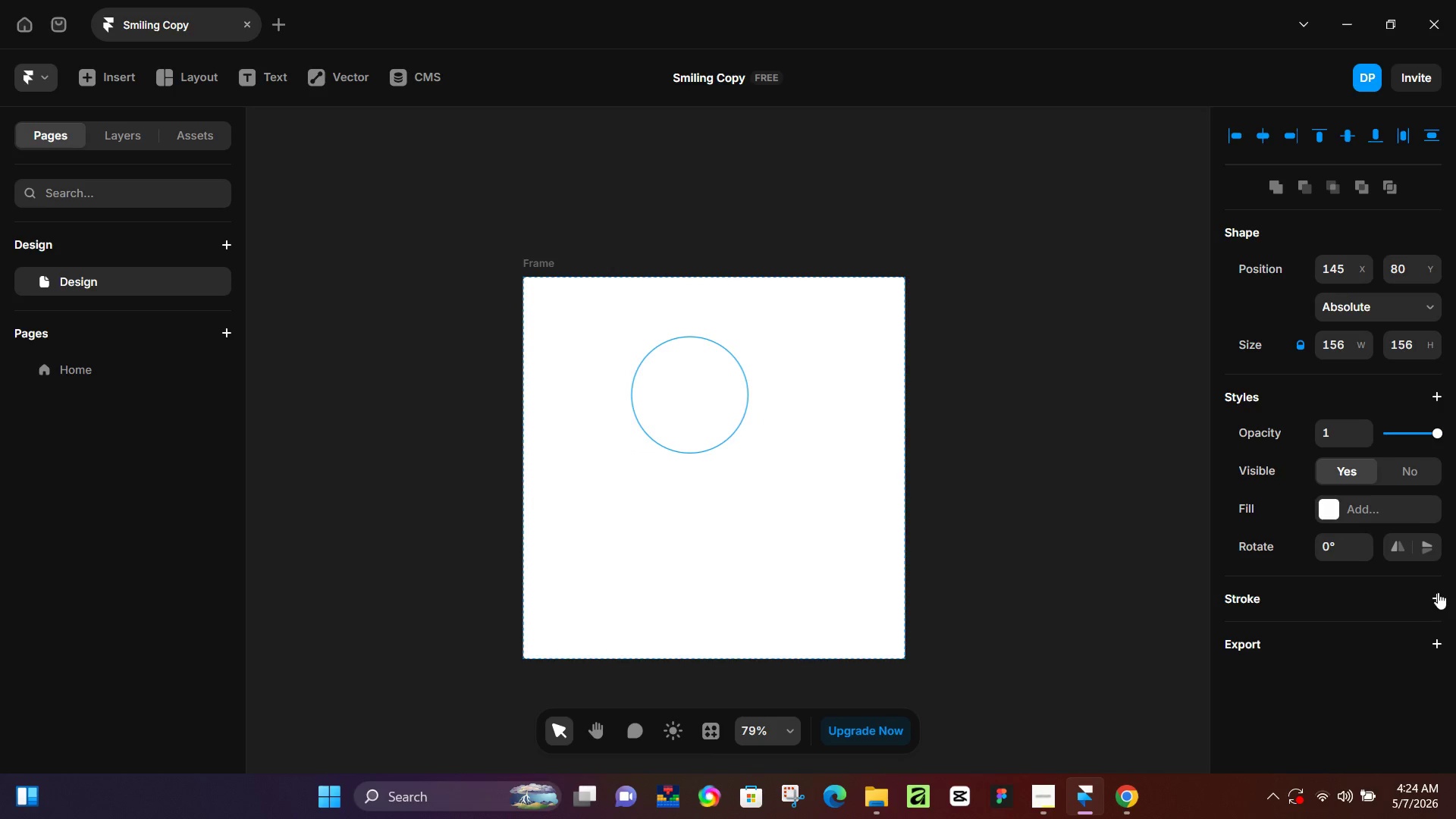 
left_click([1438, 592])
 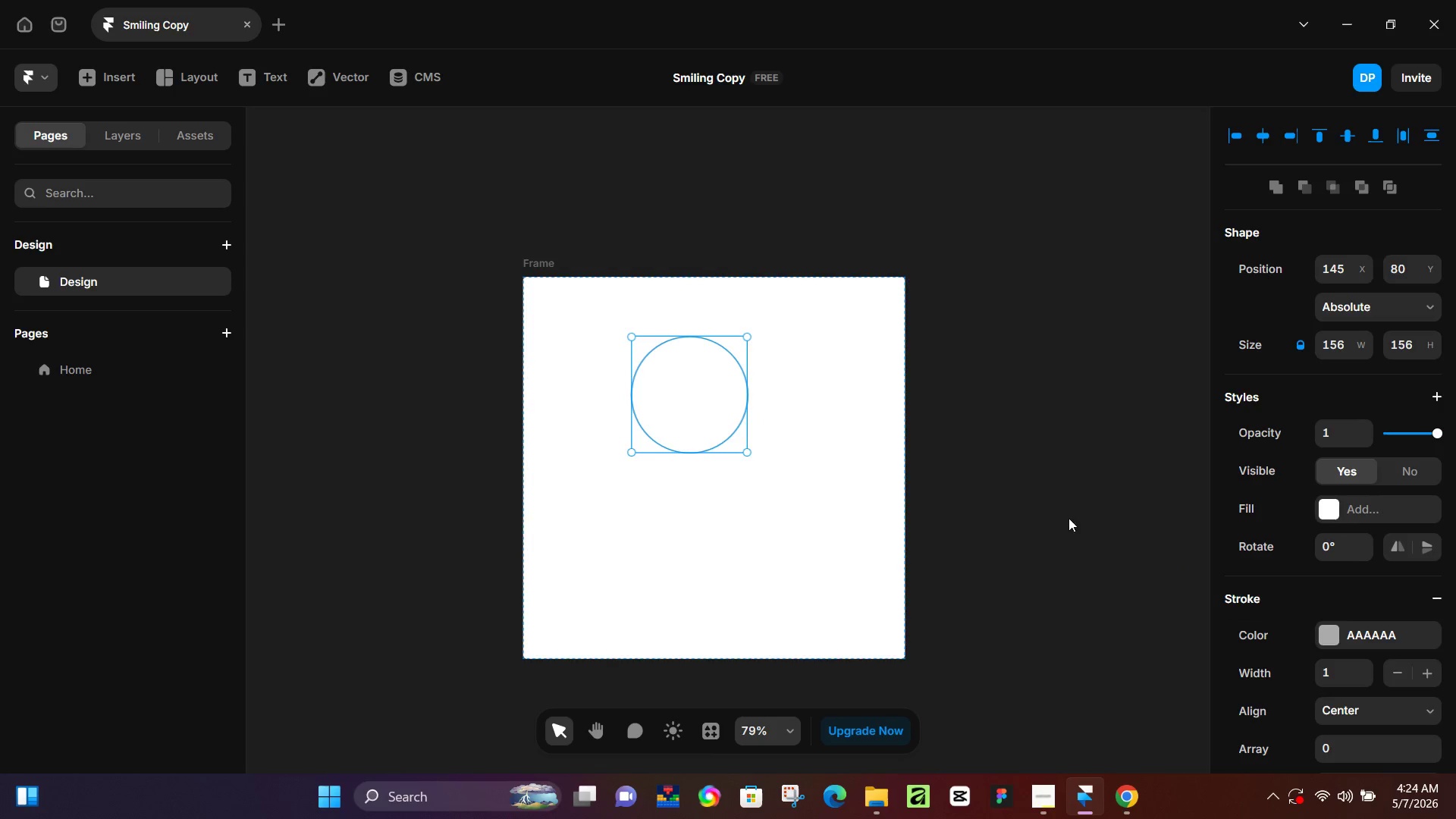 
left_click([1056, 516])
 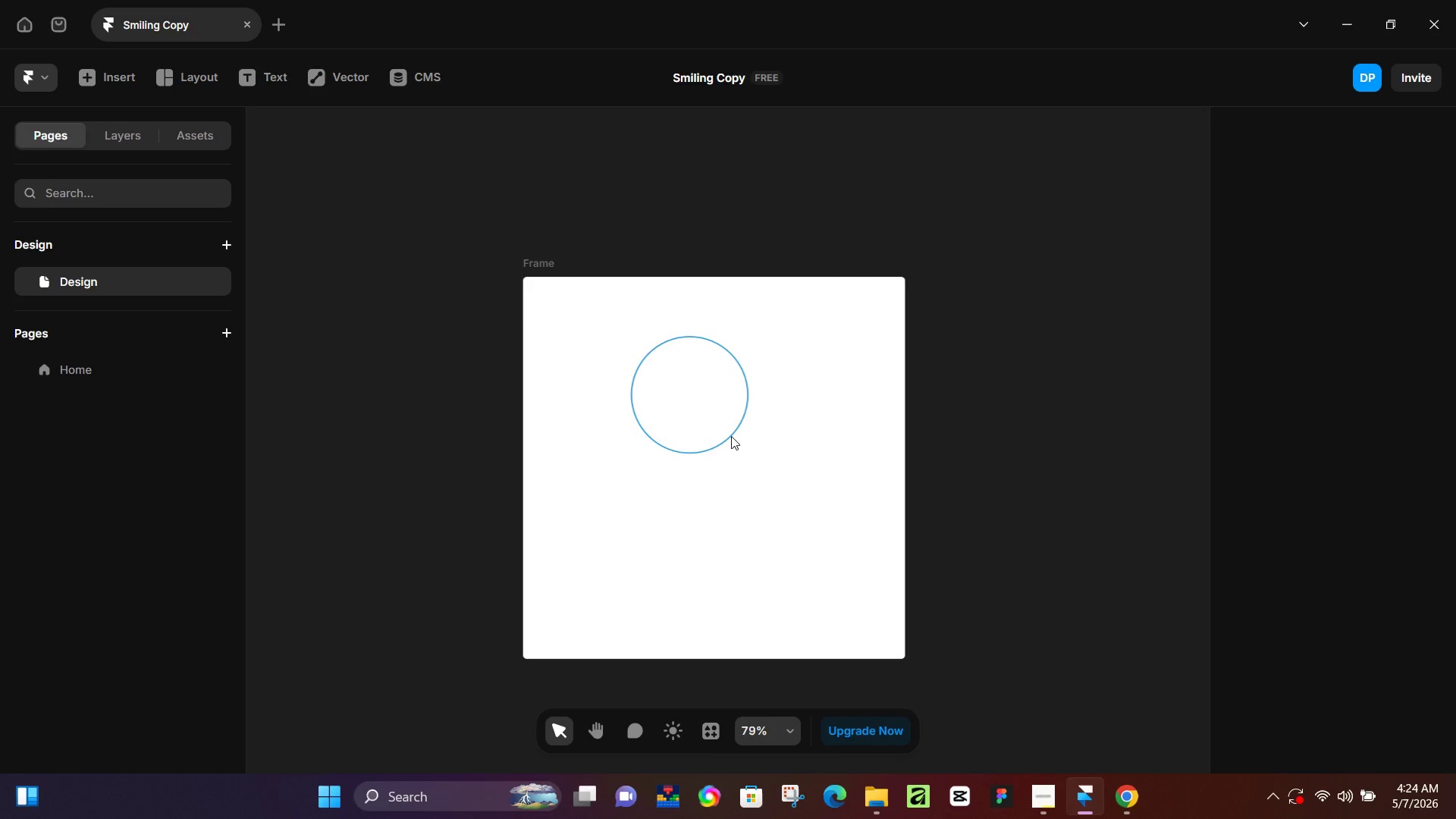 
hold_key(key=ControlLeft, duration=0.61)
scroll: coordinate [733, 433], scroll_direction: up, amount: 6.0
 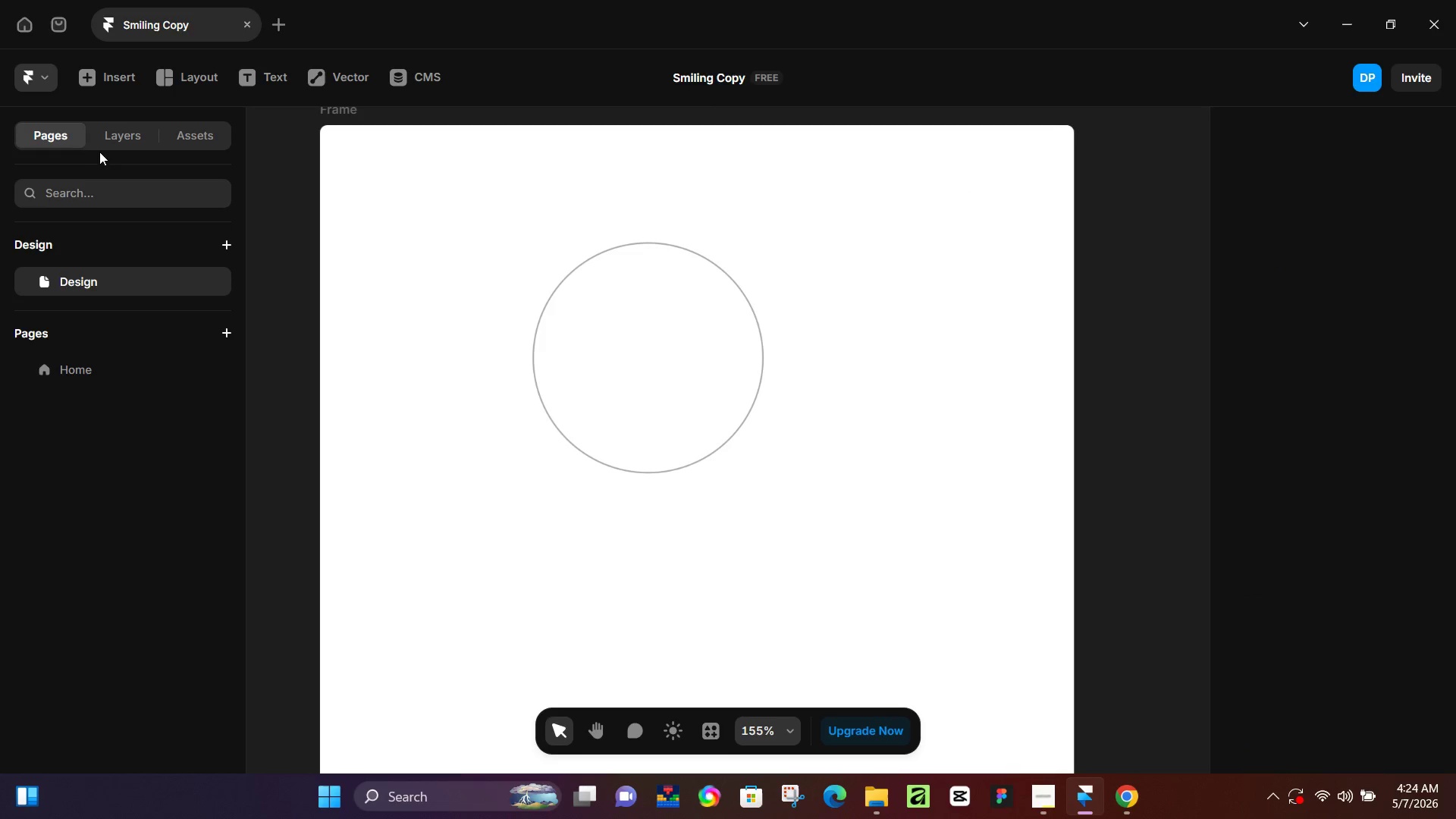 
left_click([113, 139])
 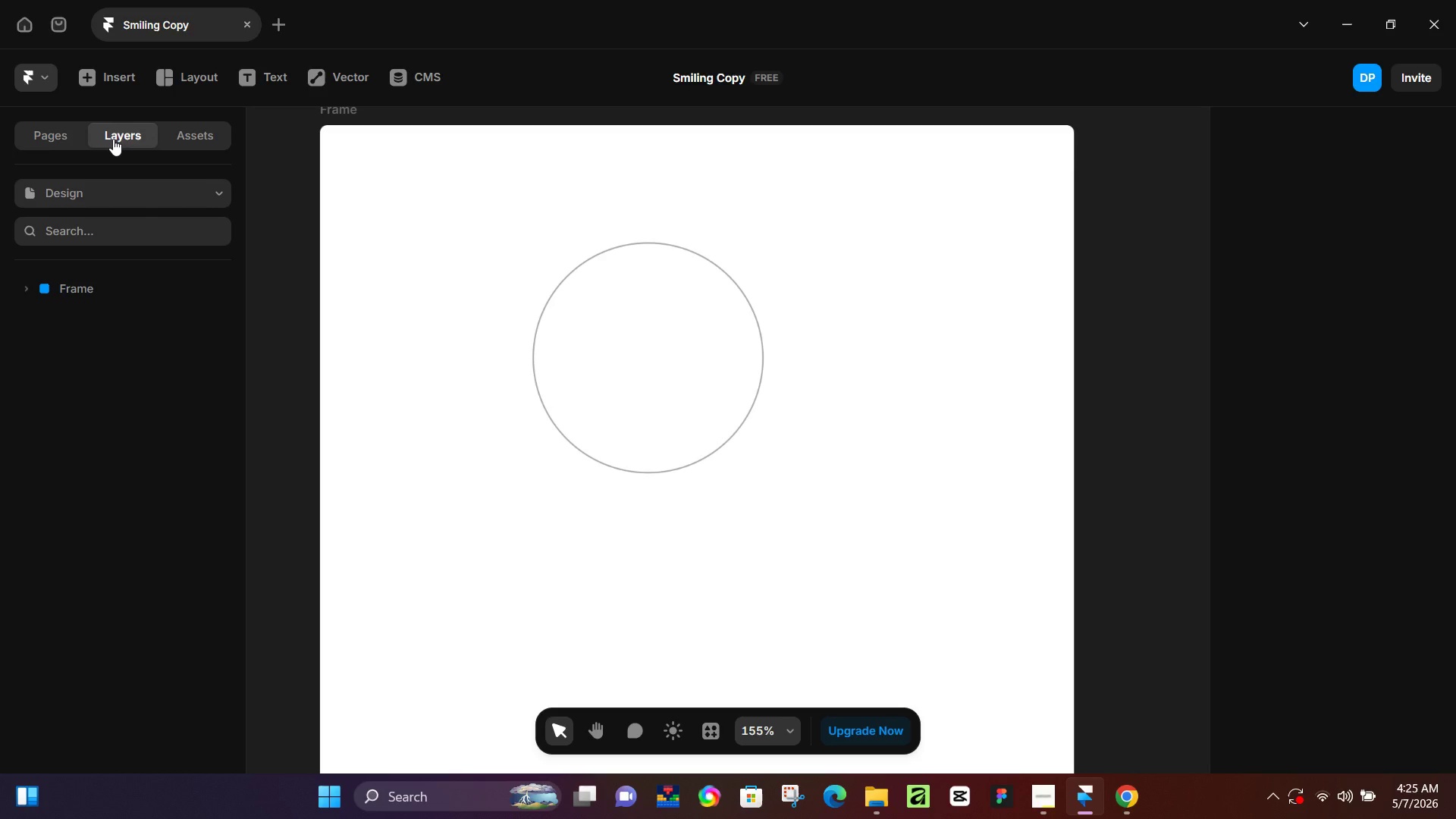 
wait(95.12)
 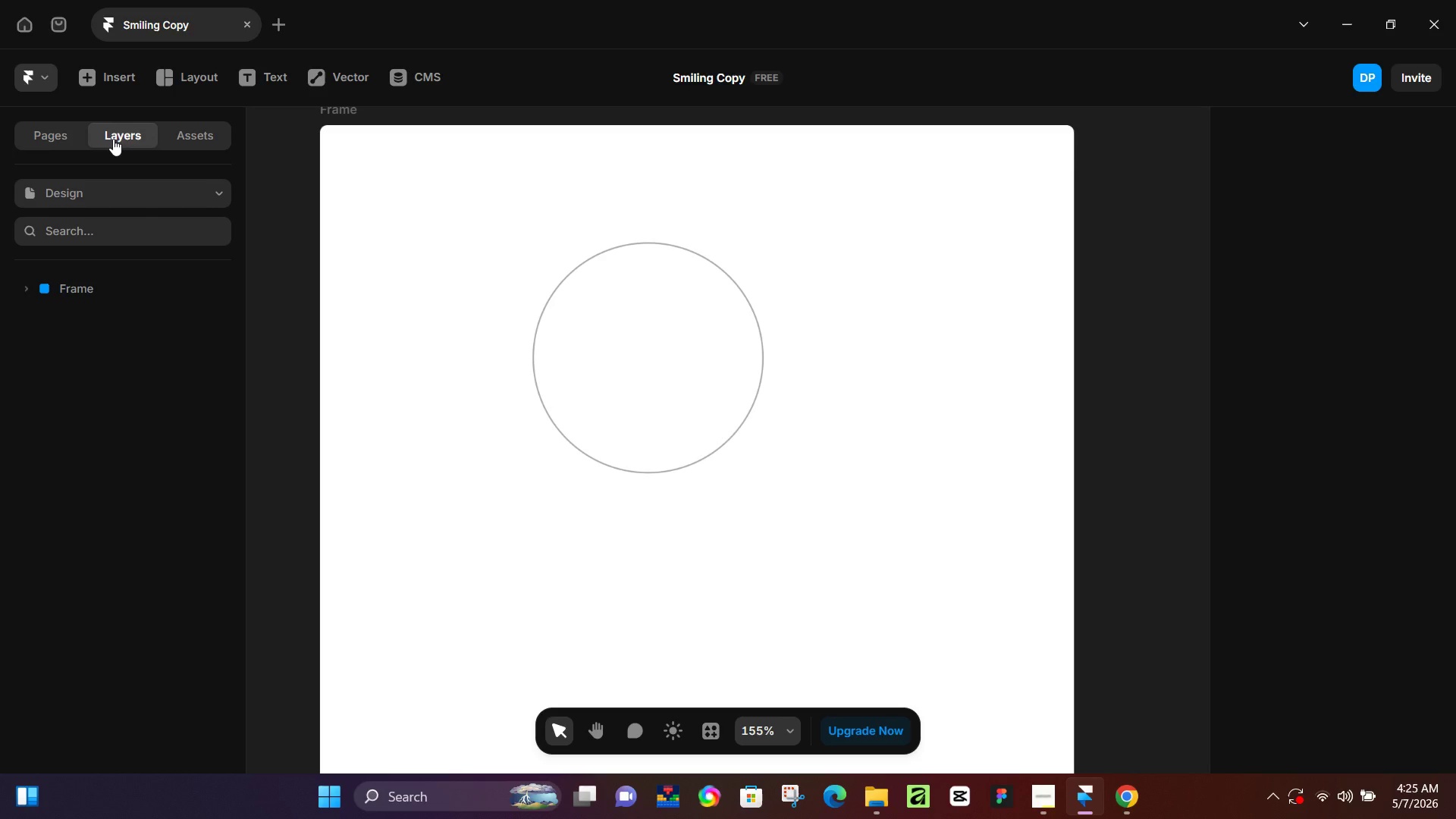 
left_click([91, 286])
 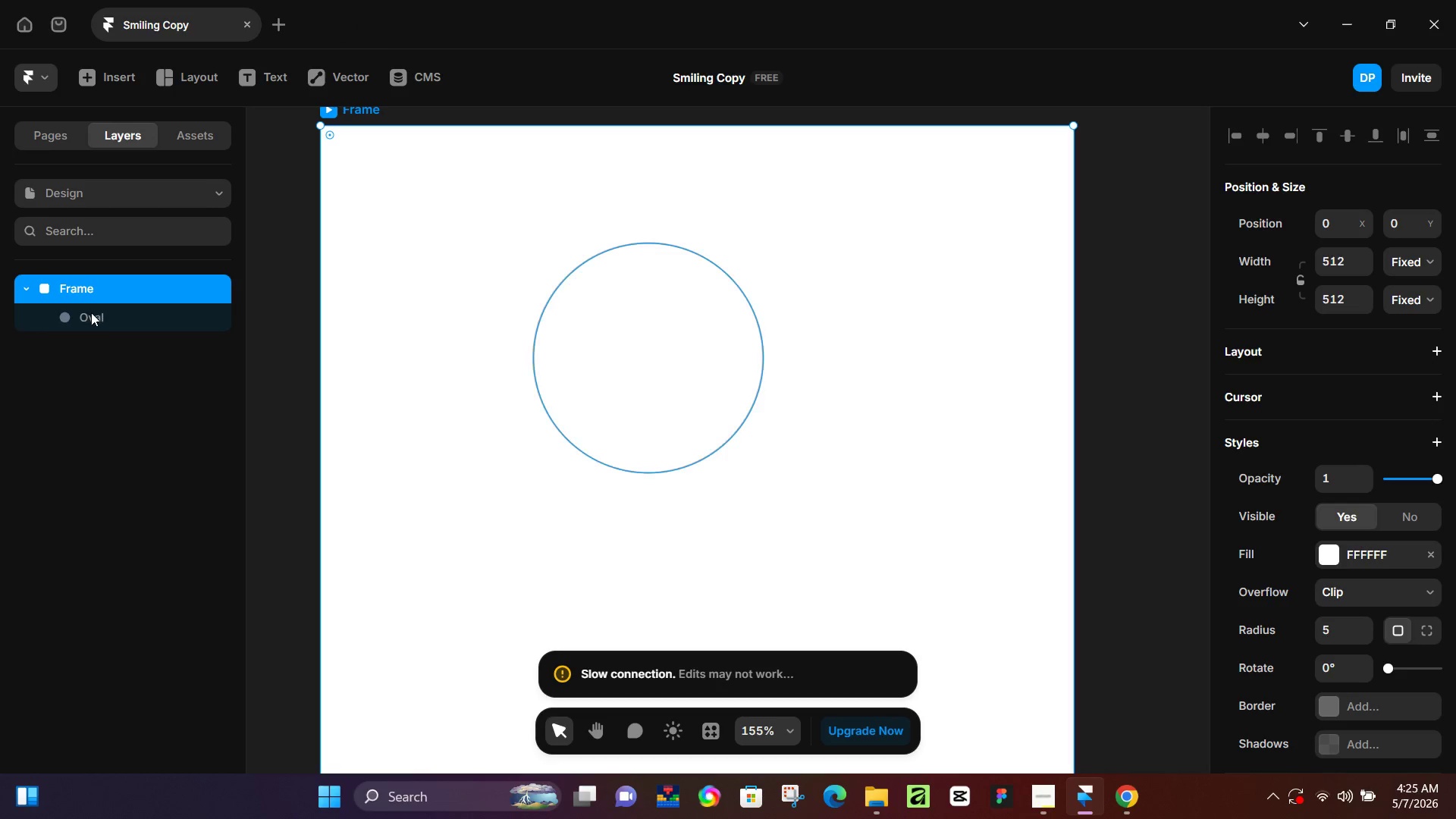 
left_click([92, 316])
 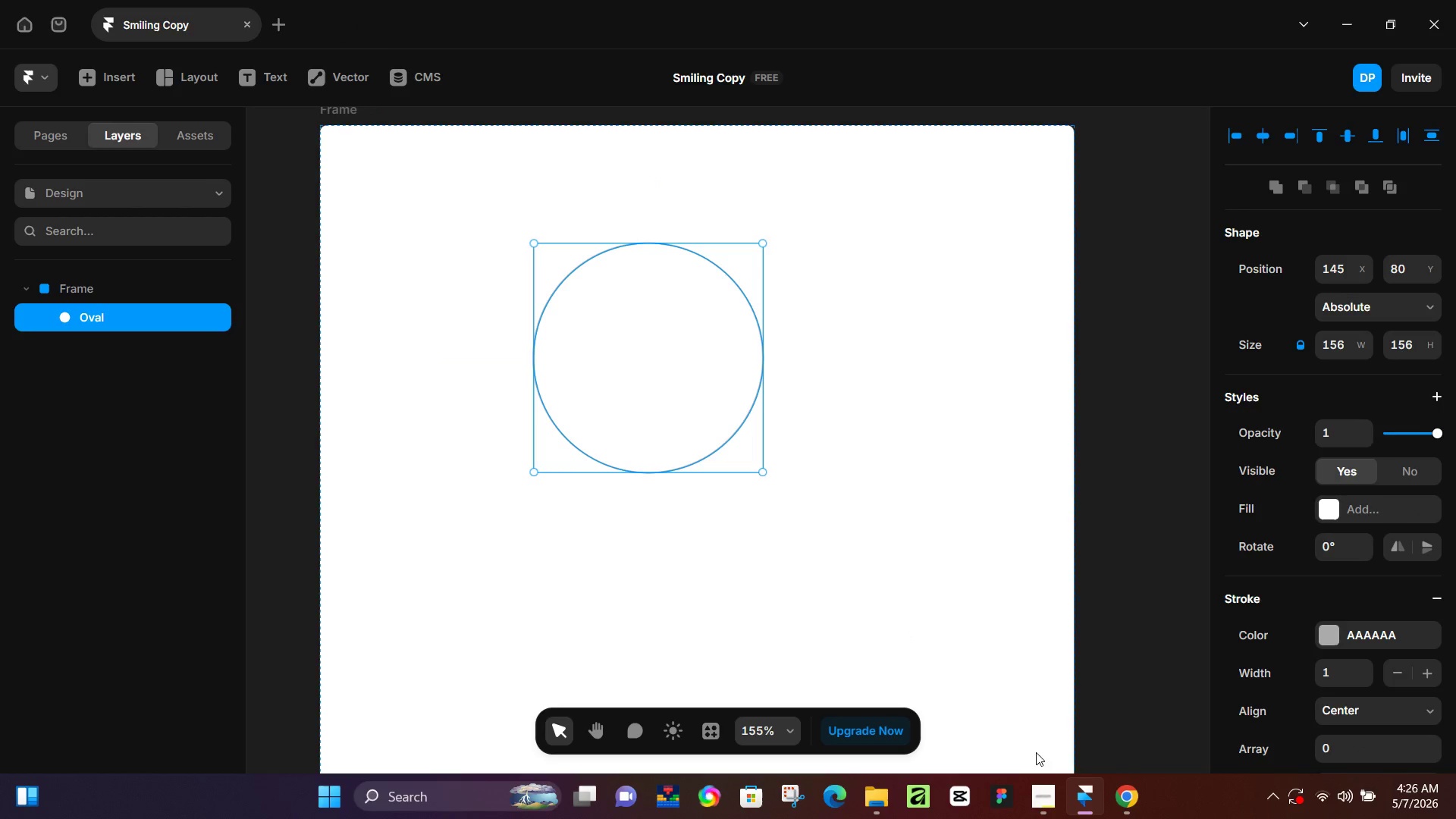 
wait(6.94)
 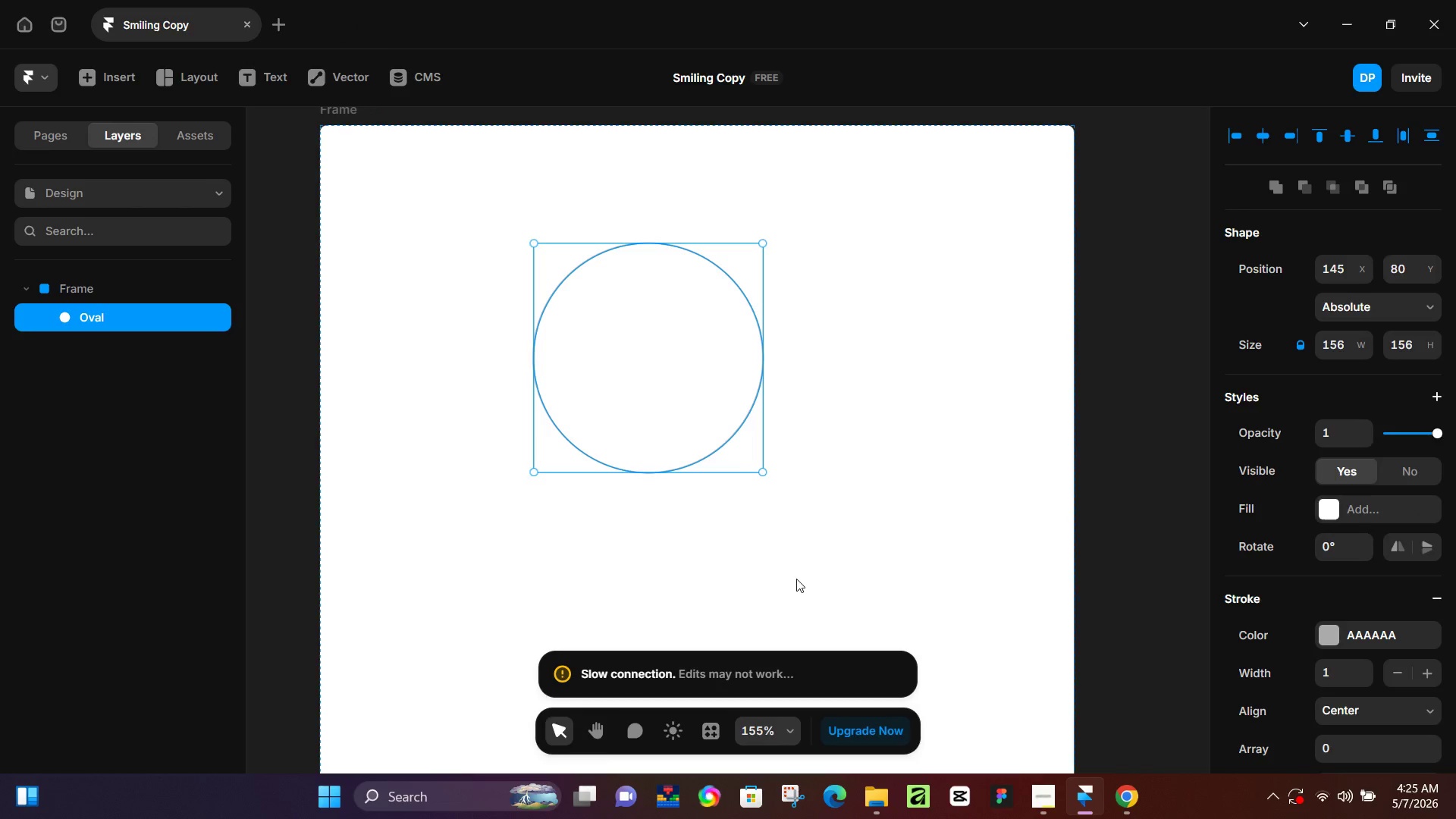 
key(Control+D)
 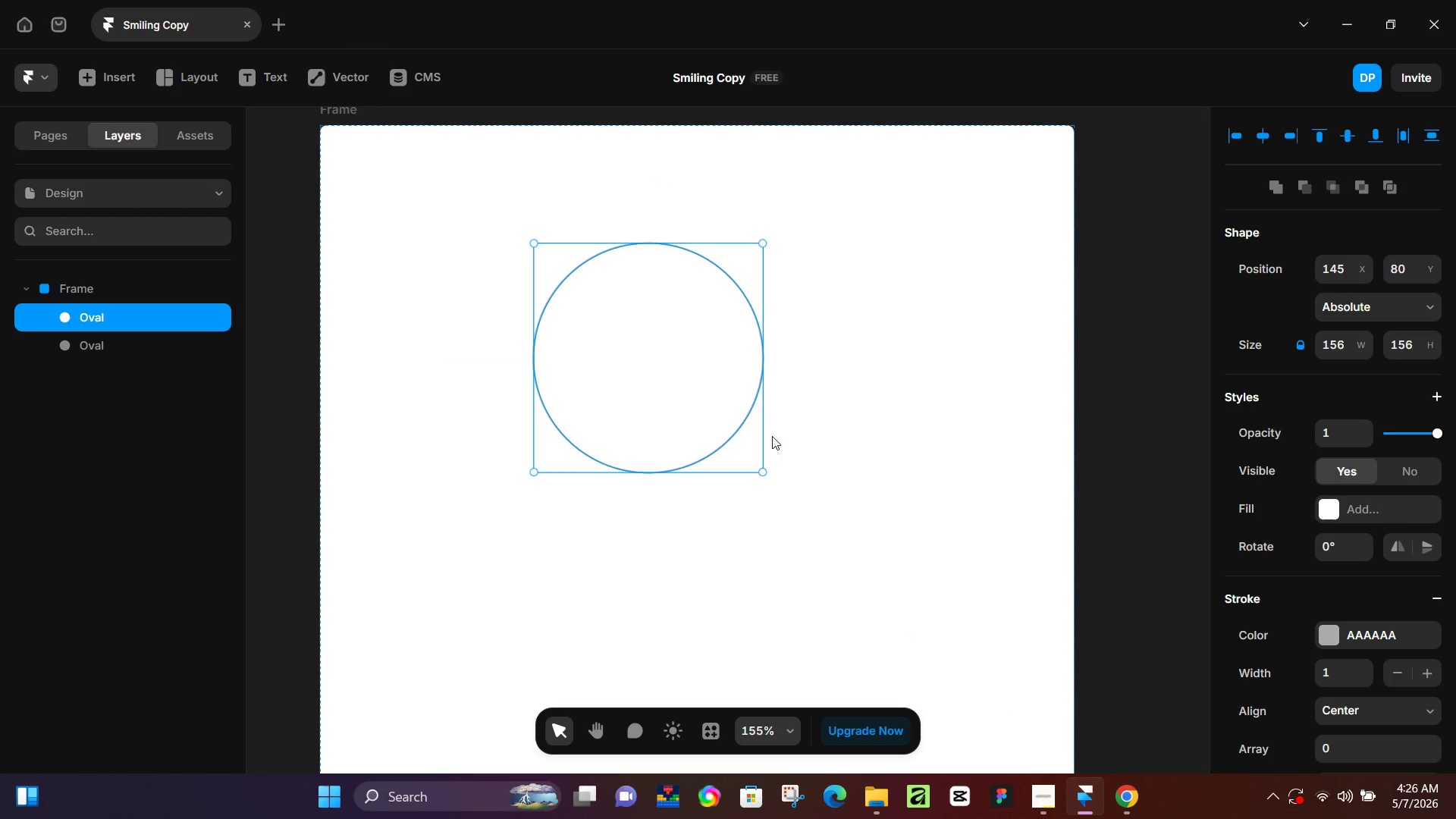 
hold_key(key=ArrowRight, duration=1.52)
 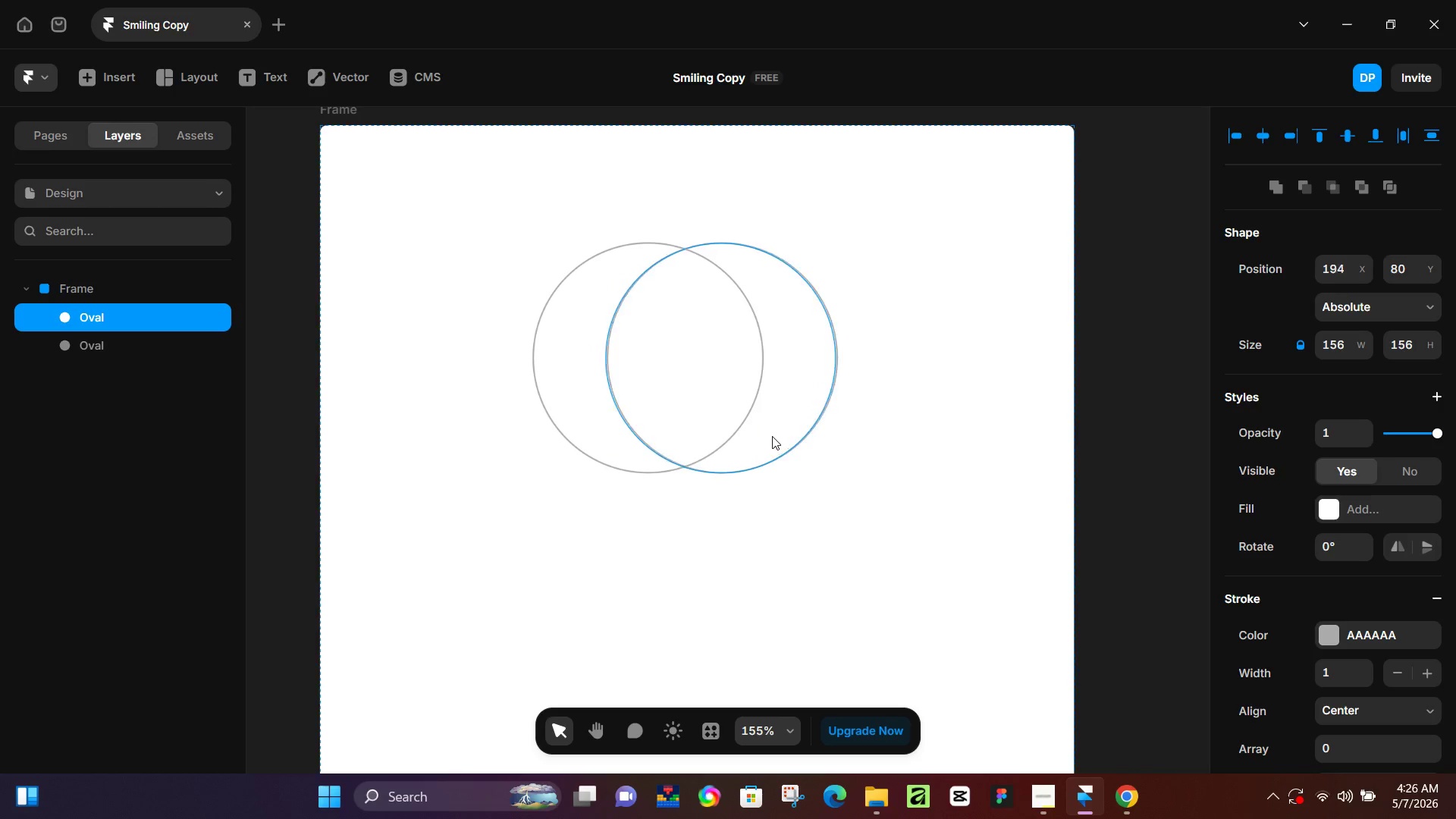 
hold_key(key=ArrowRight, duration=1.39)
 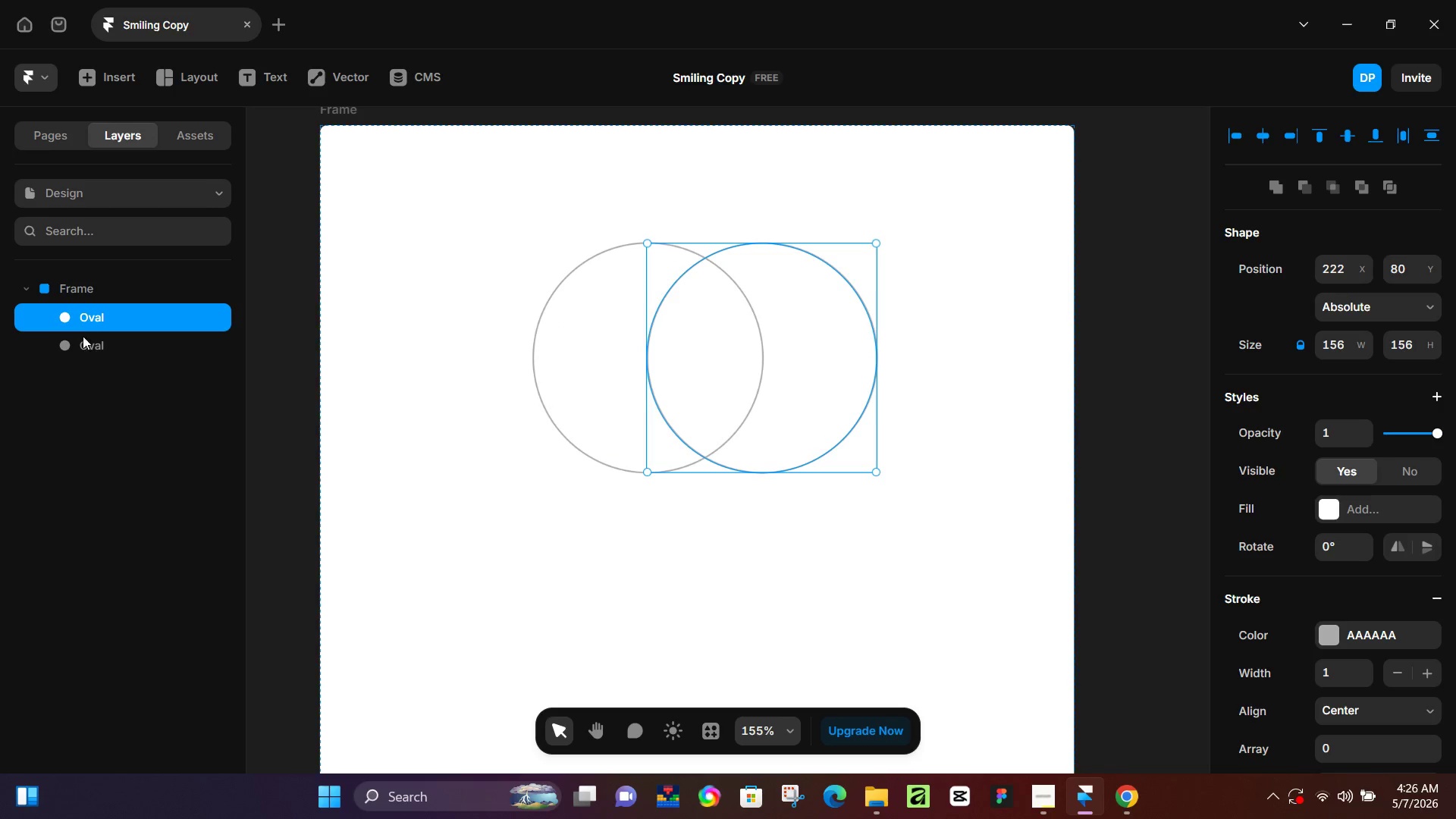 
hold_key(key=ShiftLeft, duration=0.47)
left_click([97, 342])
 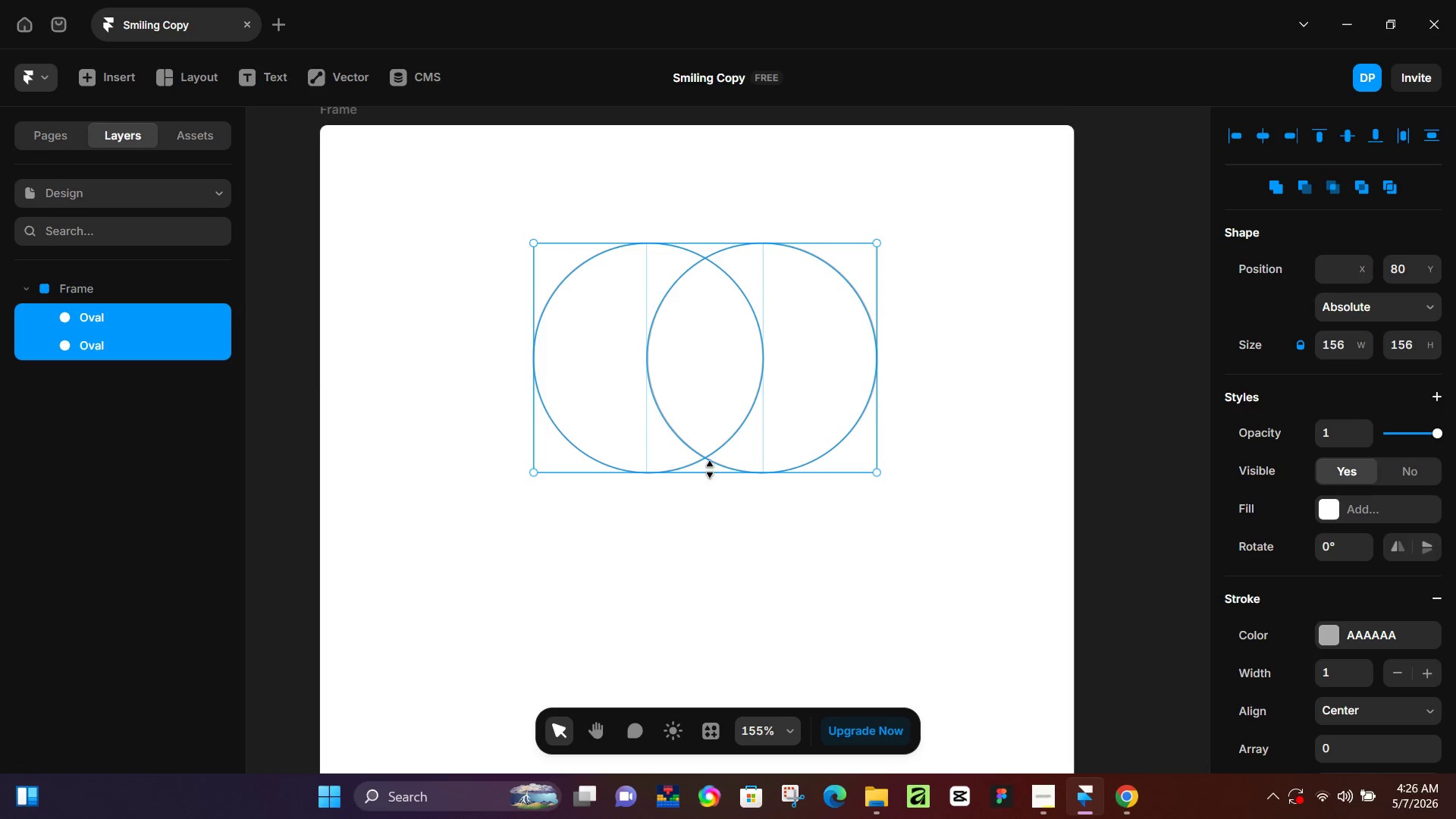 
left_click_drag(start_coordinate=[709, 472], to_coordinate=[703, 529])
 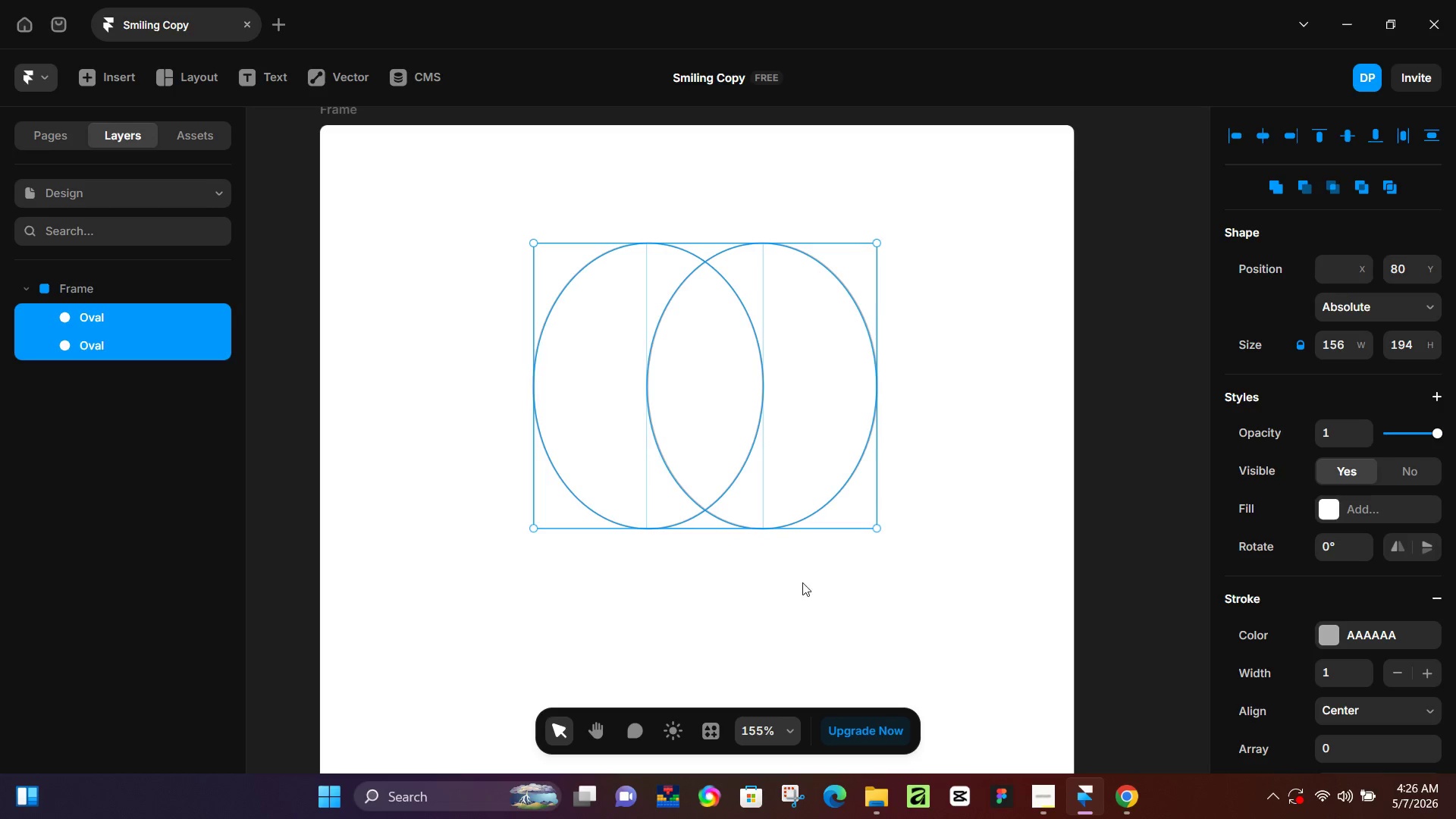 
left_click([808, 587])
 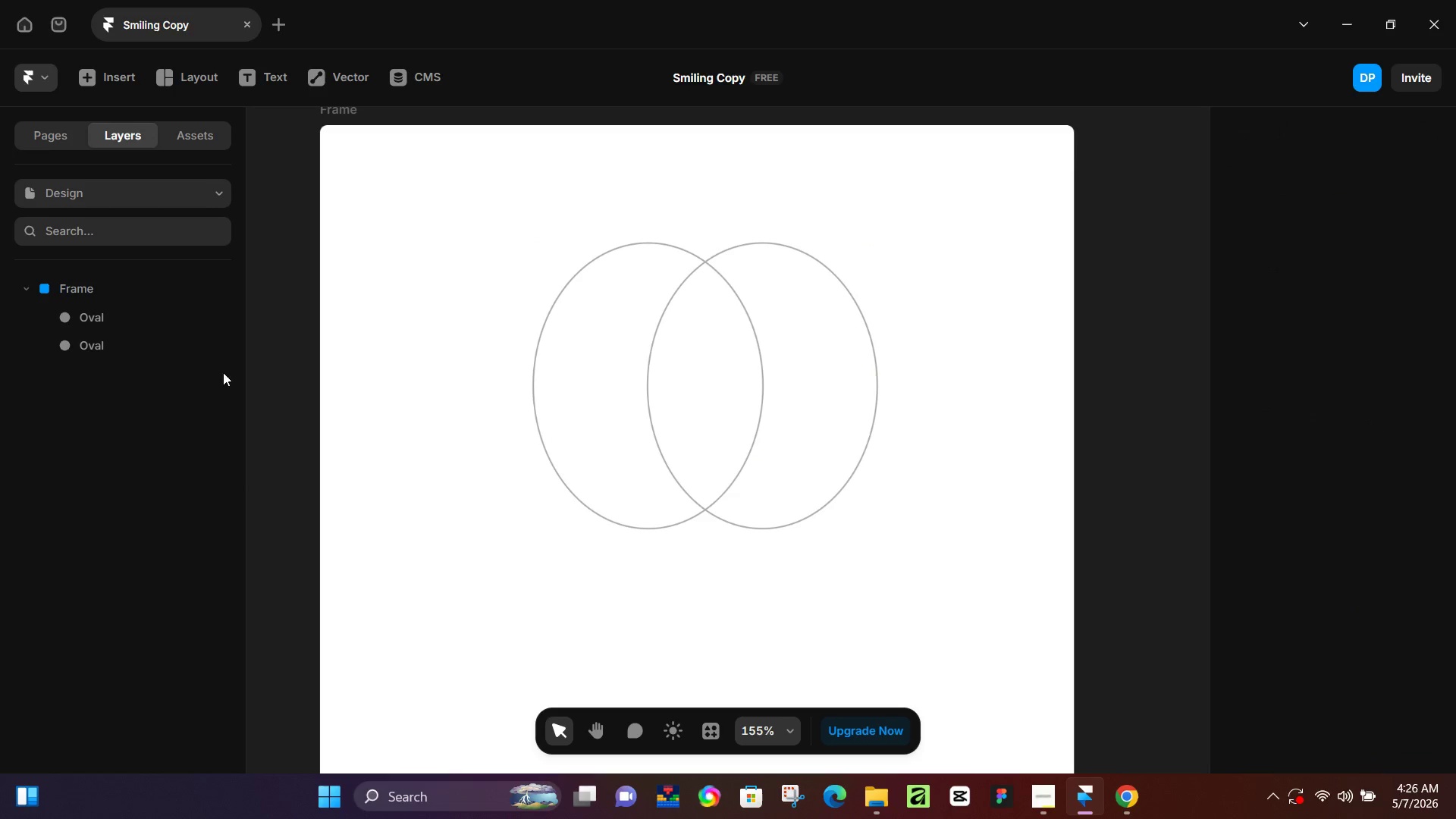 
left_click([129, 325])
 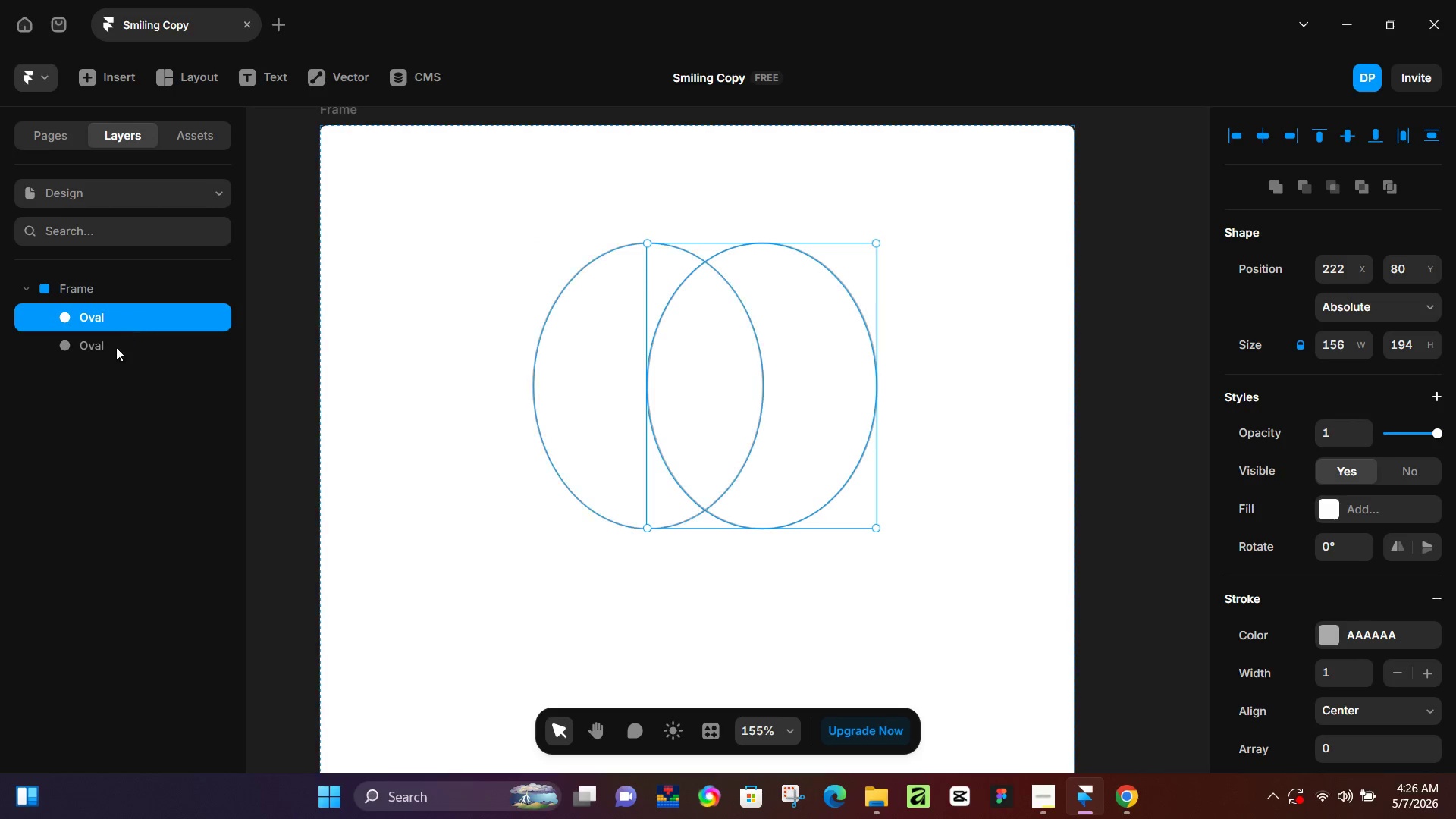 
hold_key(key=ShiftLeft, duration=0.39)
double_click([116, 347])
 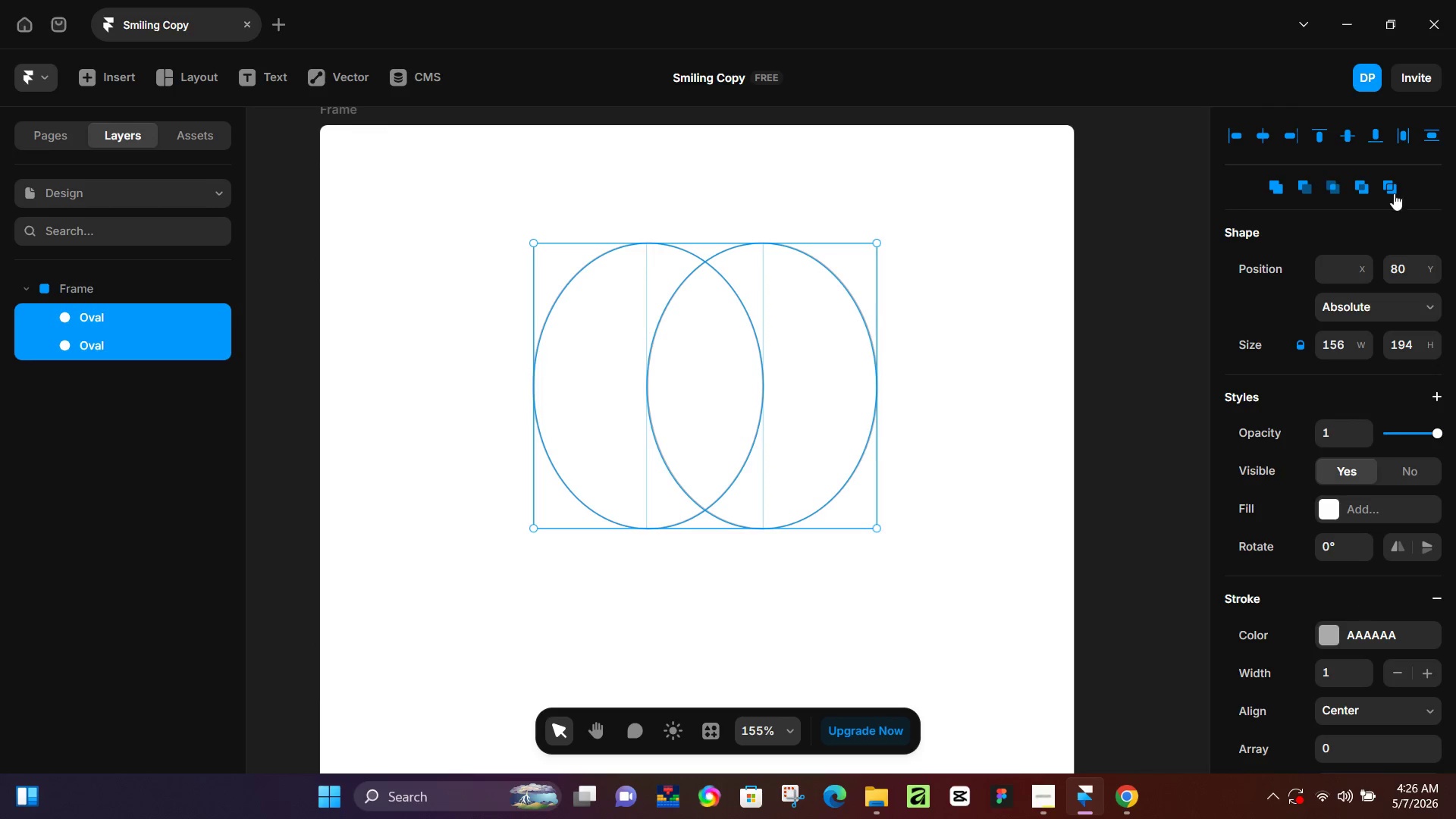 
mouse_move([1346, 184])
 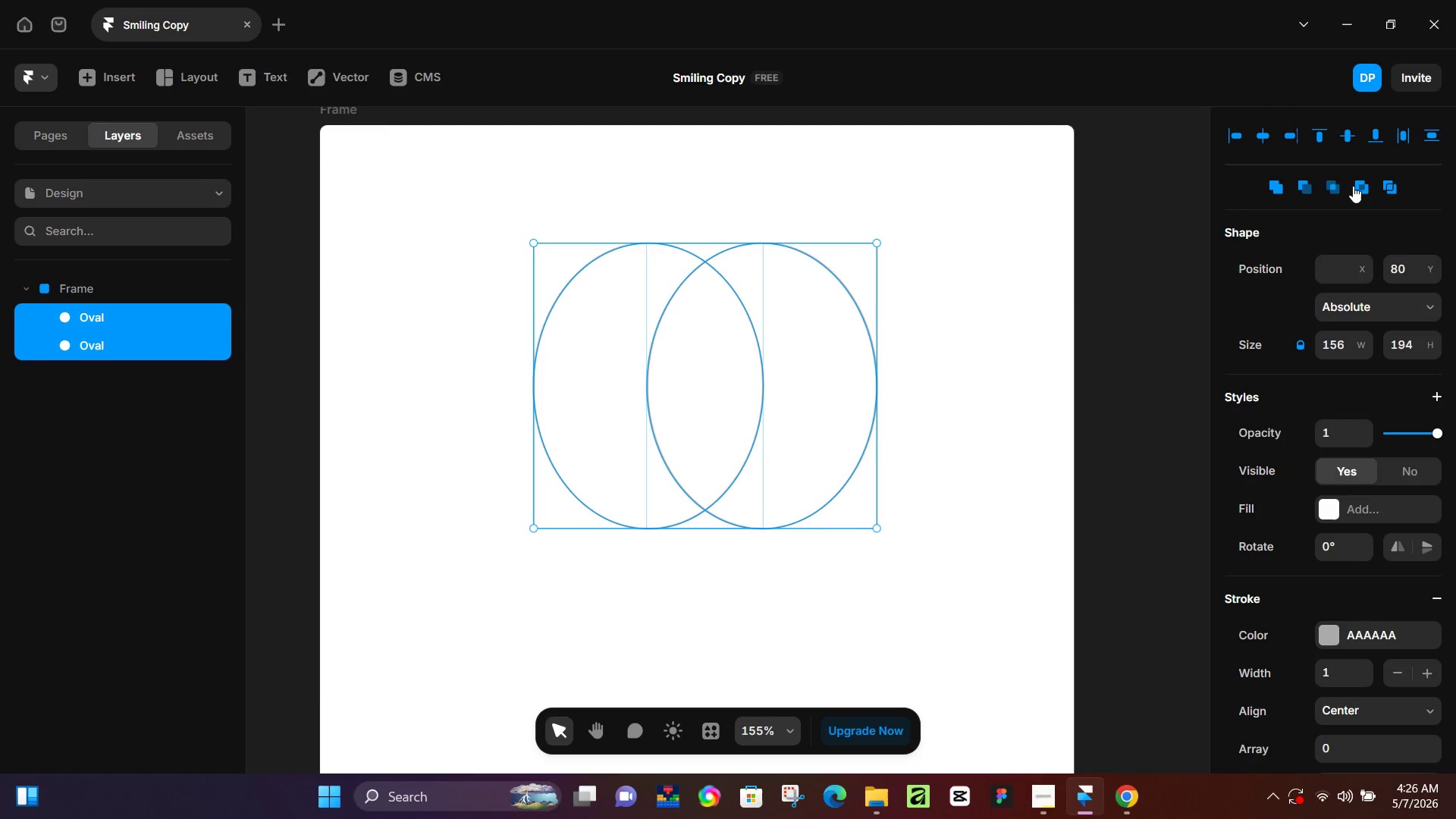 
left_click([1362, 186])
 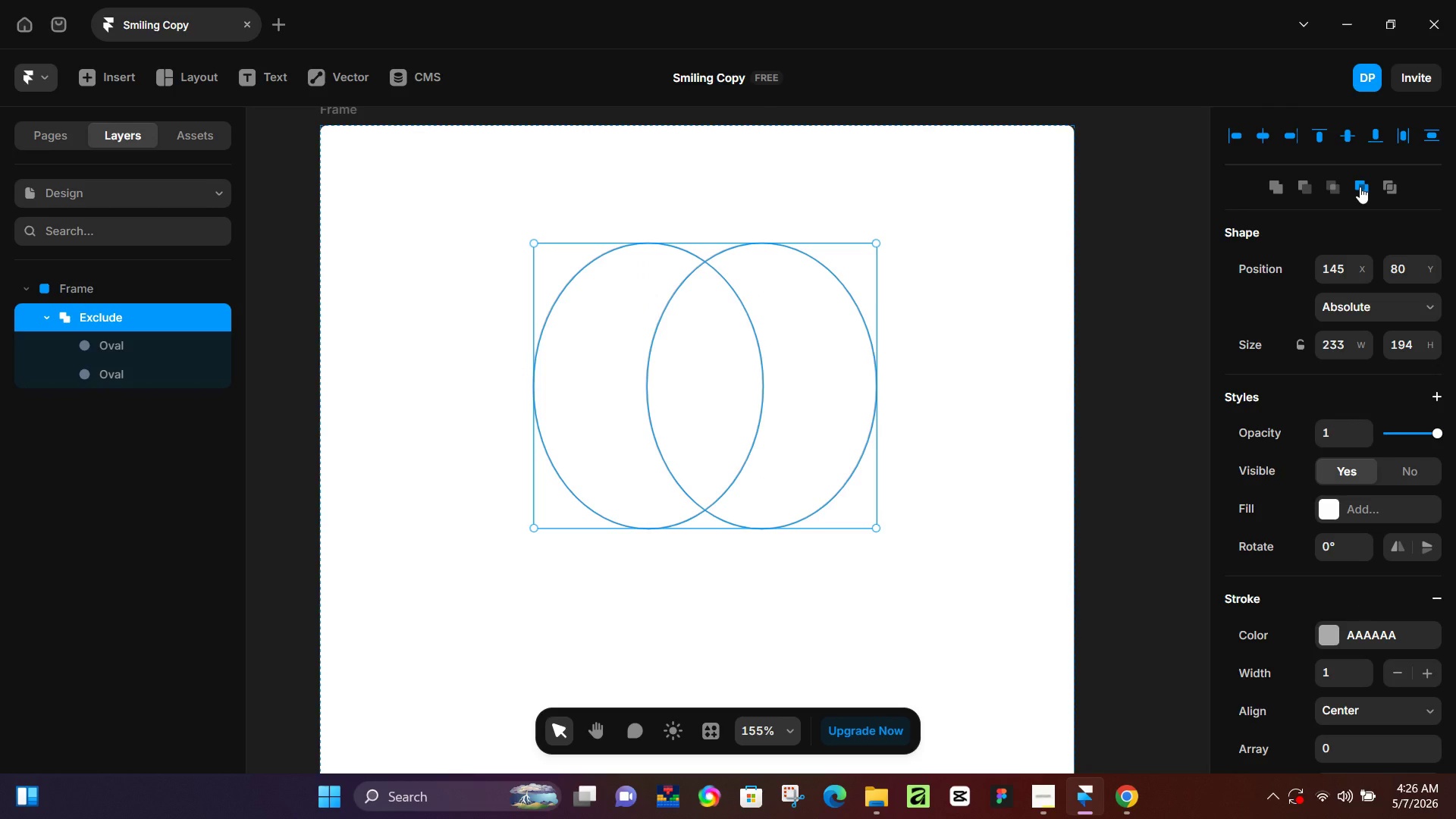 
key(Control+Z)
 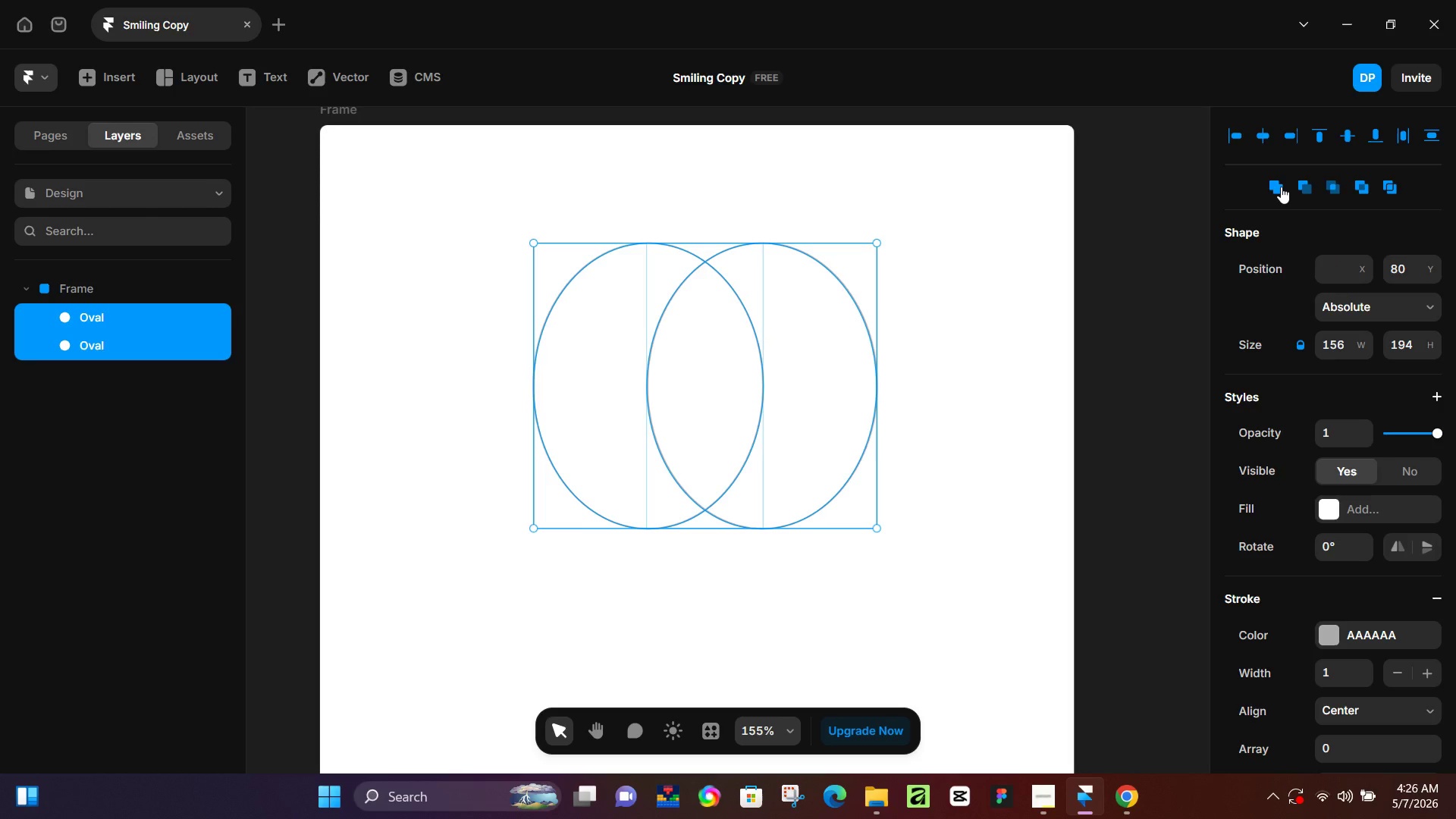 
mouse_move([1296, 187])
 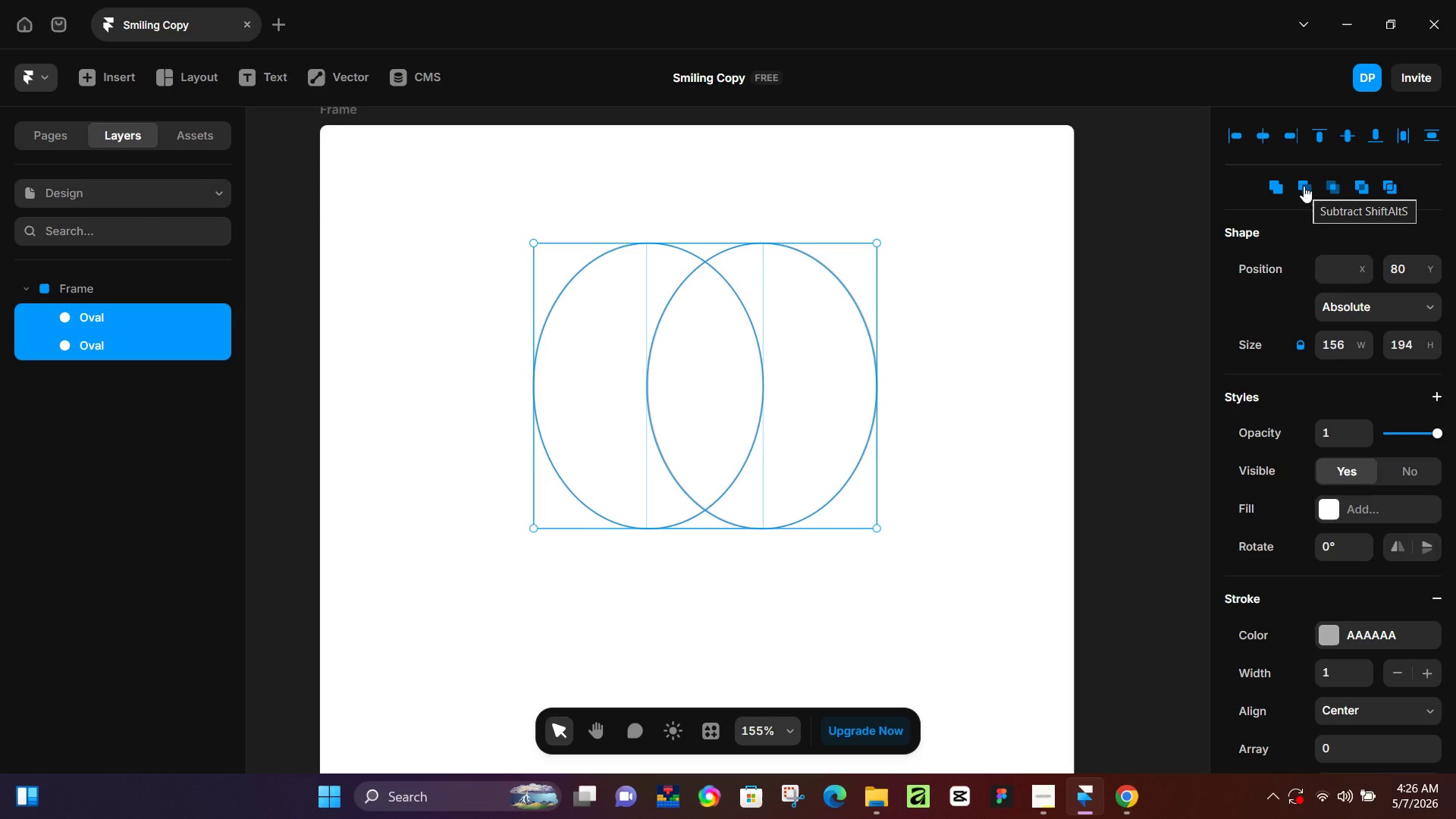 
left_click([1304, 186])
 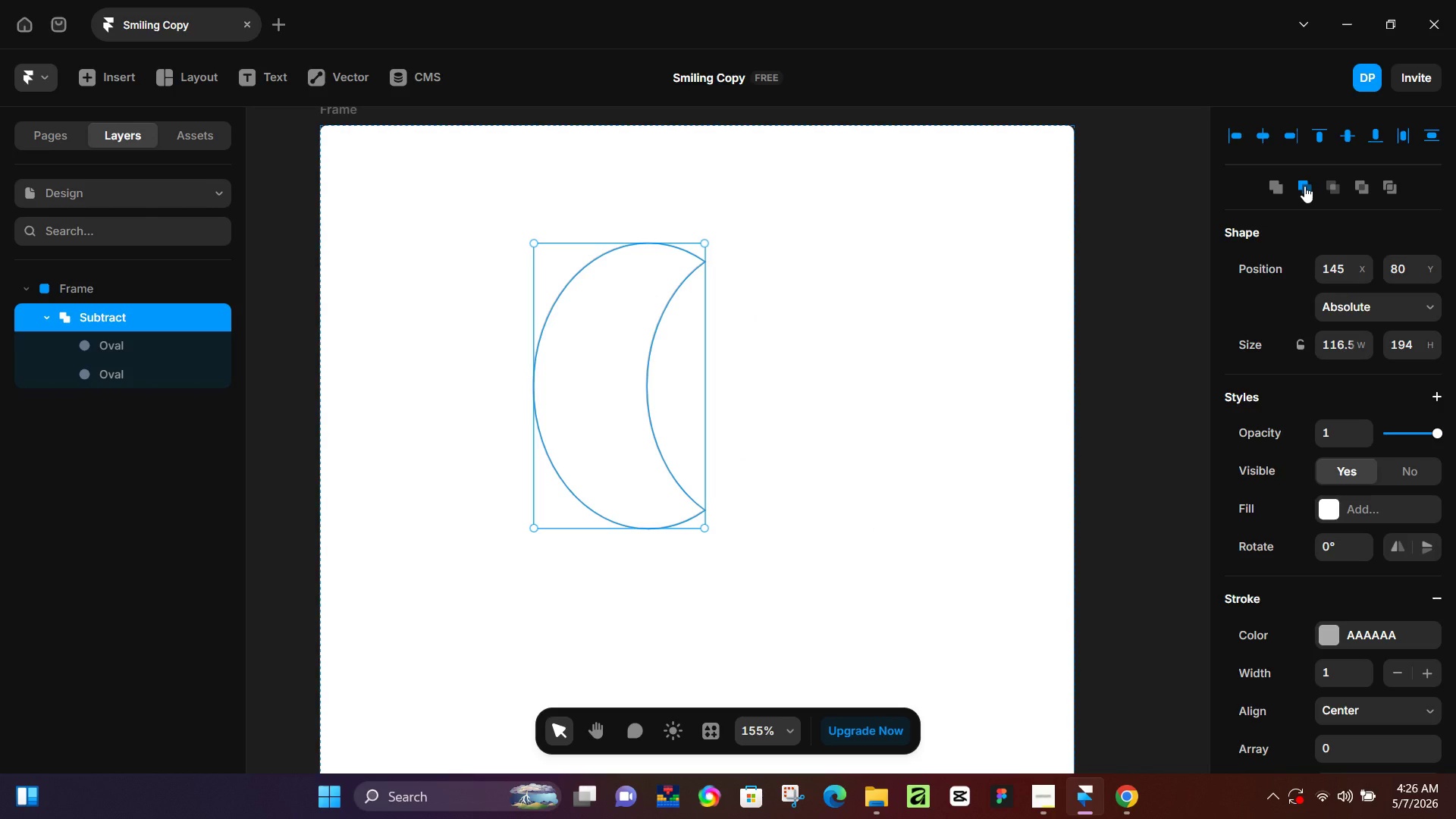 
key(Control+Z)
 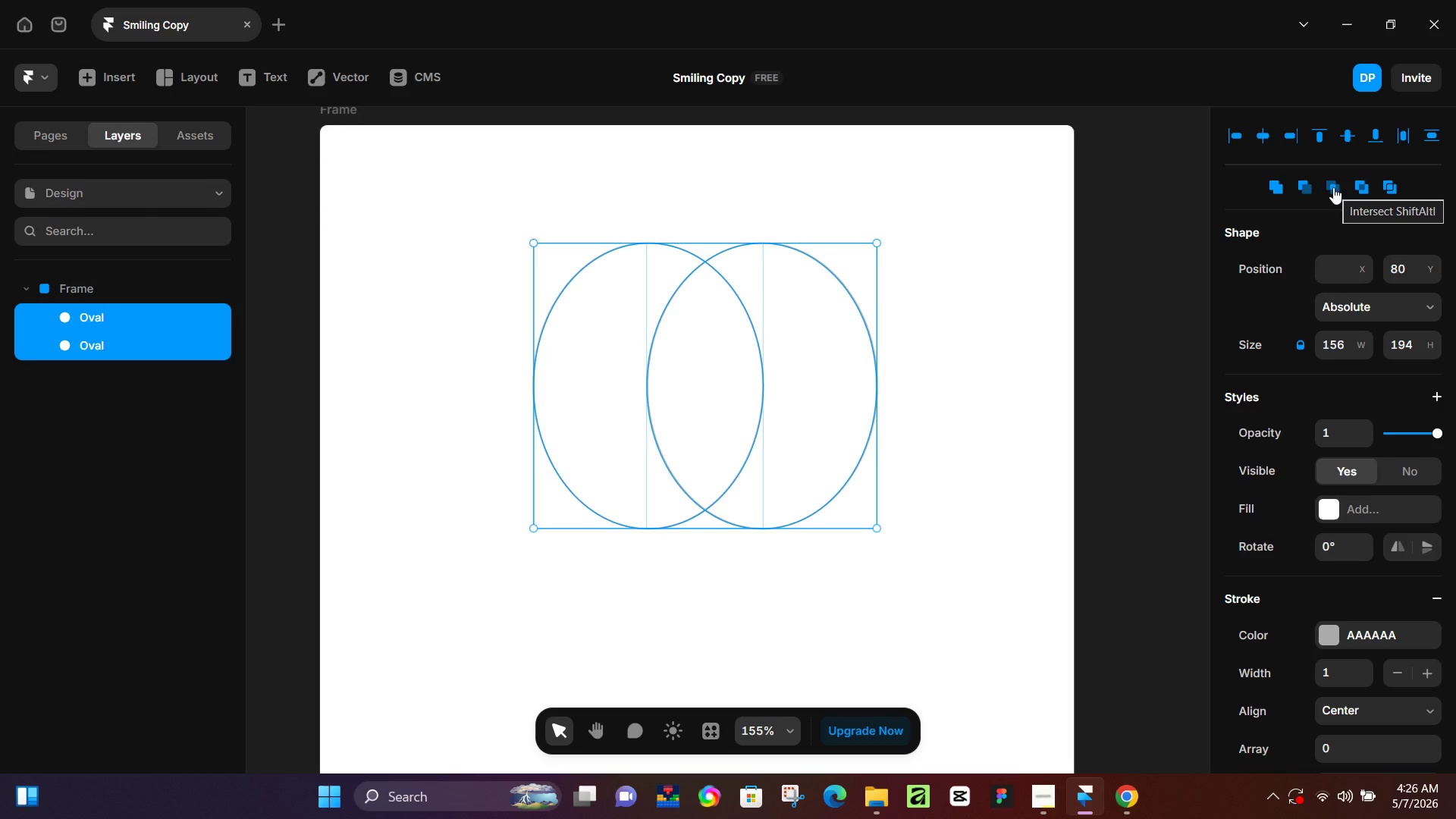 
left_click([1333, 187])
 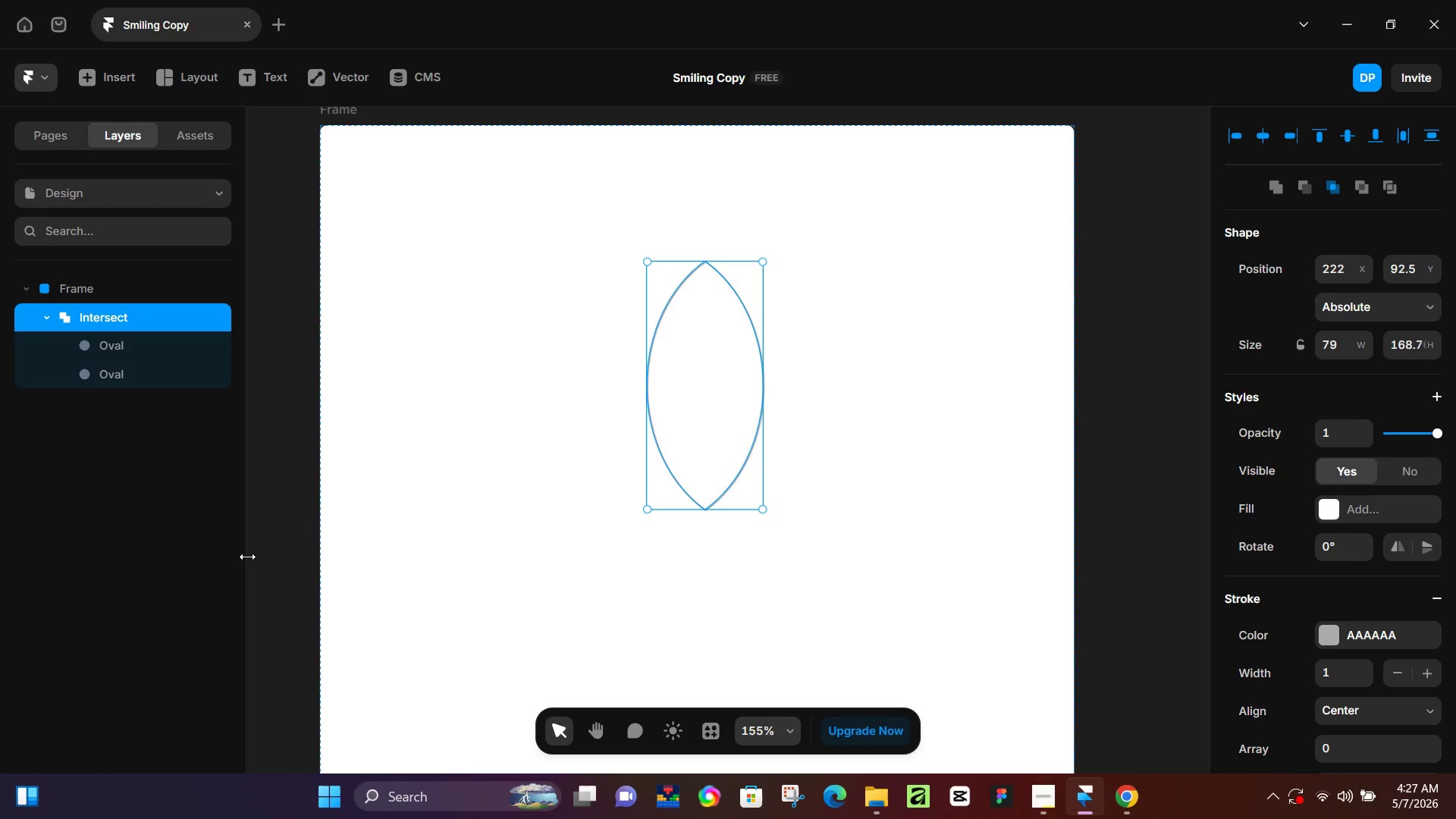 
wait(60.11)
 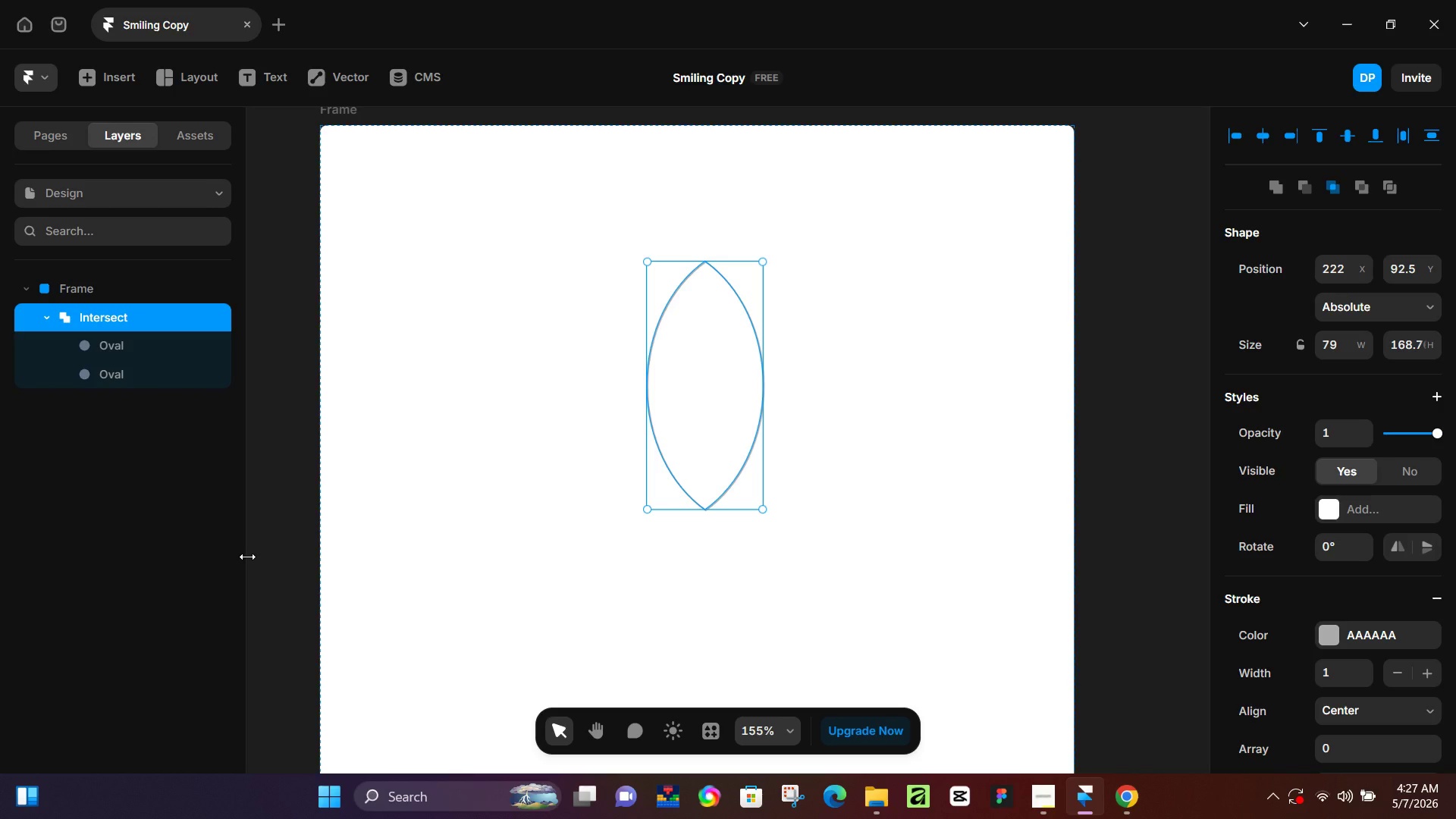 
key(Control+D)
 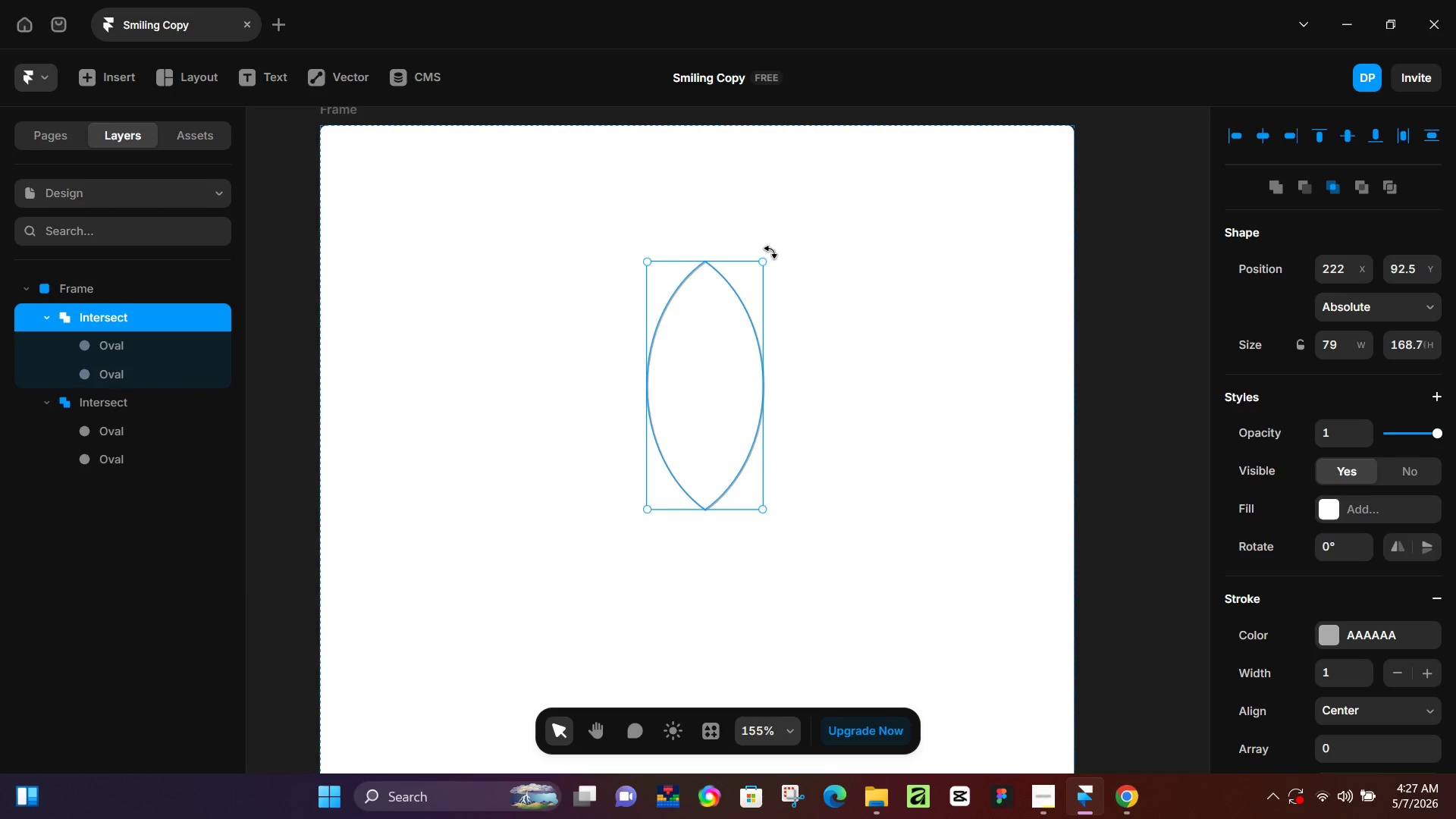 
left_click_drag(start_coordinate=[771, 252], to_coordinate=[832, 353])
 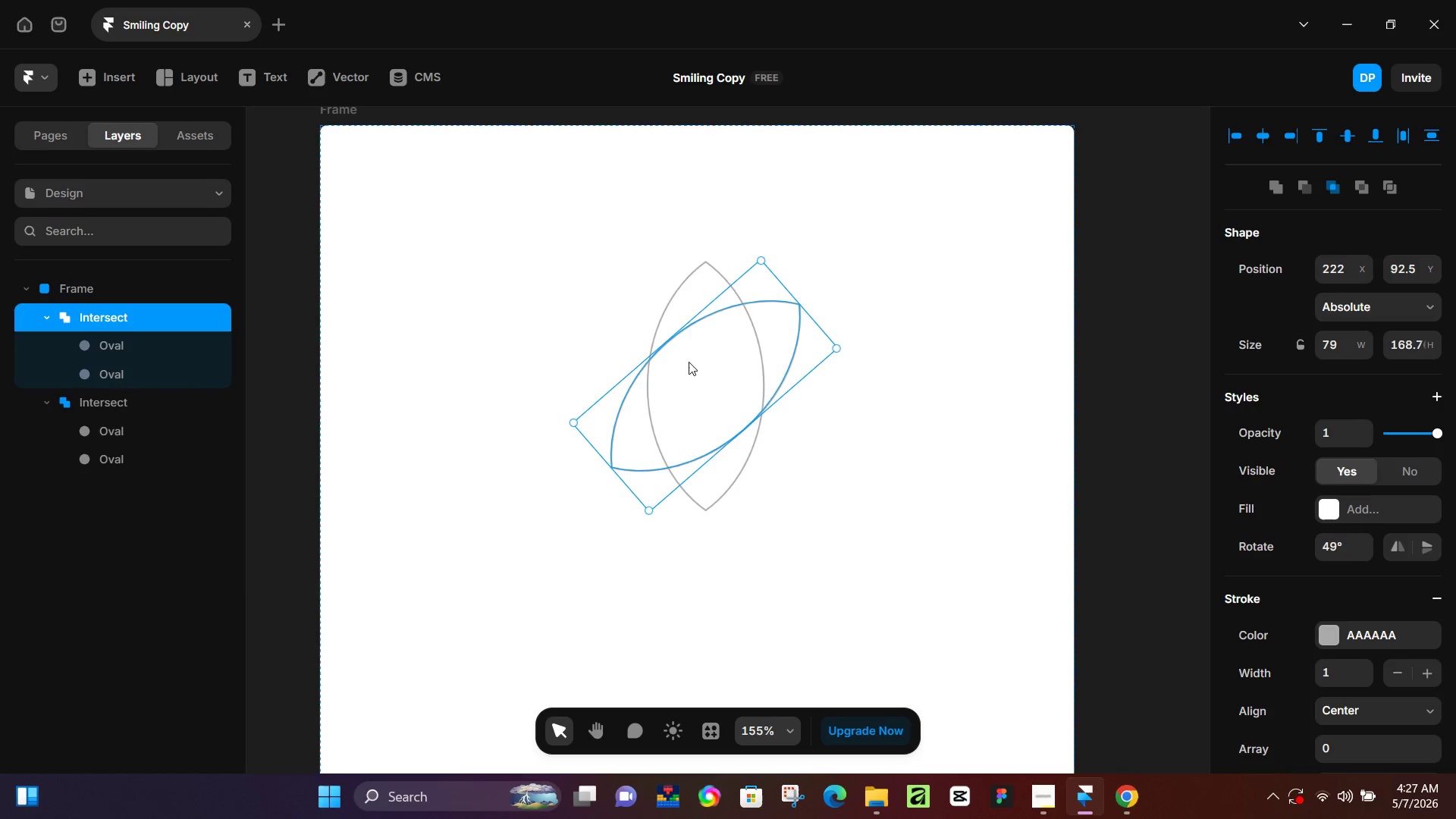 
left_click_drag(start_coordinate=[689, 370], to_coordinate=[820, 420])
 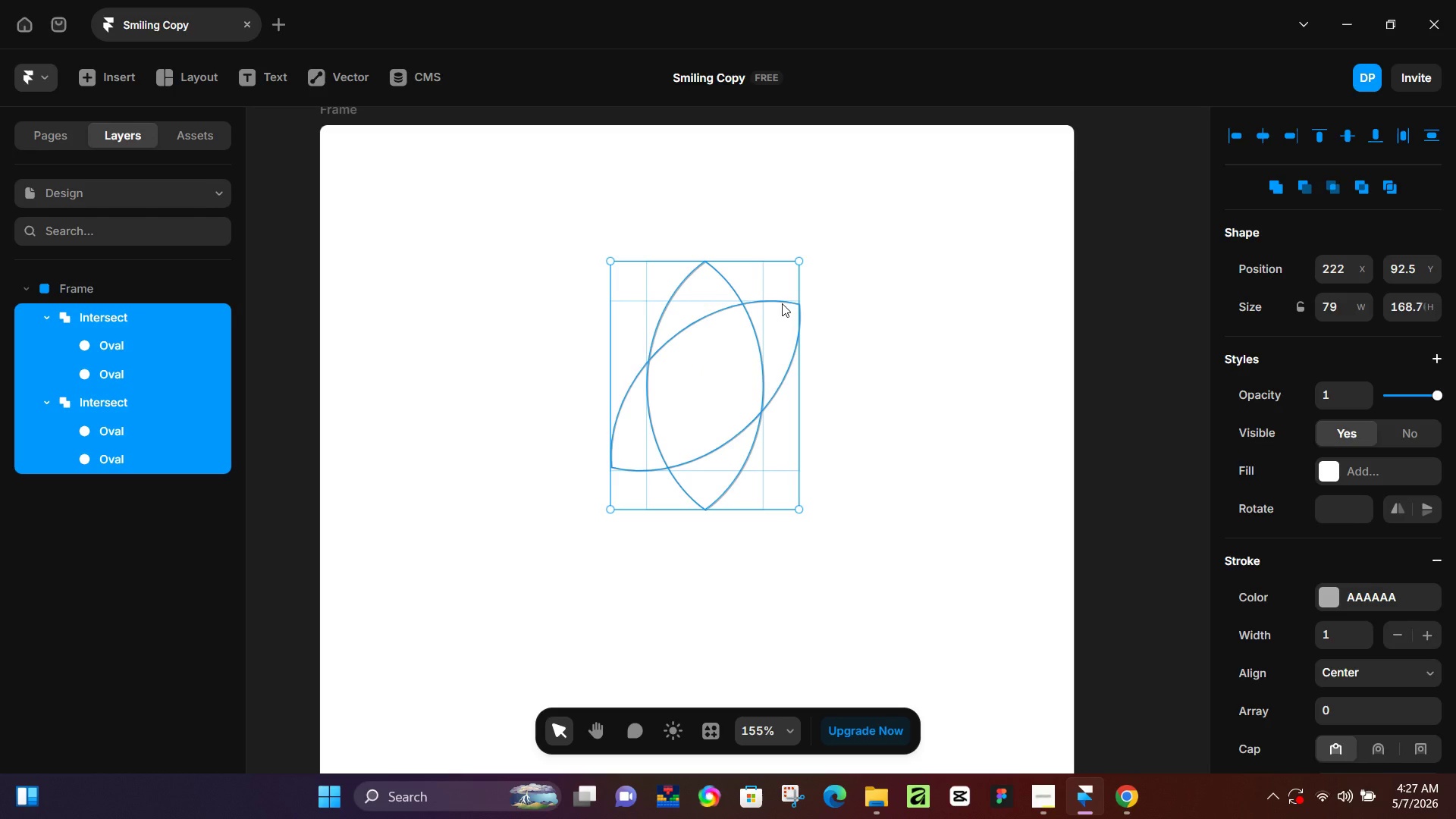 
left_click([782, 303])
 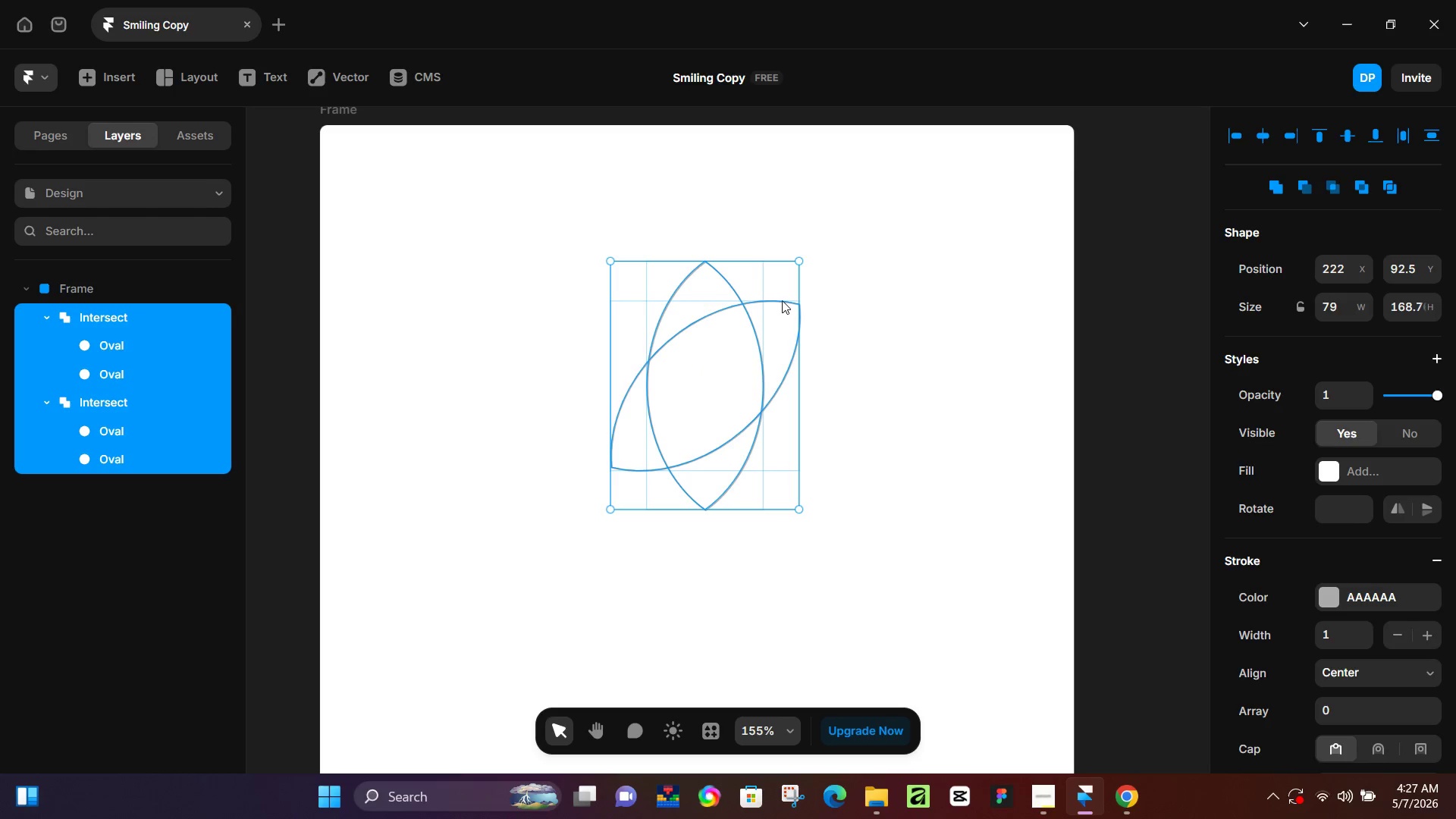 
left_click([782, 300])
 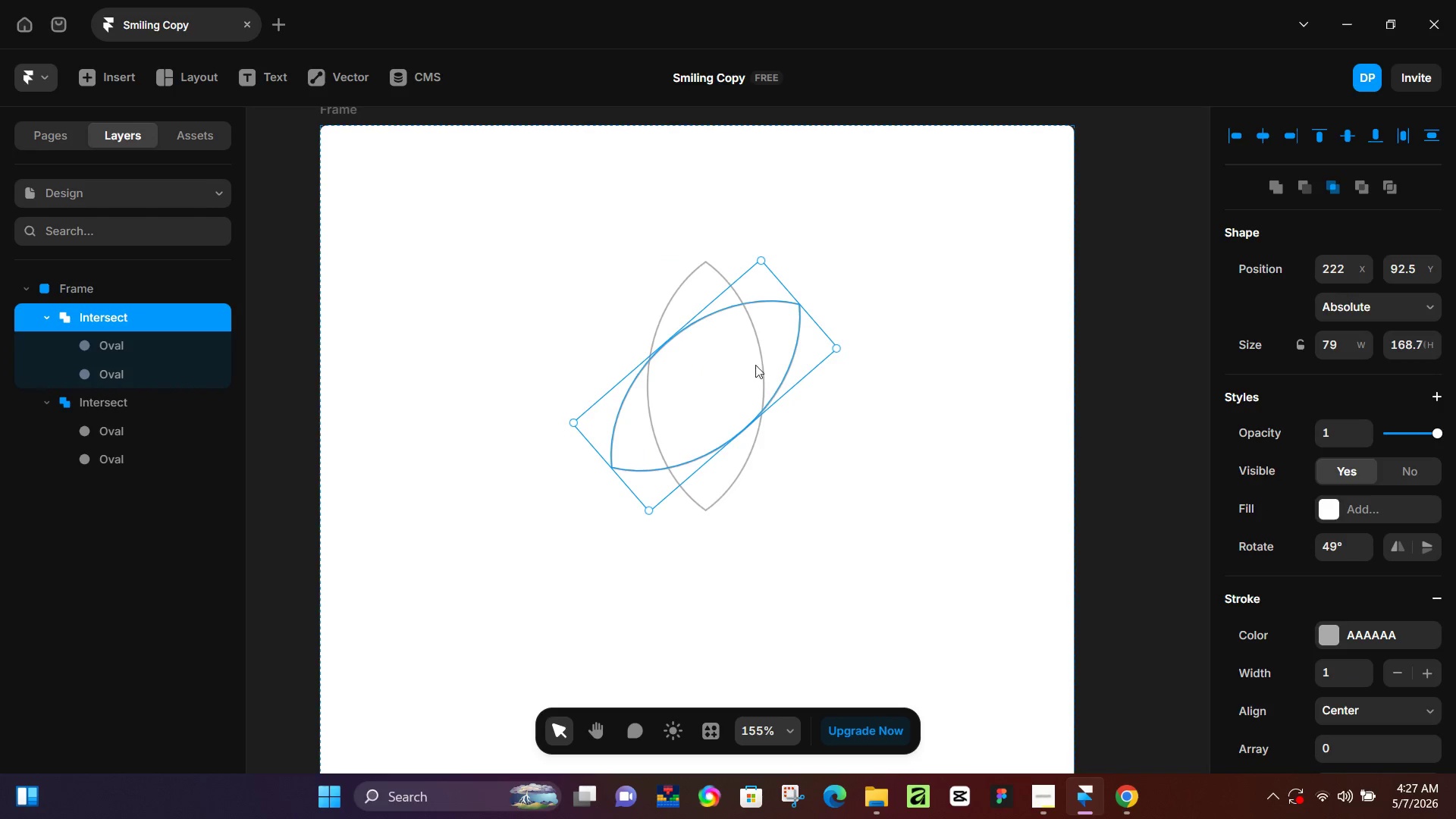 
hold_key(key=ControlLeft, duration=0.58)
scroll: coordinate [806, 319], scroll_direction: up, amount: 8.0
 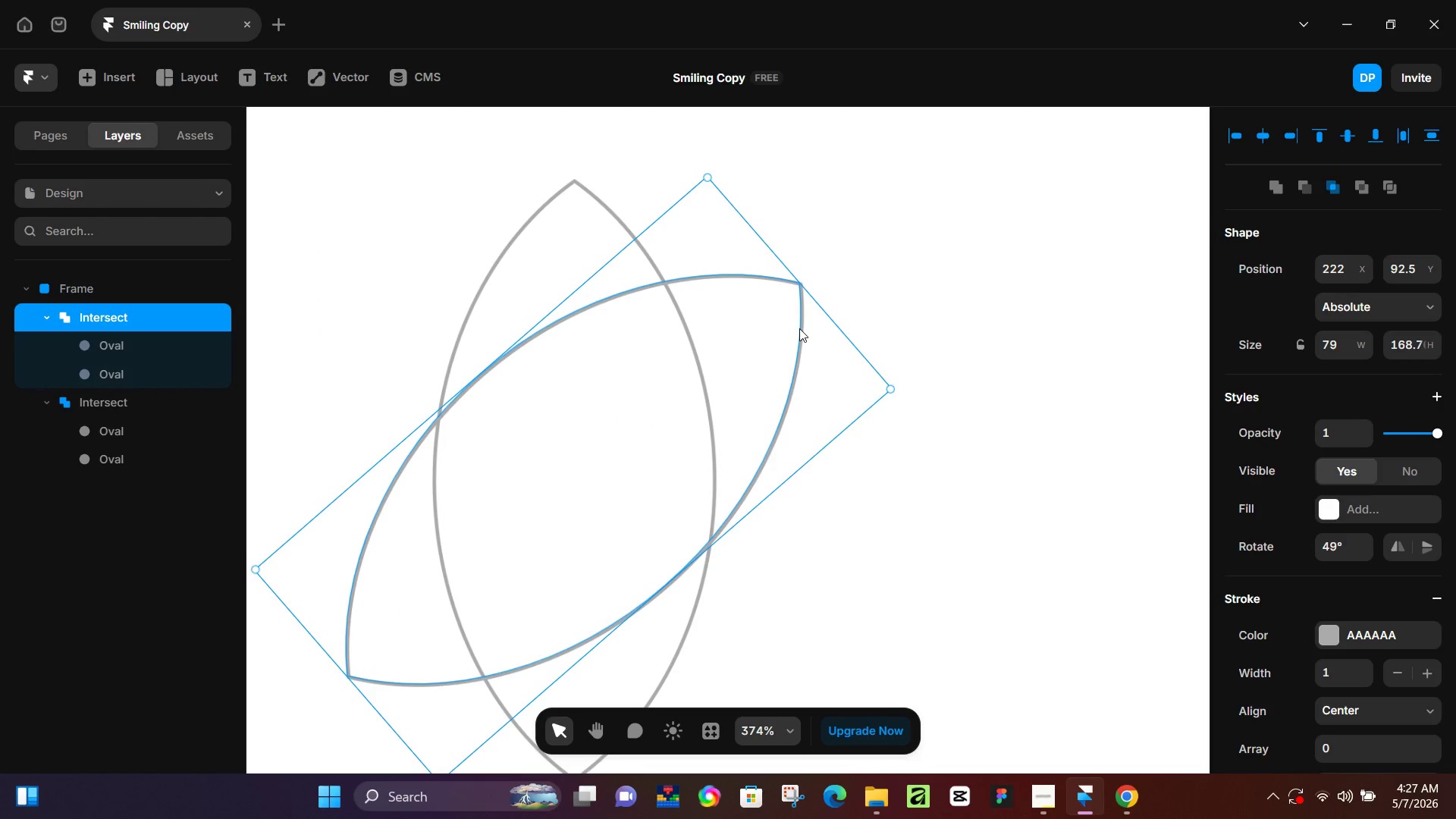 
left_click_drag(start_coordinate=[799, 328], to_coordinate=[1037, 436])
 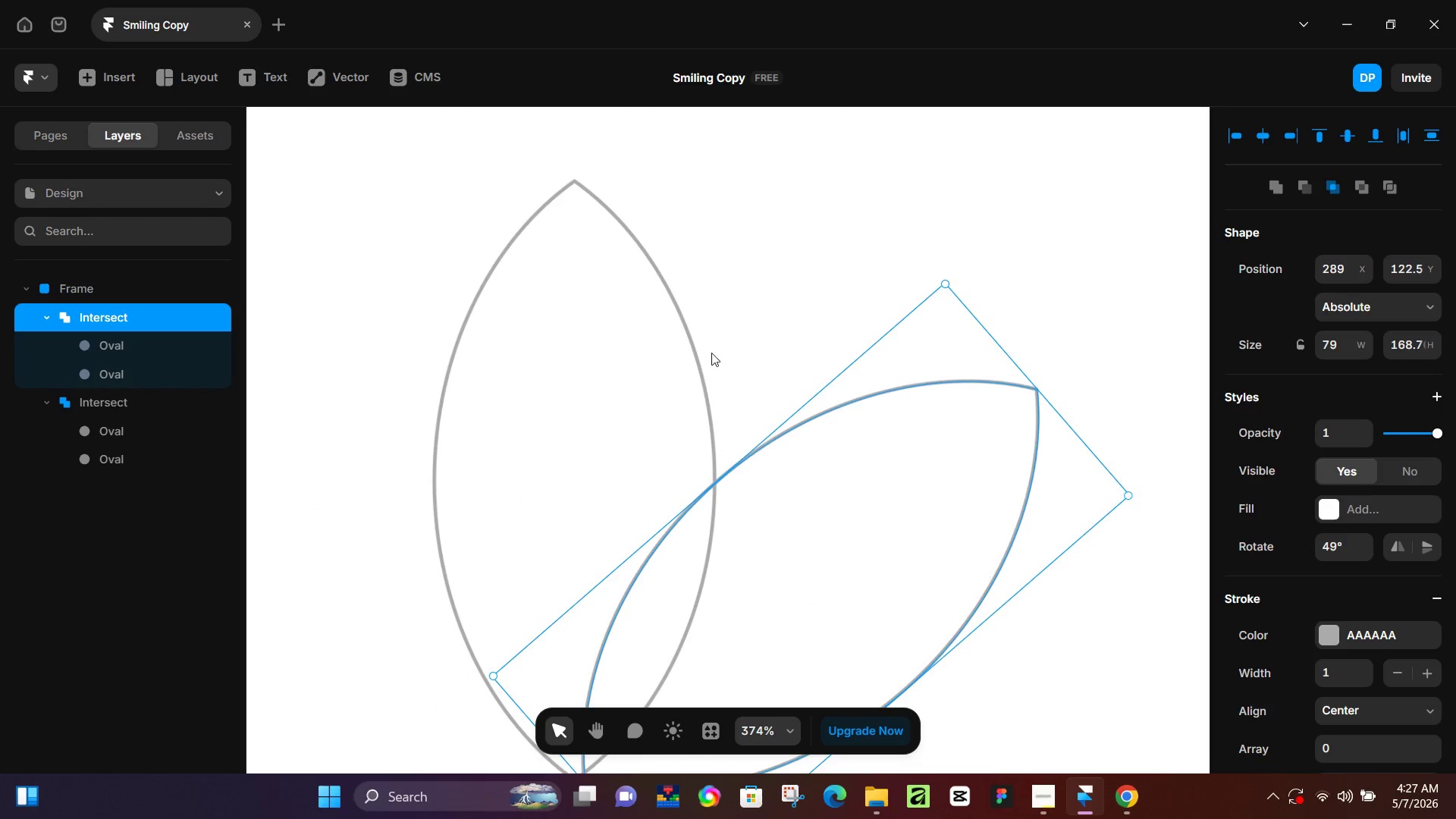 
scroll: coordinate [710, 352], scroll_direction: down, amount: 7.0
 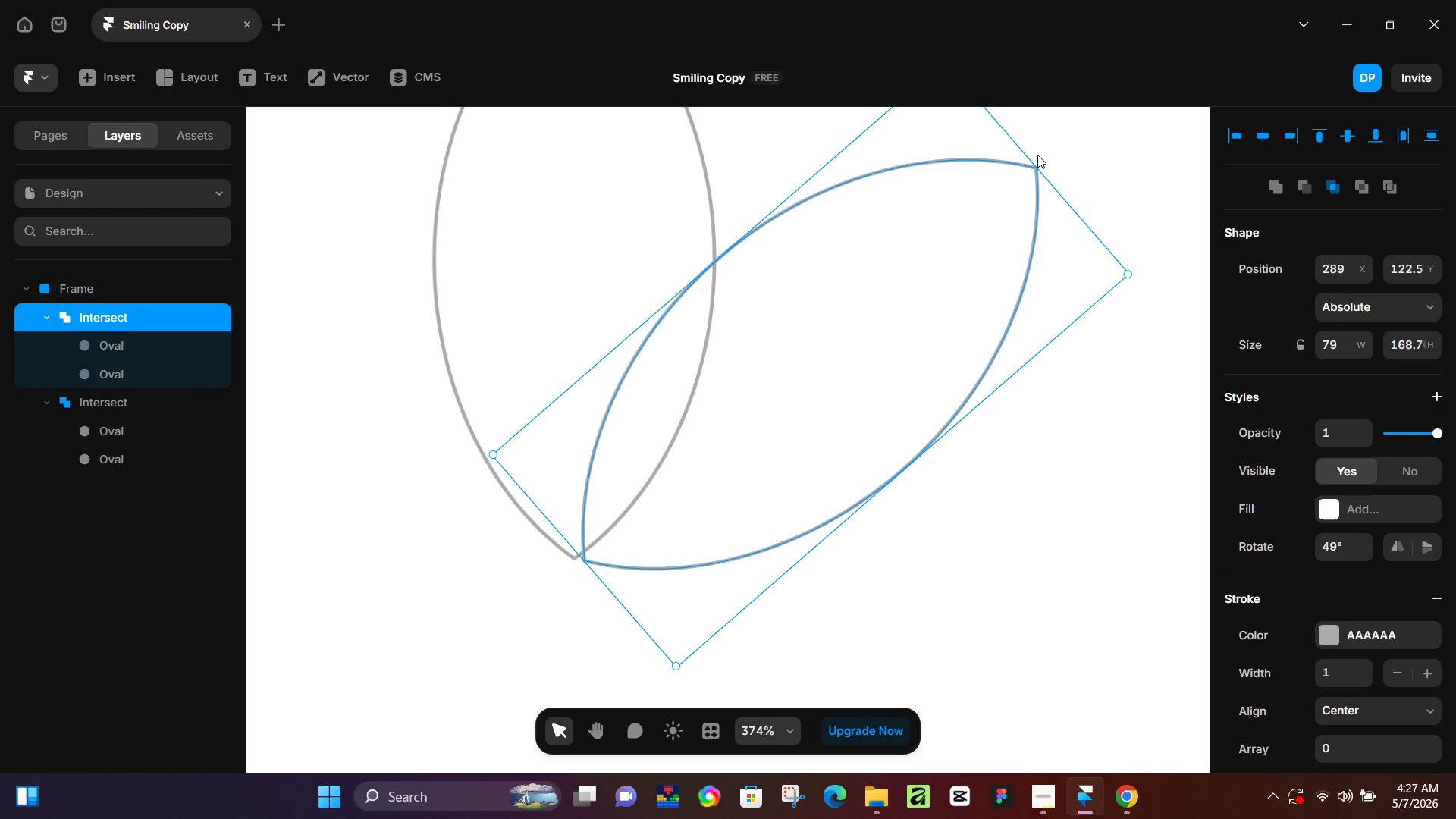 
wait(6.22)
 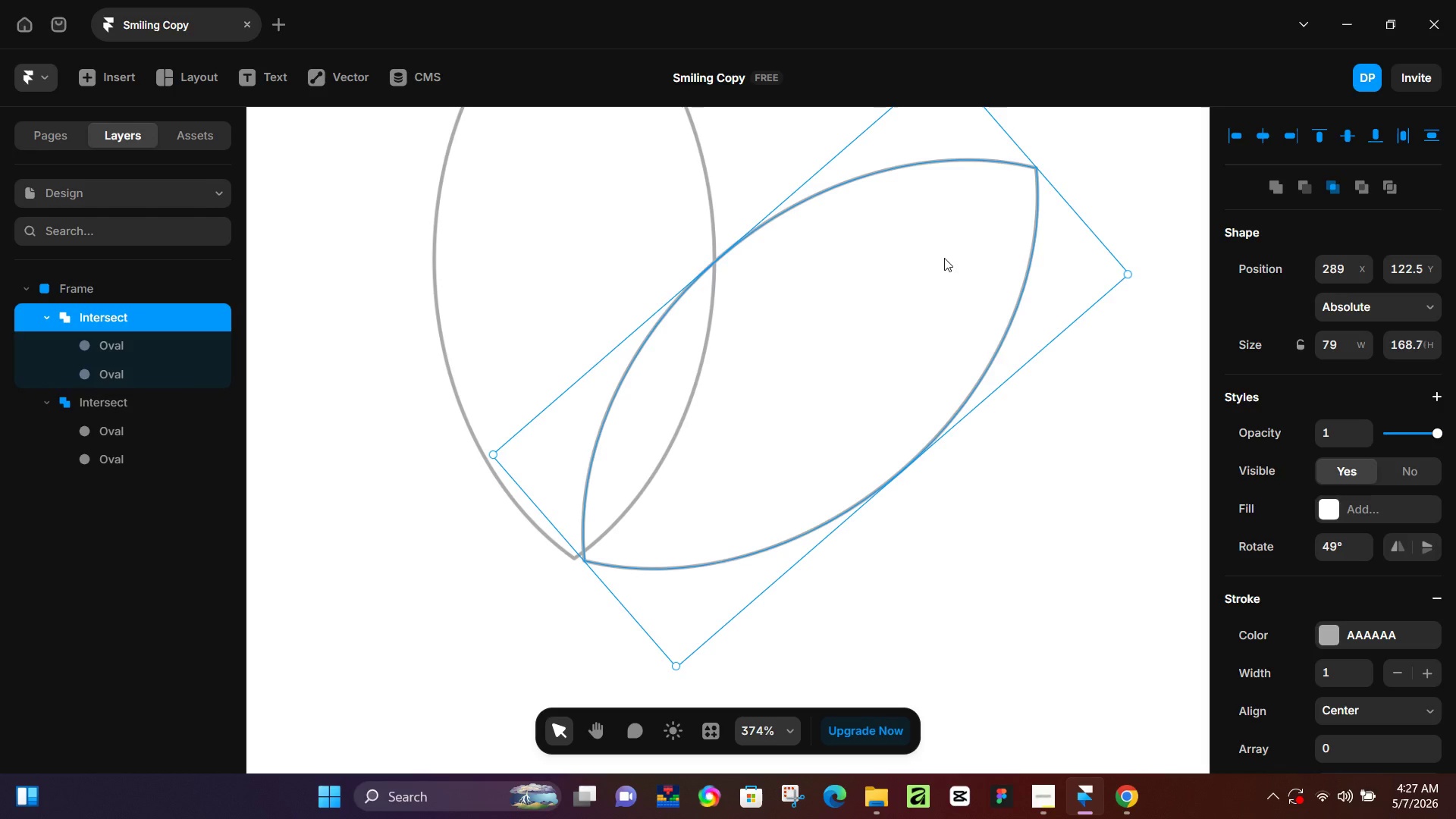 
key(Control+D)
 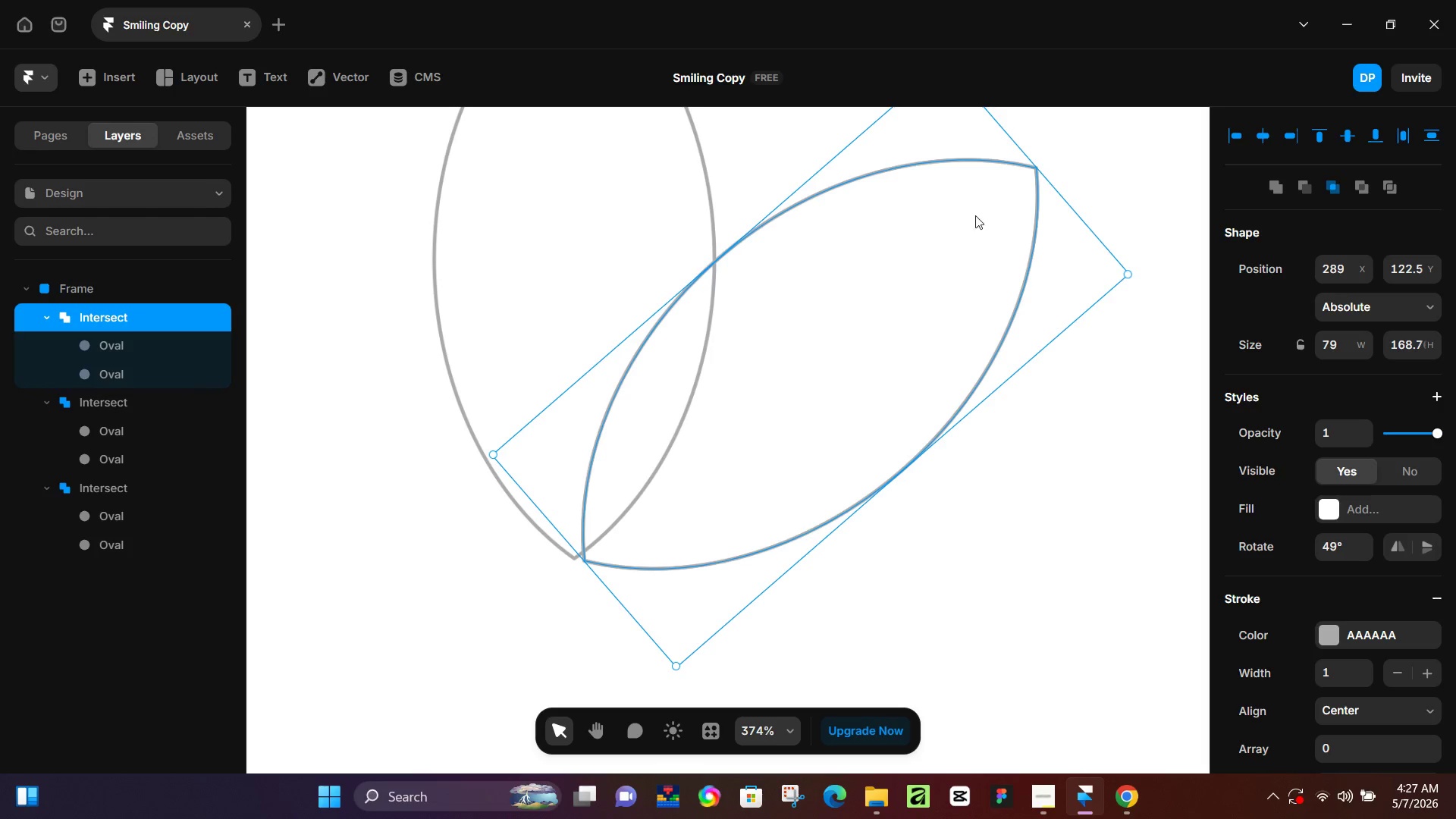 
hold_key(key=ControlLeft, duration=0.8)
scroll: coordinate [794, 215], scroll_direction: down, amount: 5.0
 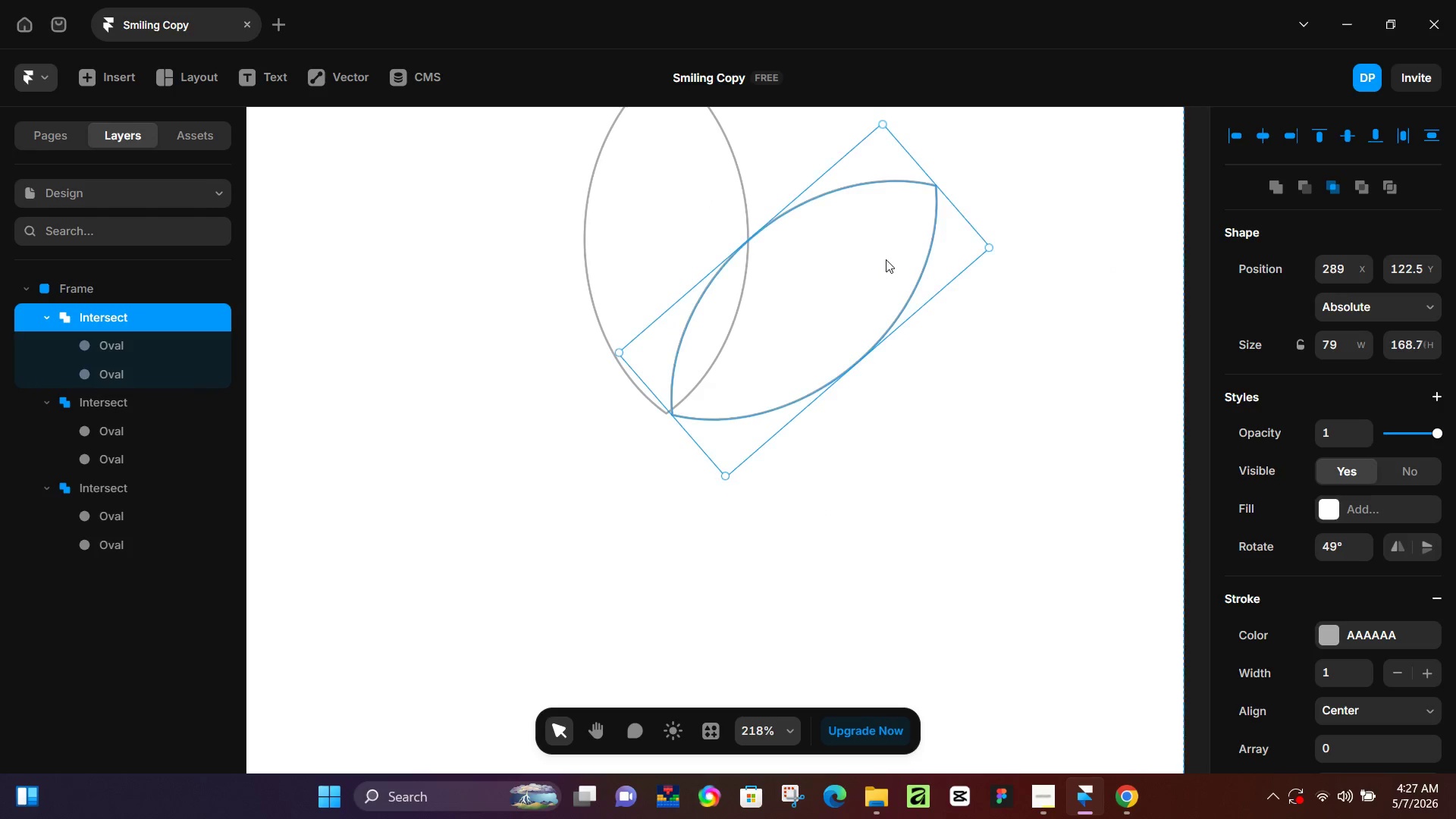 
key(Control+ControlLeft)
 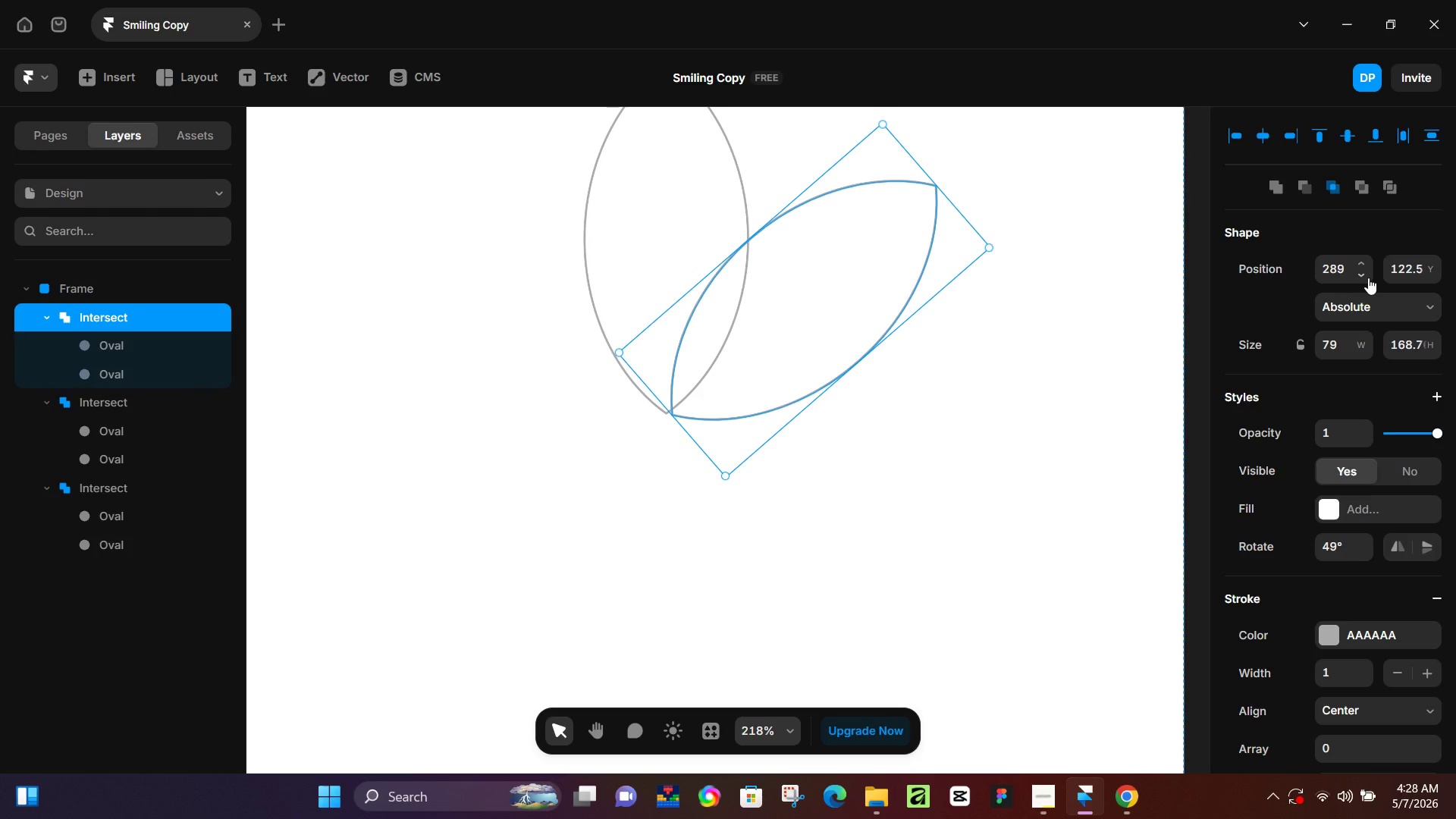 
wait(17.75)
 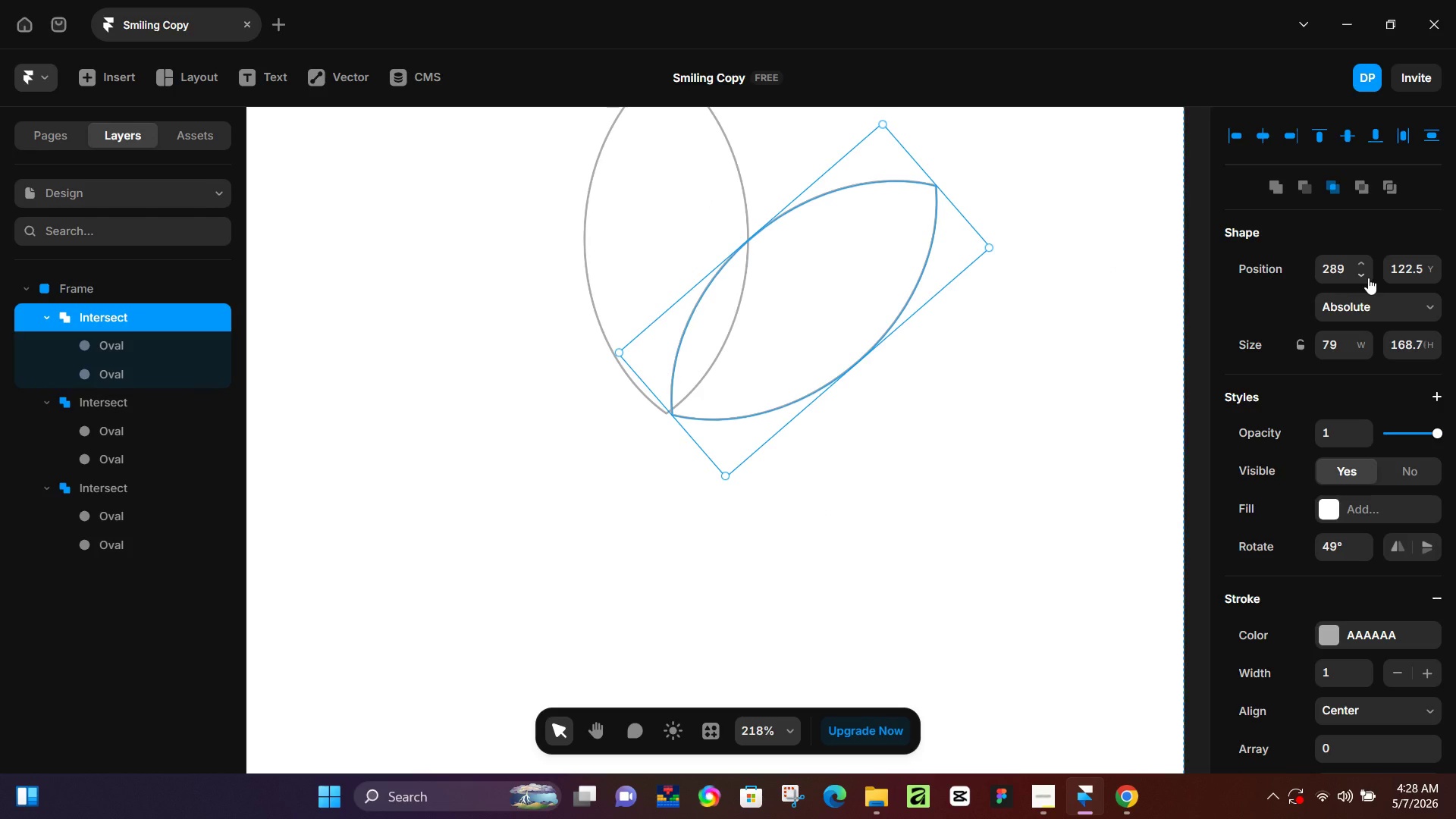 
scroll: coordinate [1134, 375], scroll_direction: down, amount: 2.0
 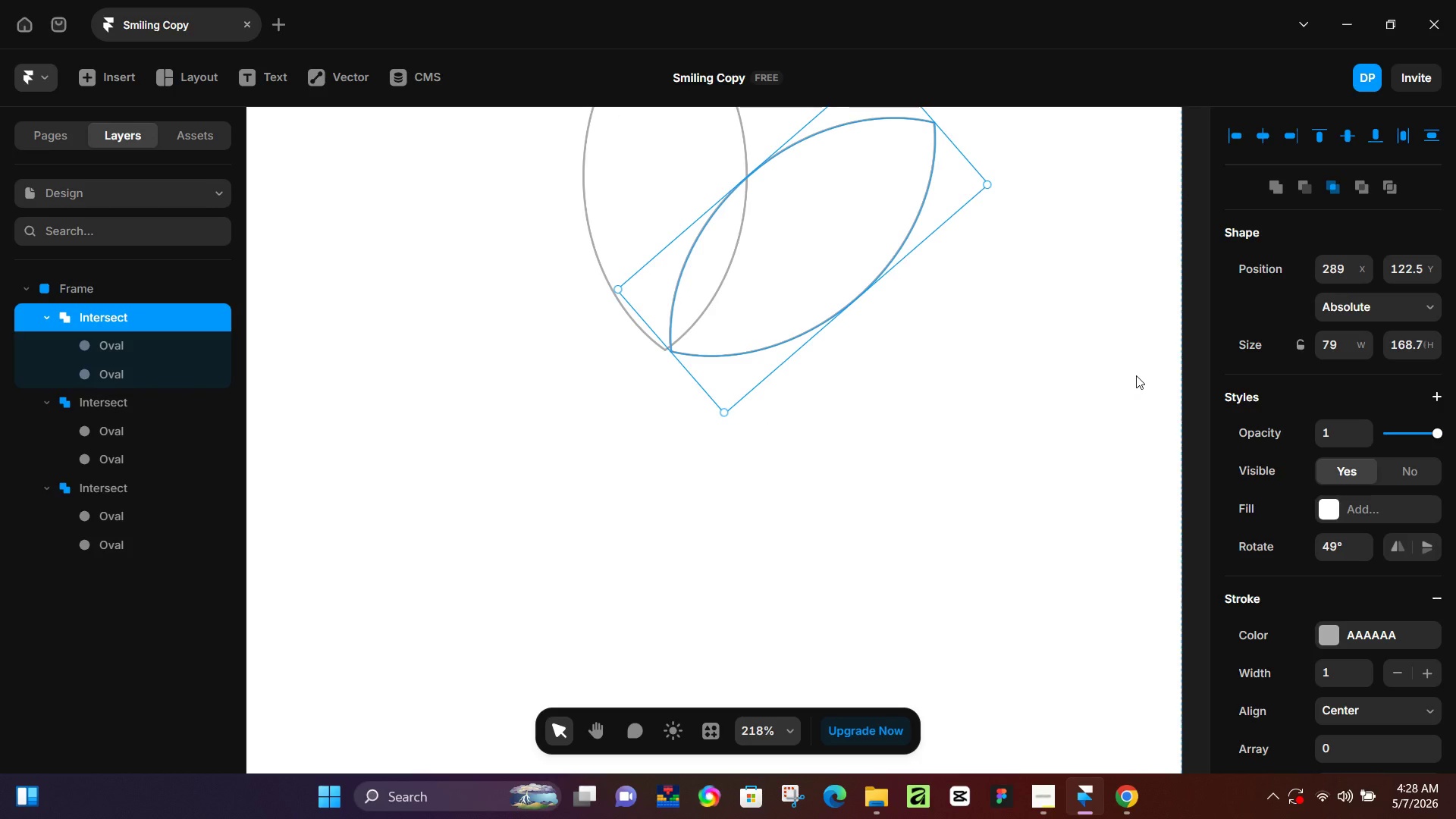 
wait(28.87)
 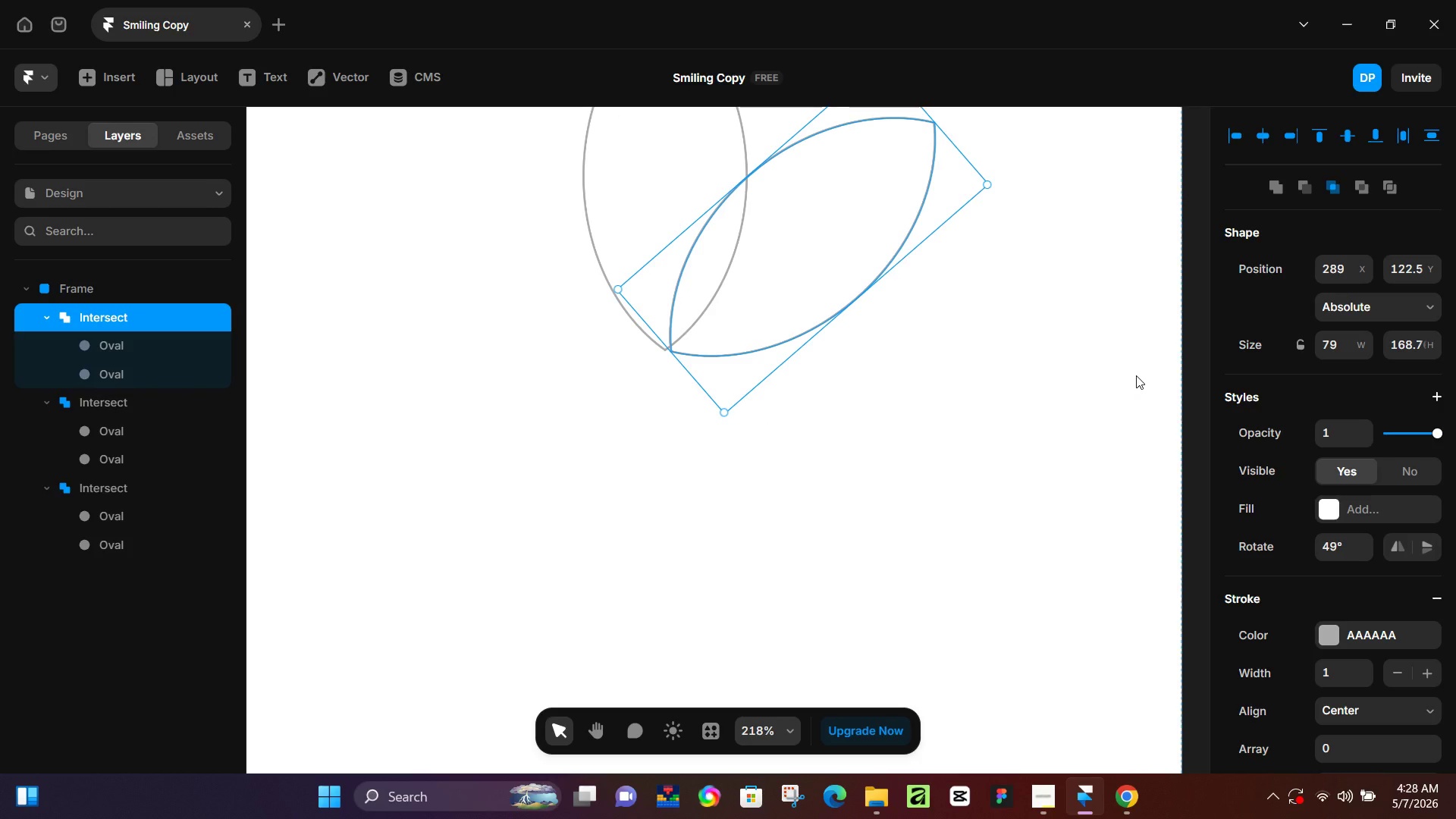 
left_click([1395, 545])
 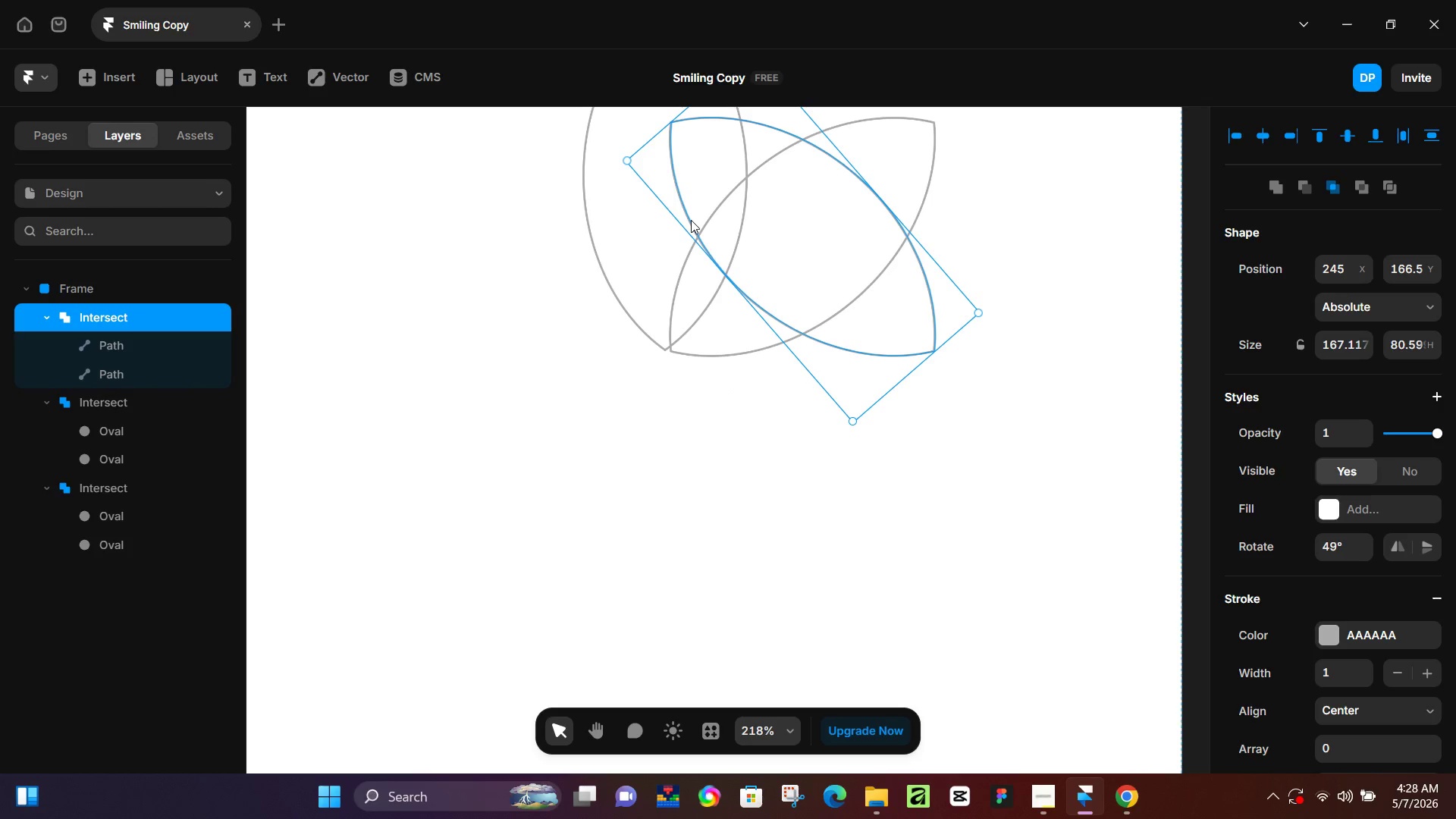 
left_click_drag(start_coordinate=[691, 220], to_coordinate=[413, 218])
 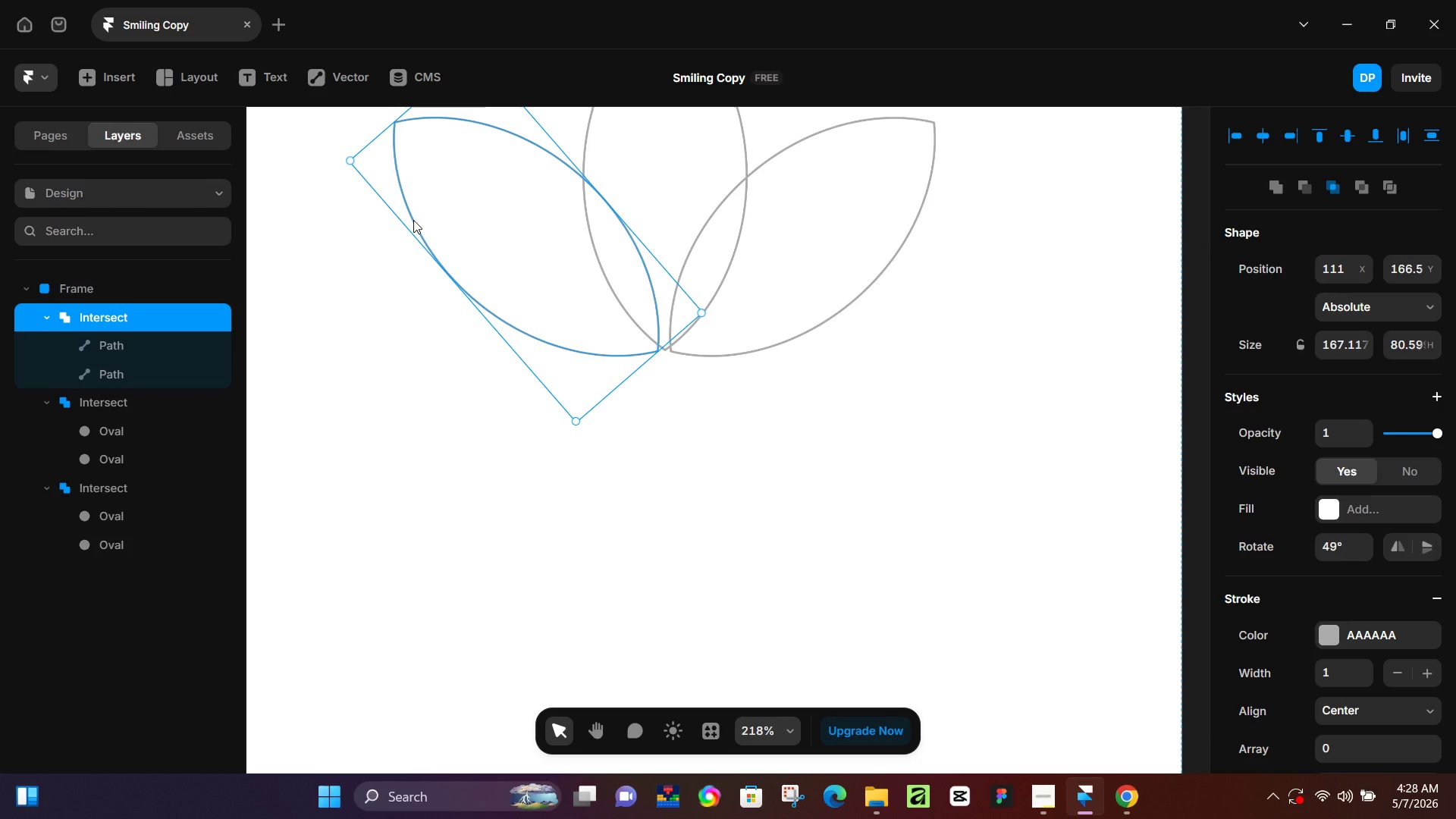 
key(ArrowRight)
 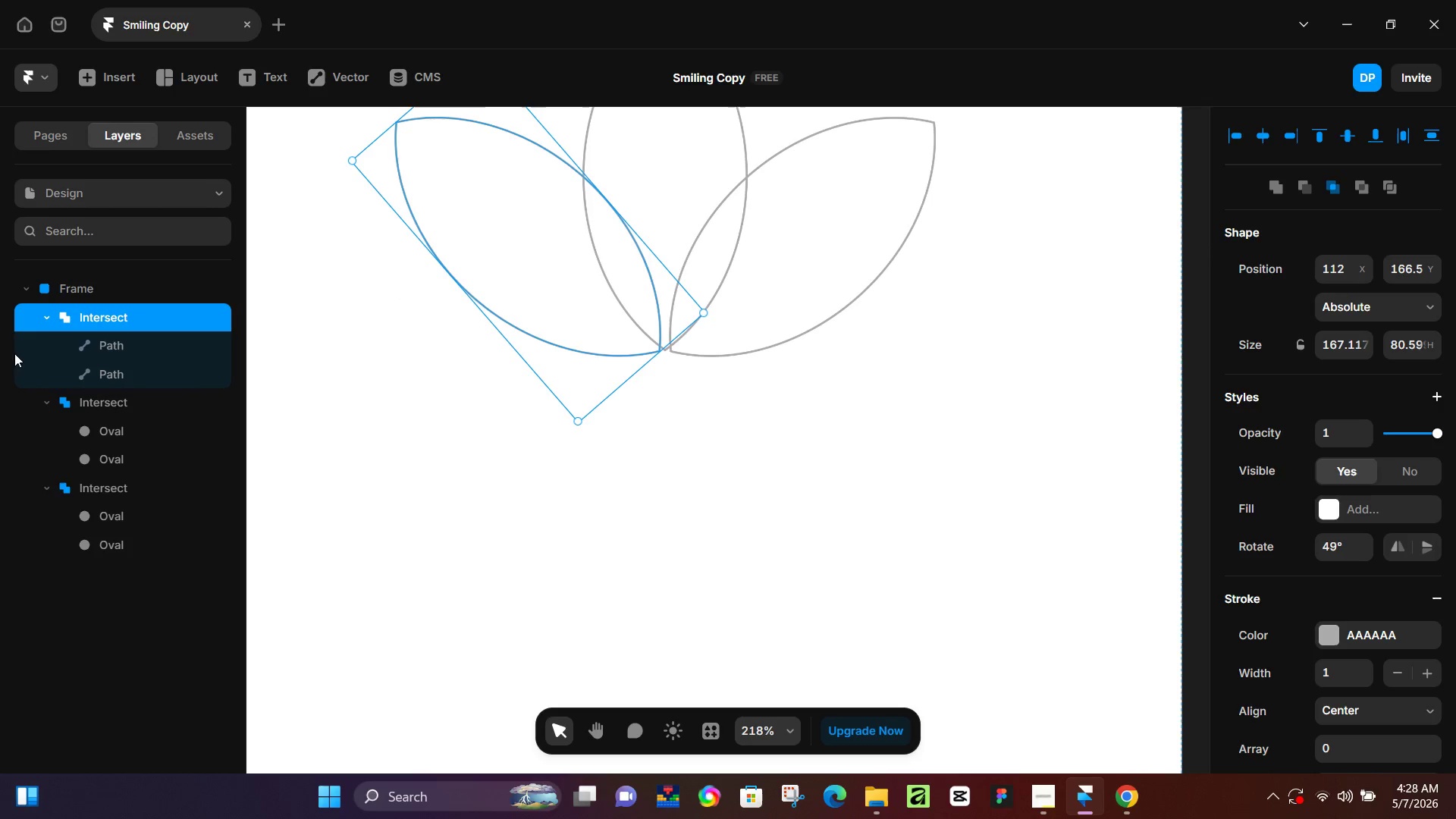 
left_click([43, 318])
 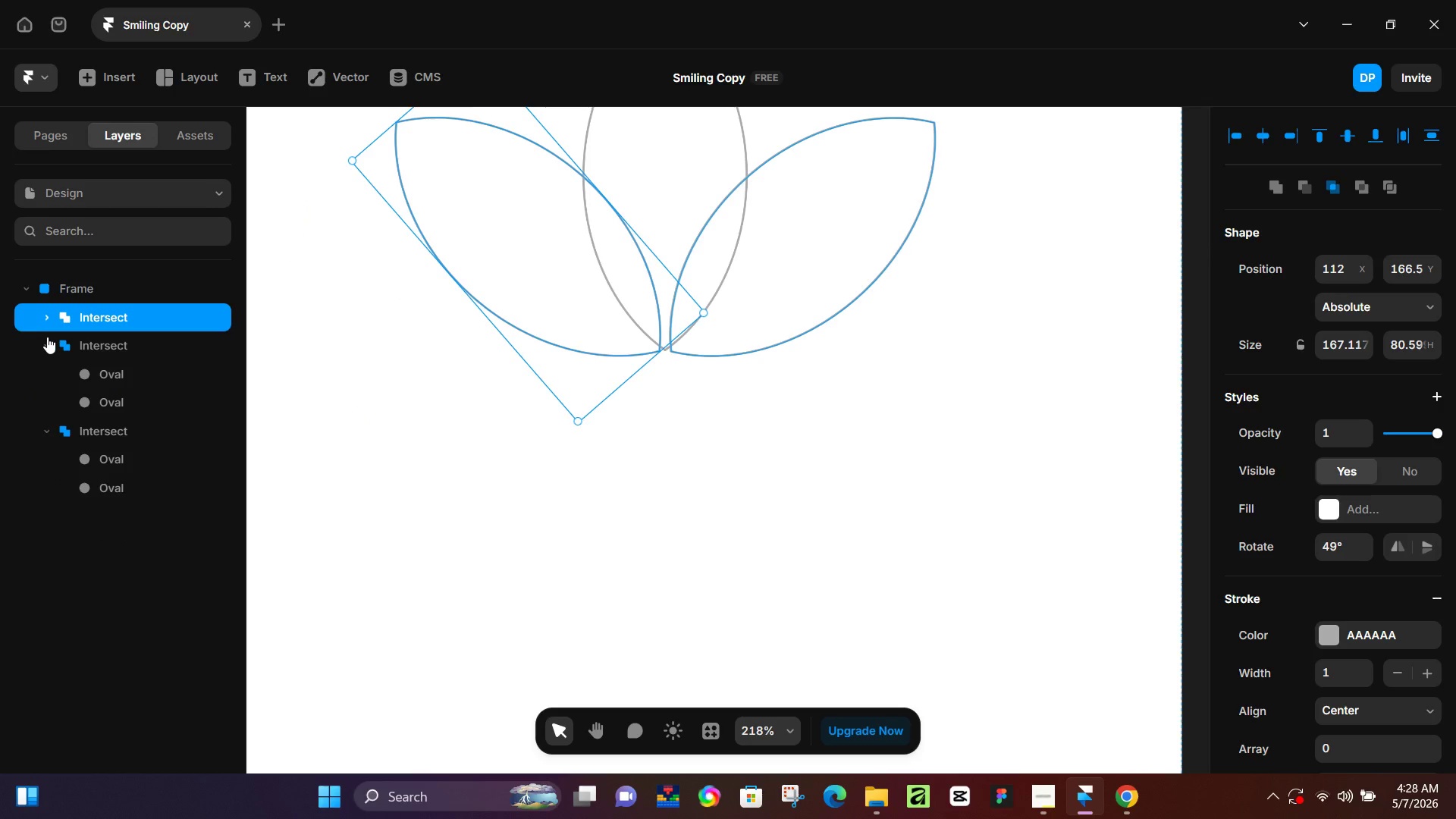 
left_click([47, 337])
 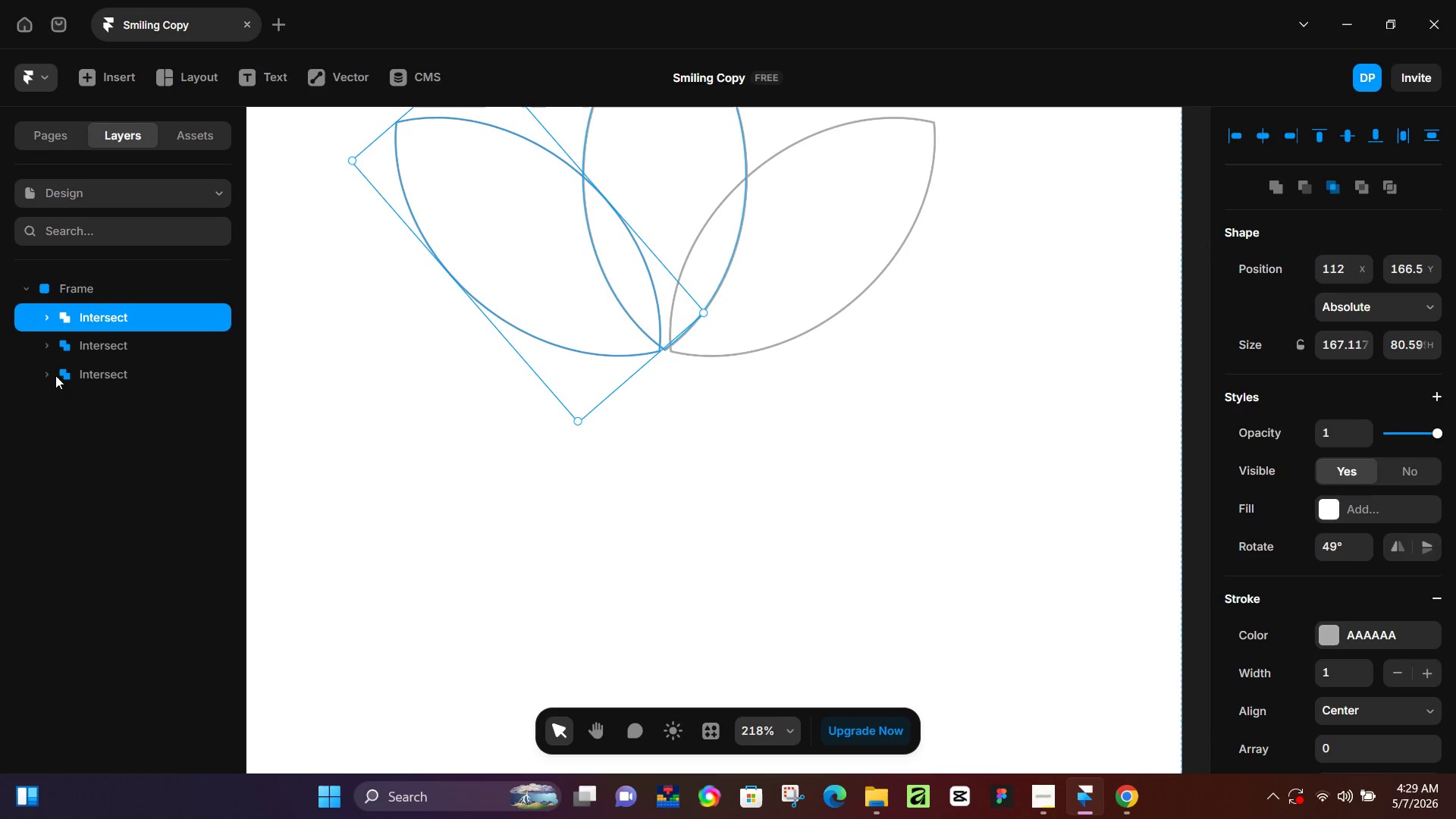 
left_click_drag(start_coordinate=[73, 372], to_coordinate=[78, 307])
 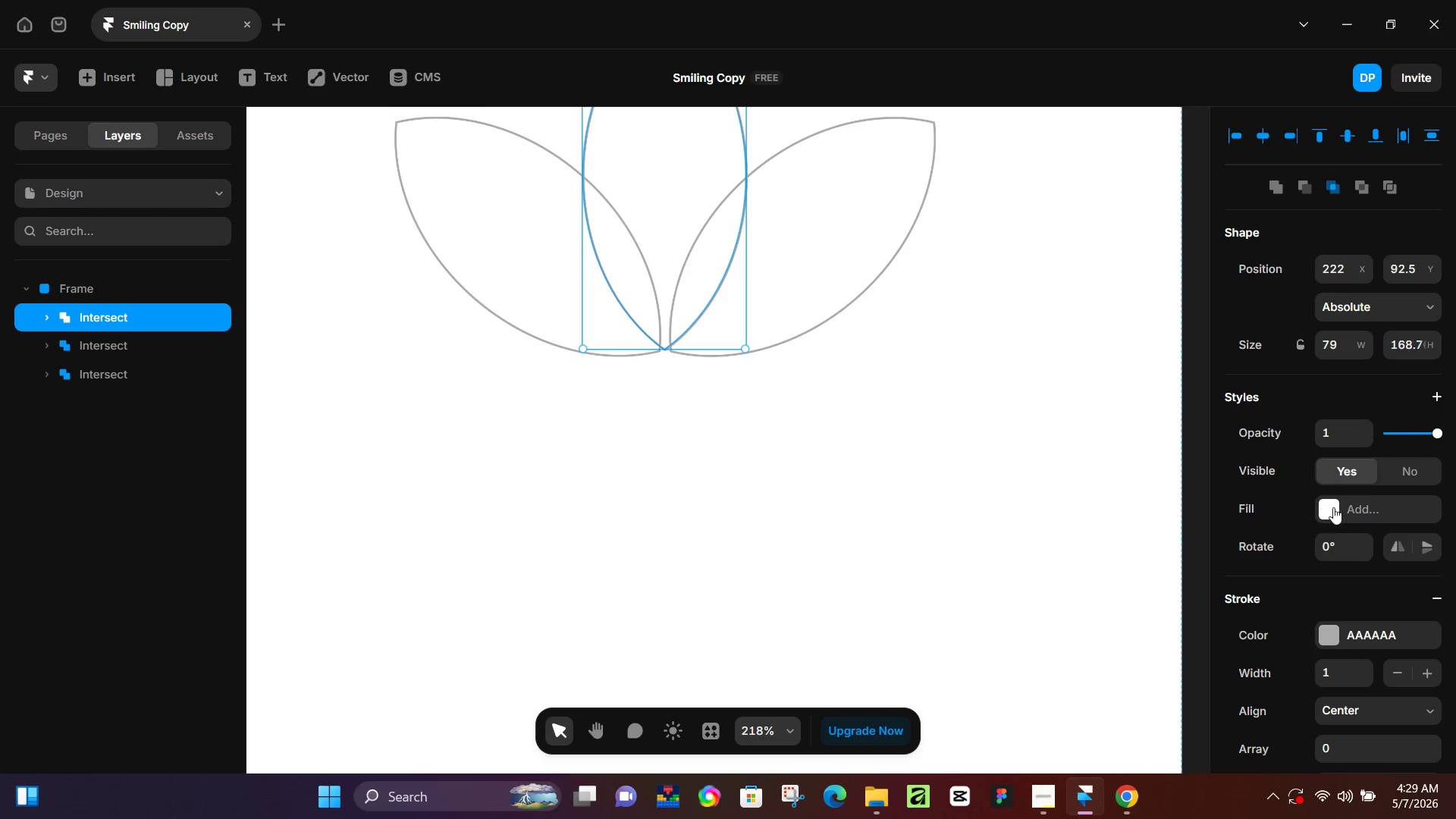 
wait(6.3)
 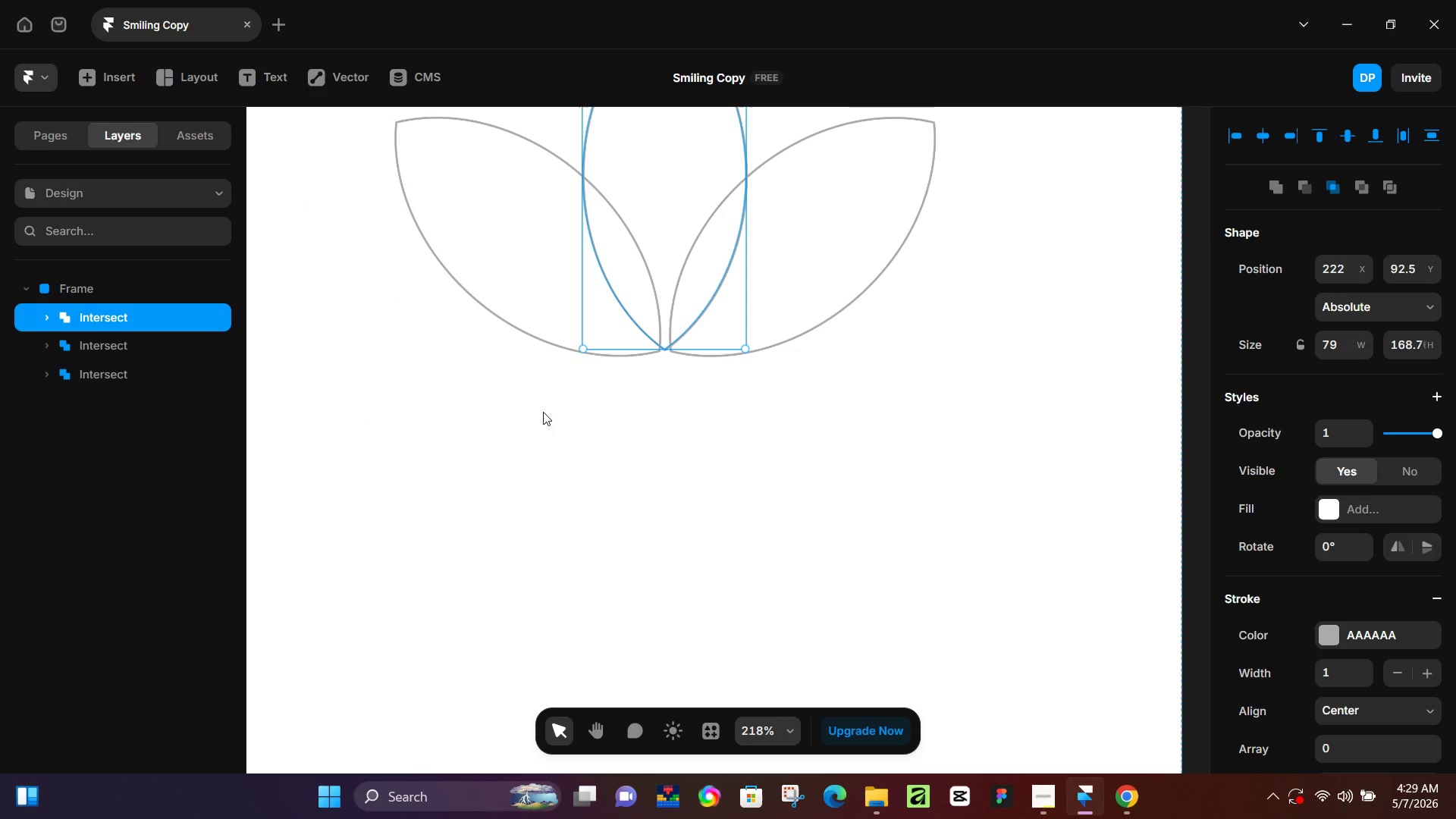 
left_click([124, 347])
 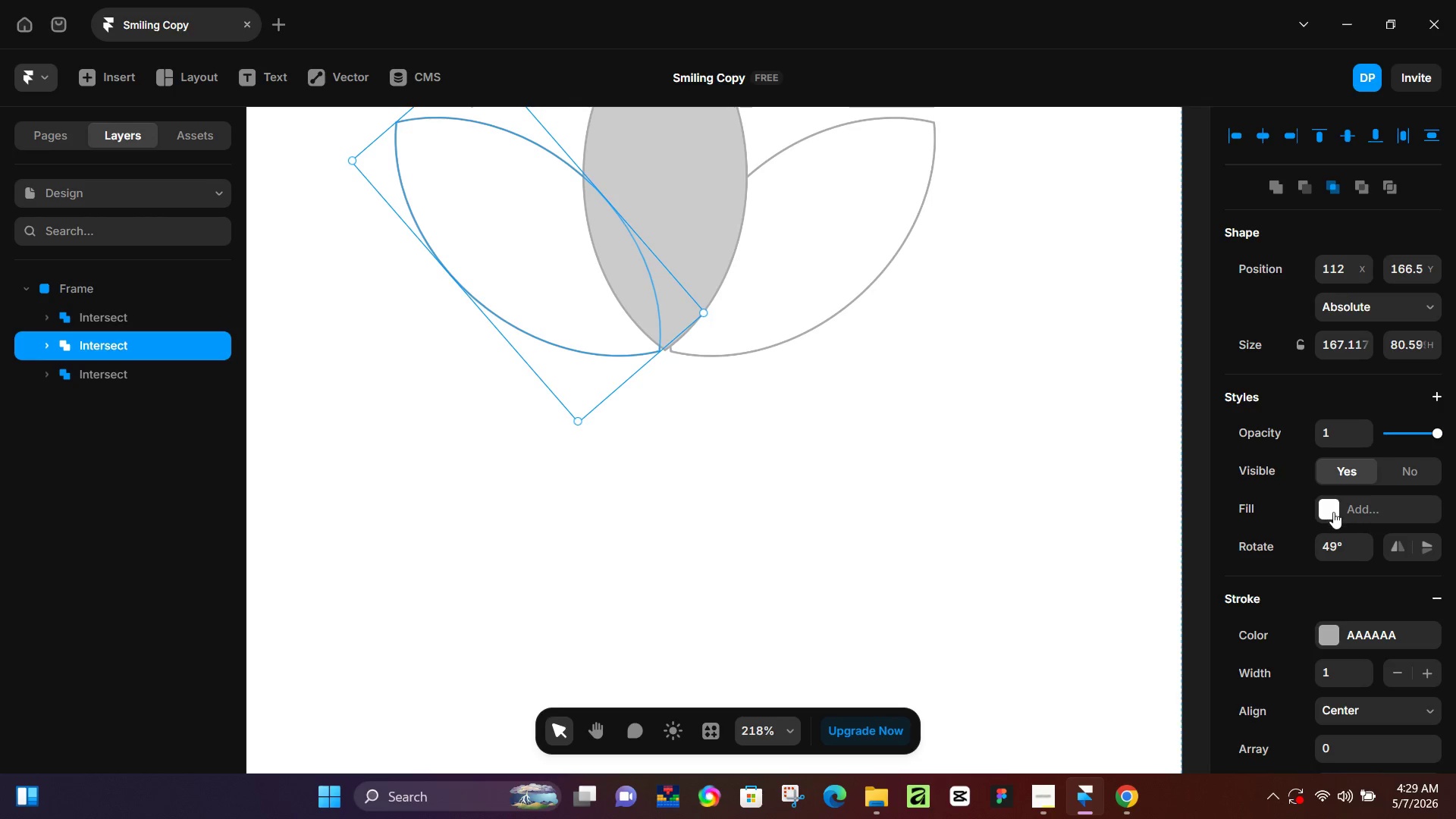 
left_click([1333, 512])
 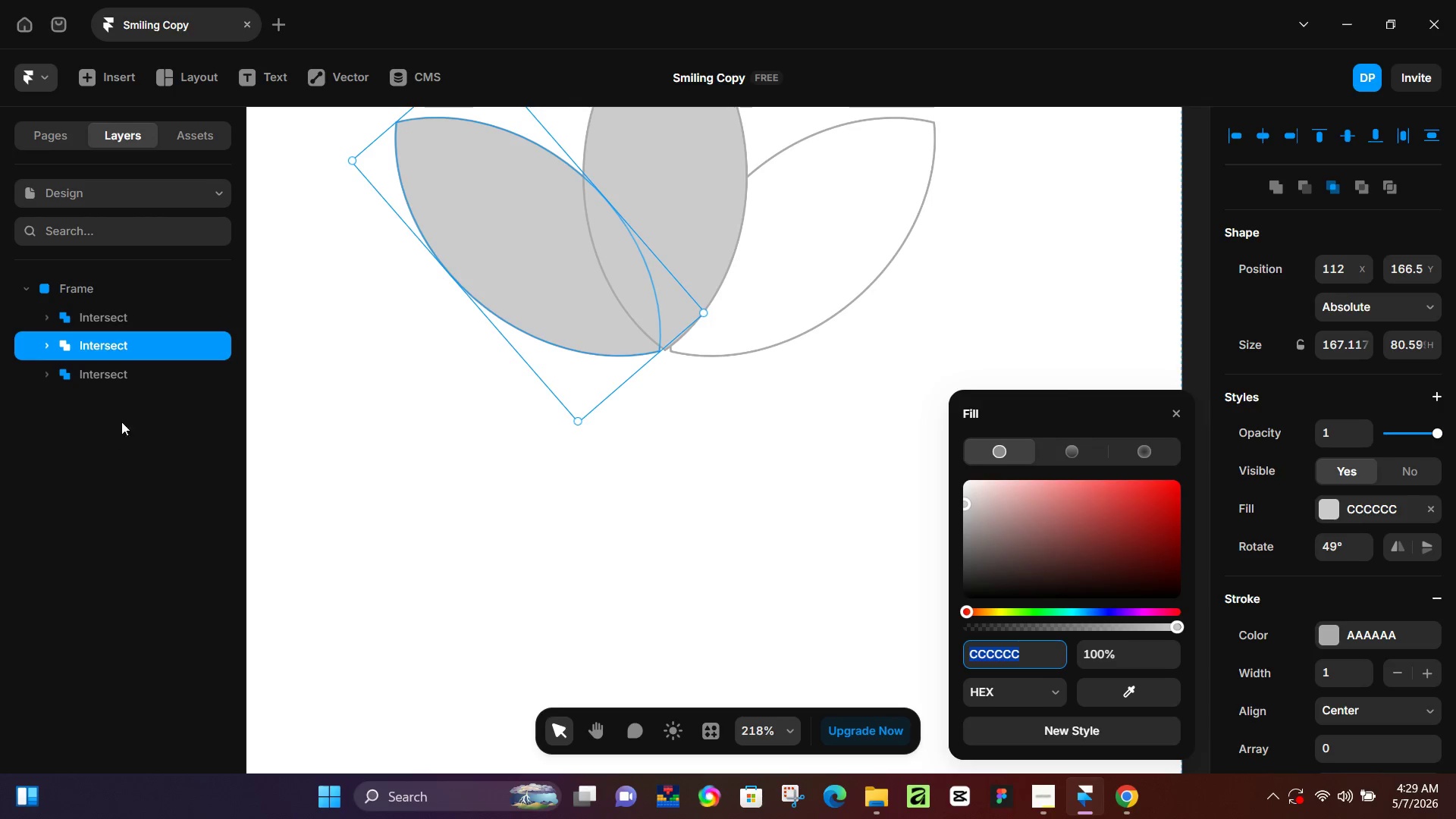 
left_click([137, 368])
 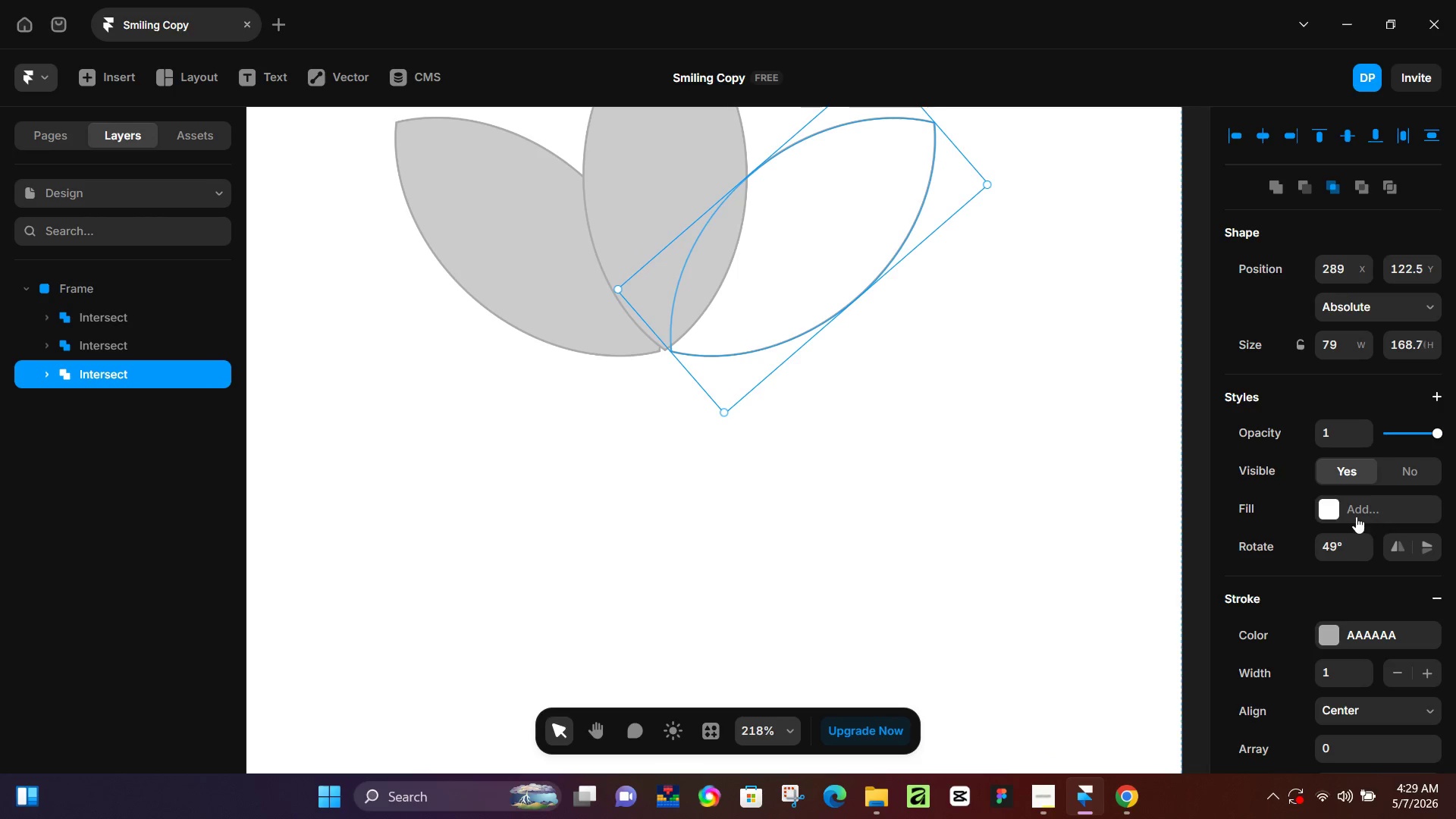 
left_click([1331, 512])
 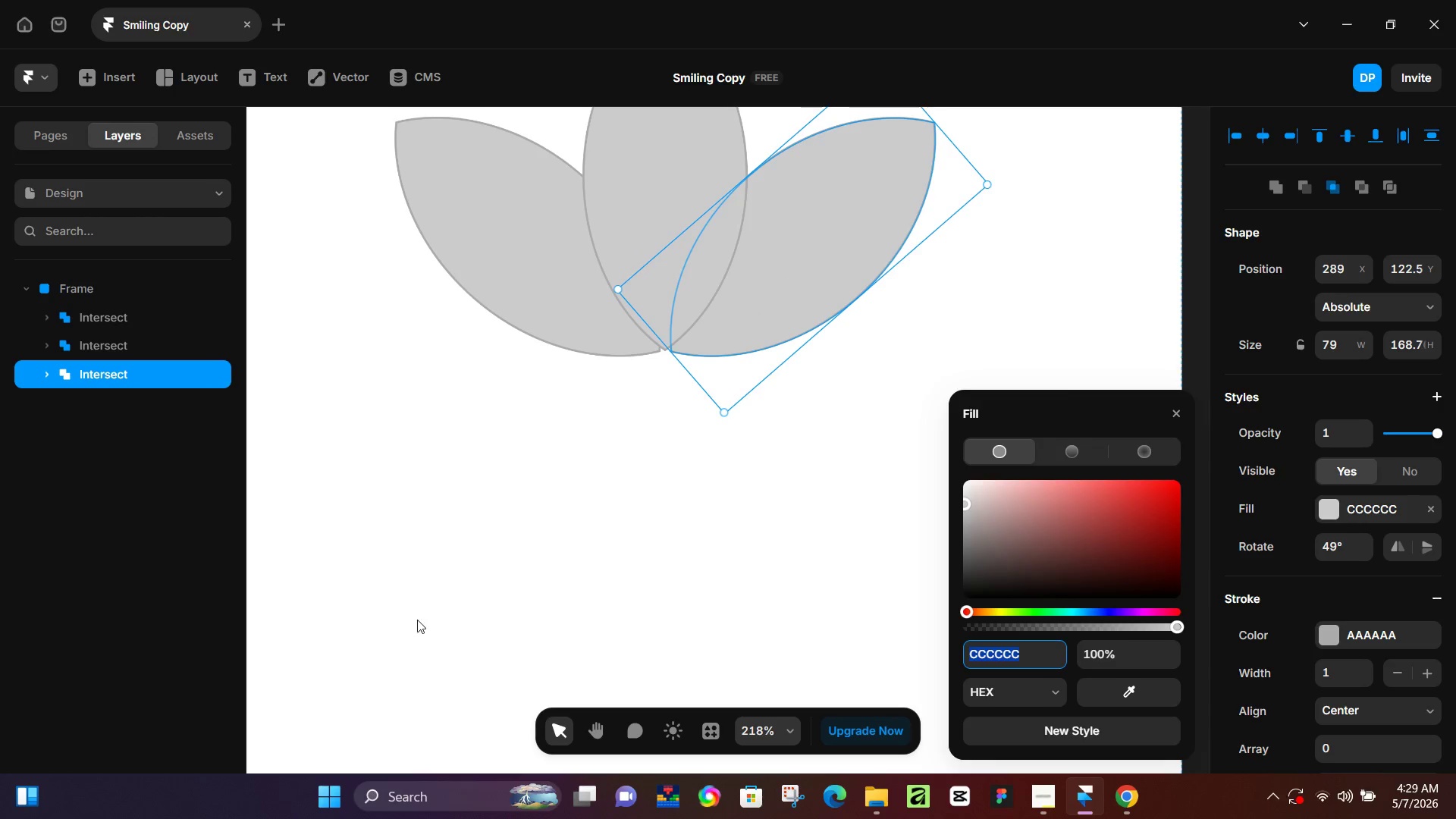 
left_click([522, 587])
 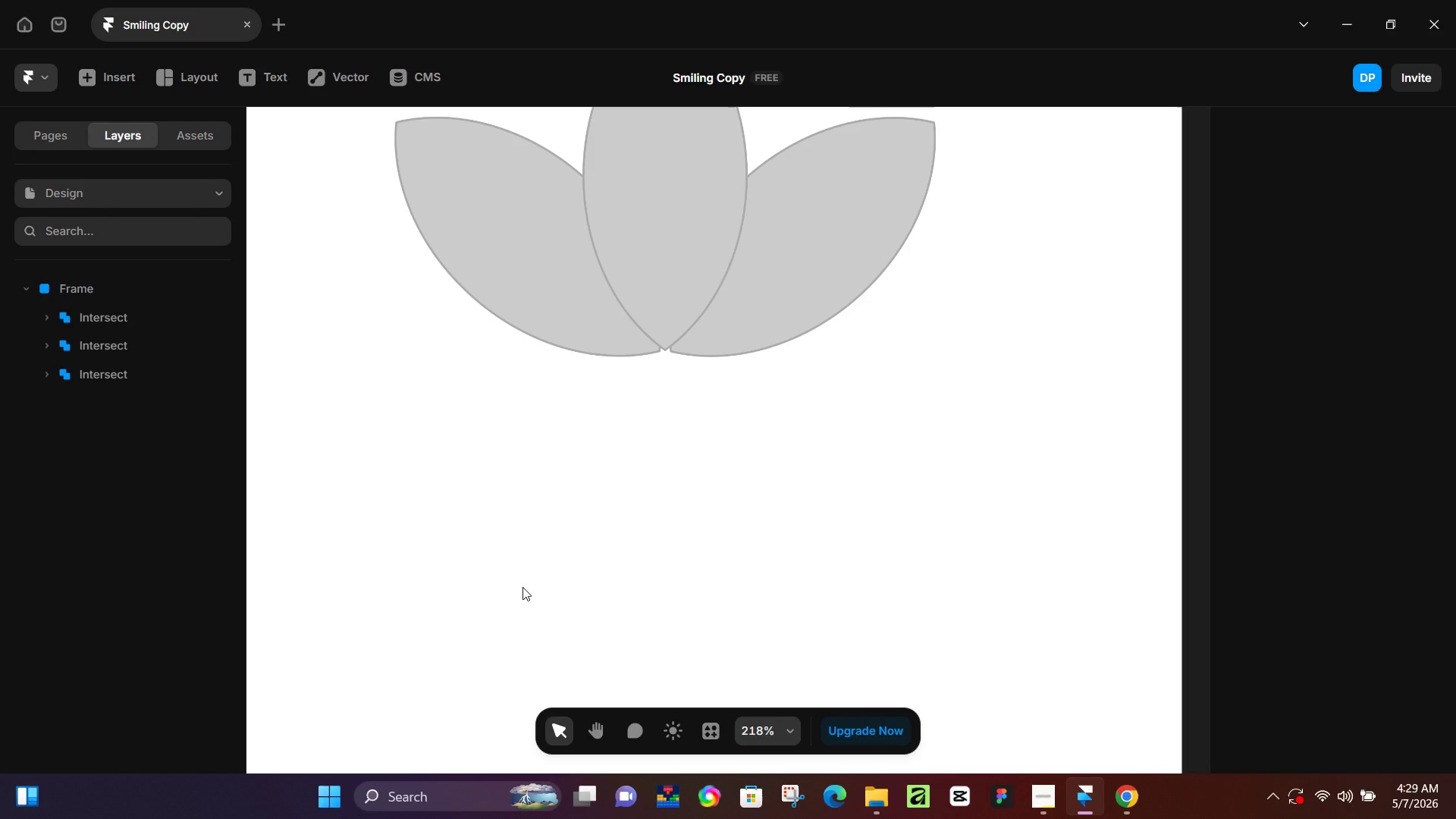 
wait(12.22)
 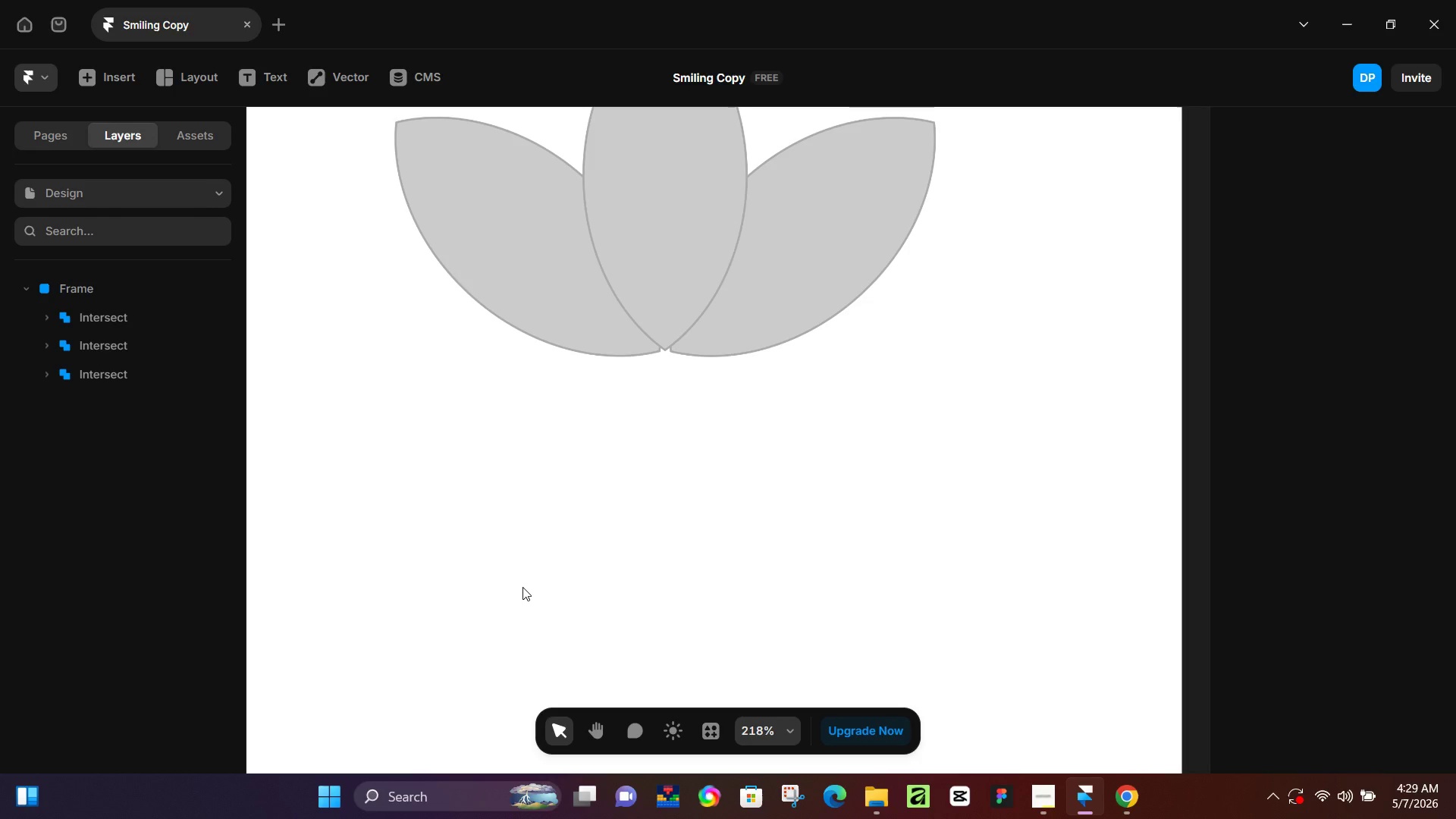 
scroll: coordinate [588, 381], scroll_direction: up, amount: 7.0
 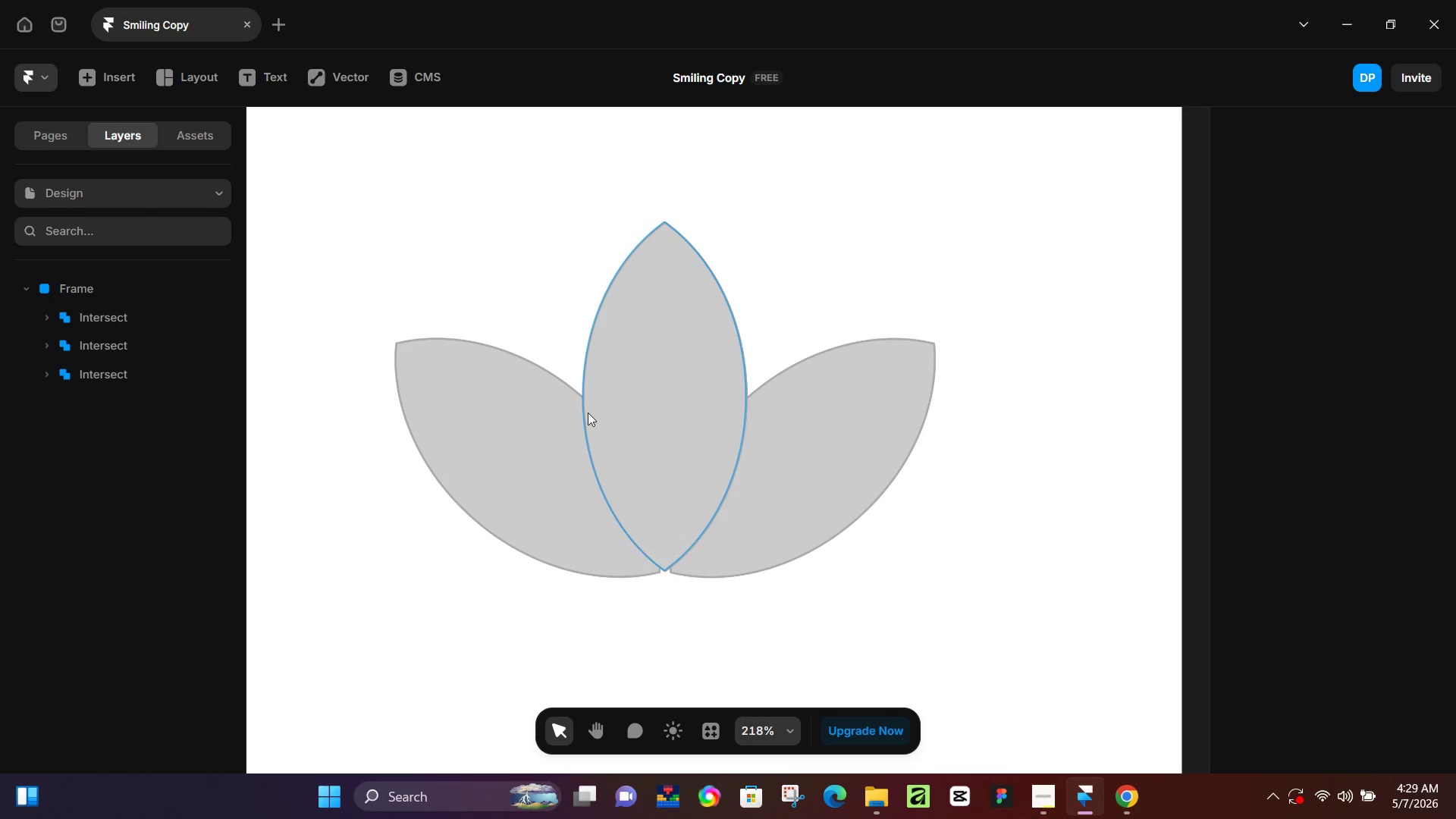 
hold_key(key=ControlLeft, duration=1.25)
 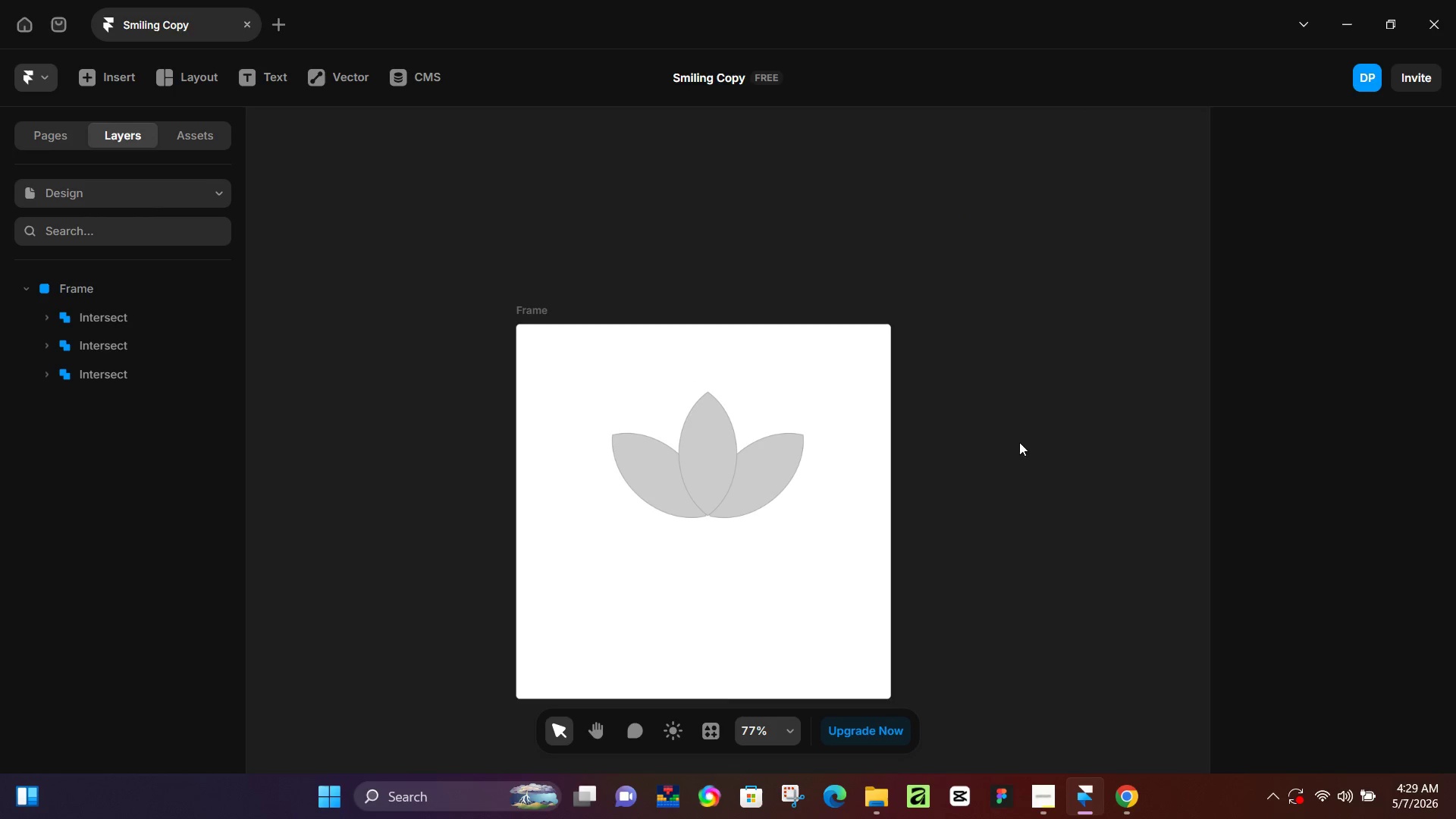 
left_click([1043, 434])
 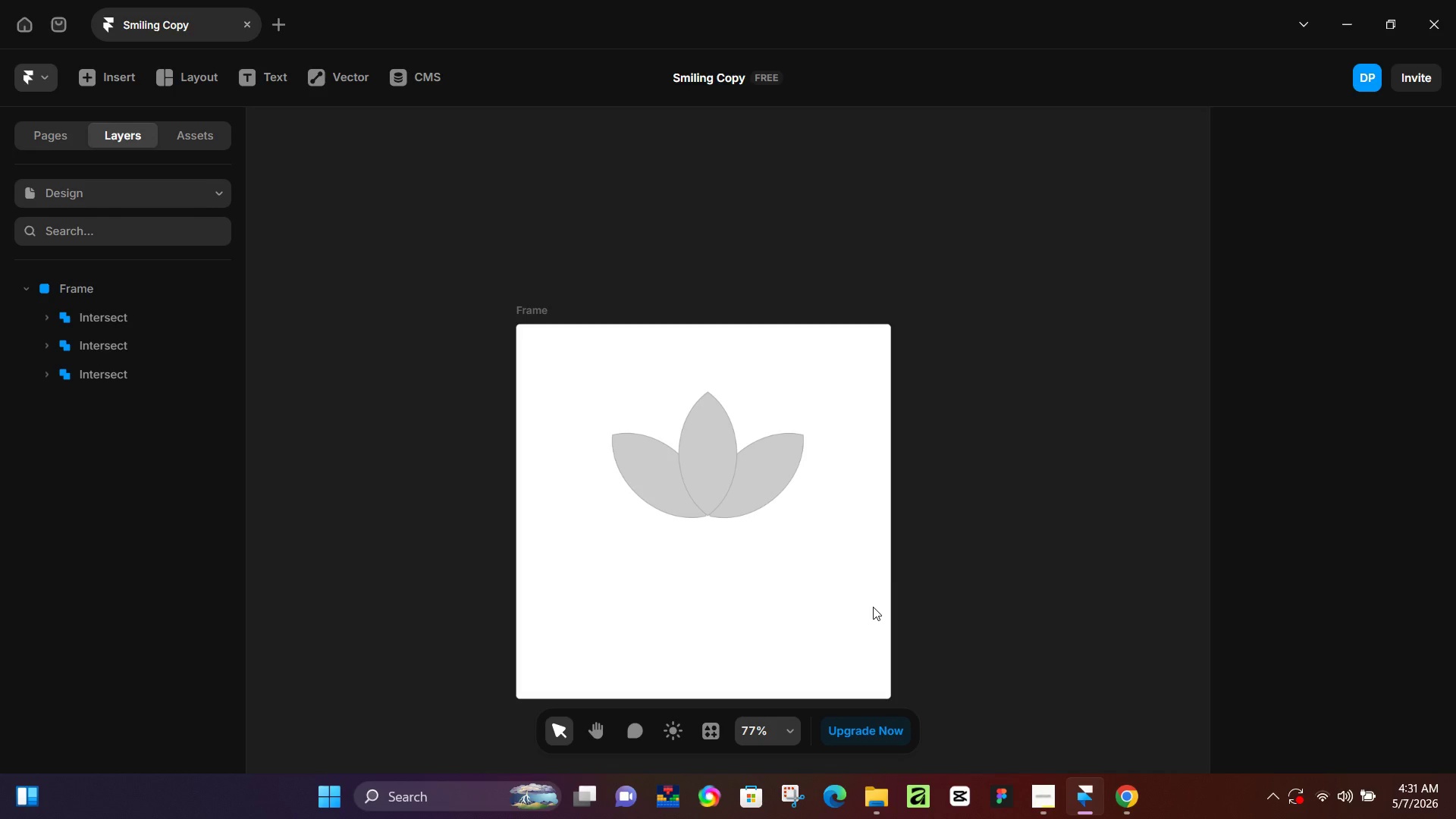 
scroll: coordinate [799, 488], scroll_direction: down, amount: 11.0
 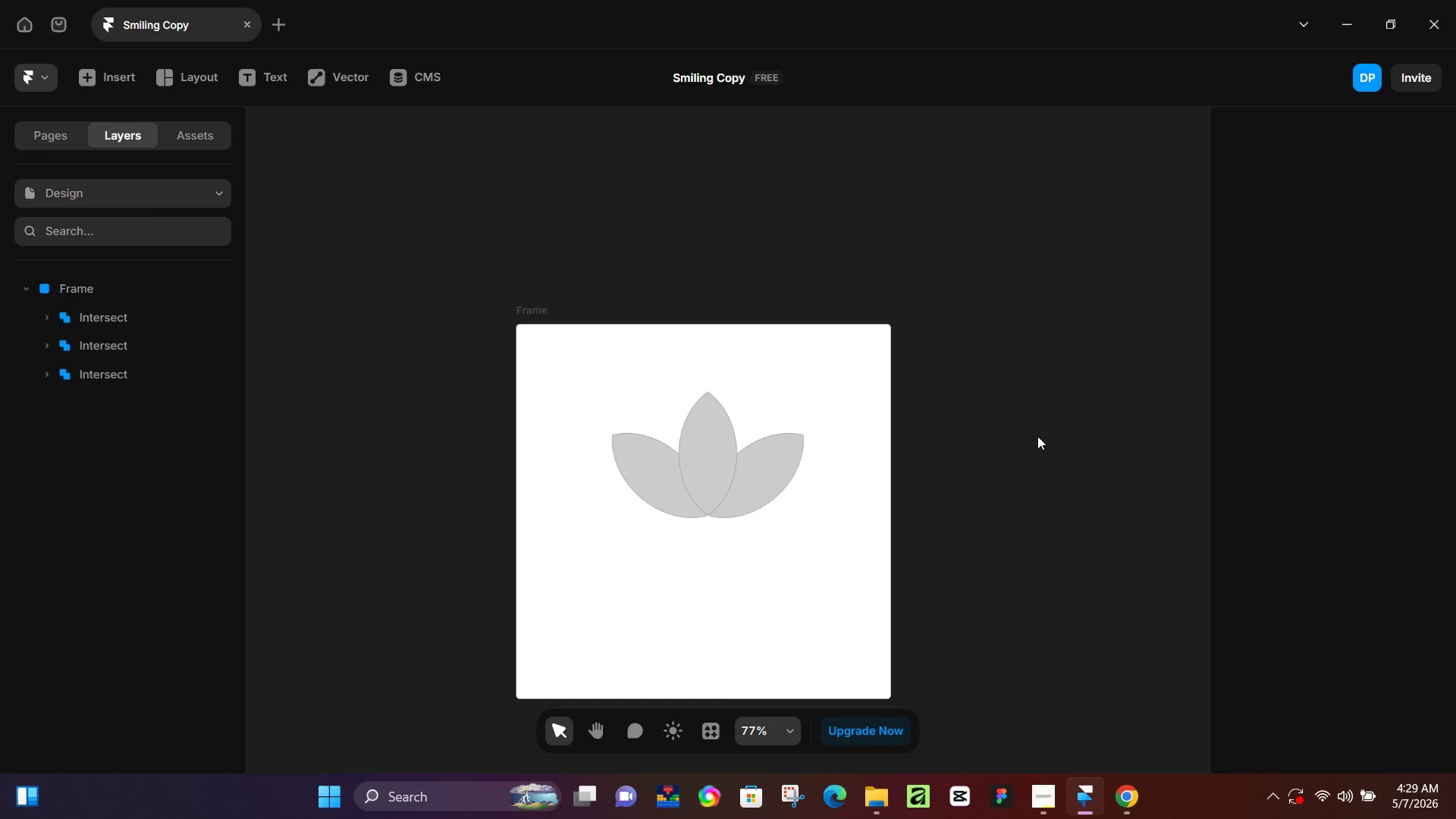 
wait(108.03)
 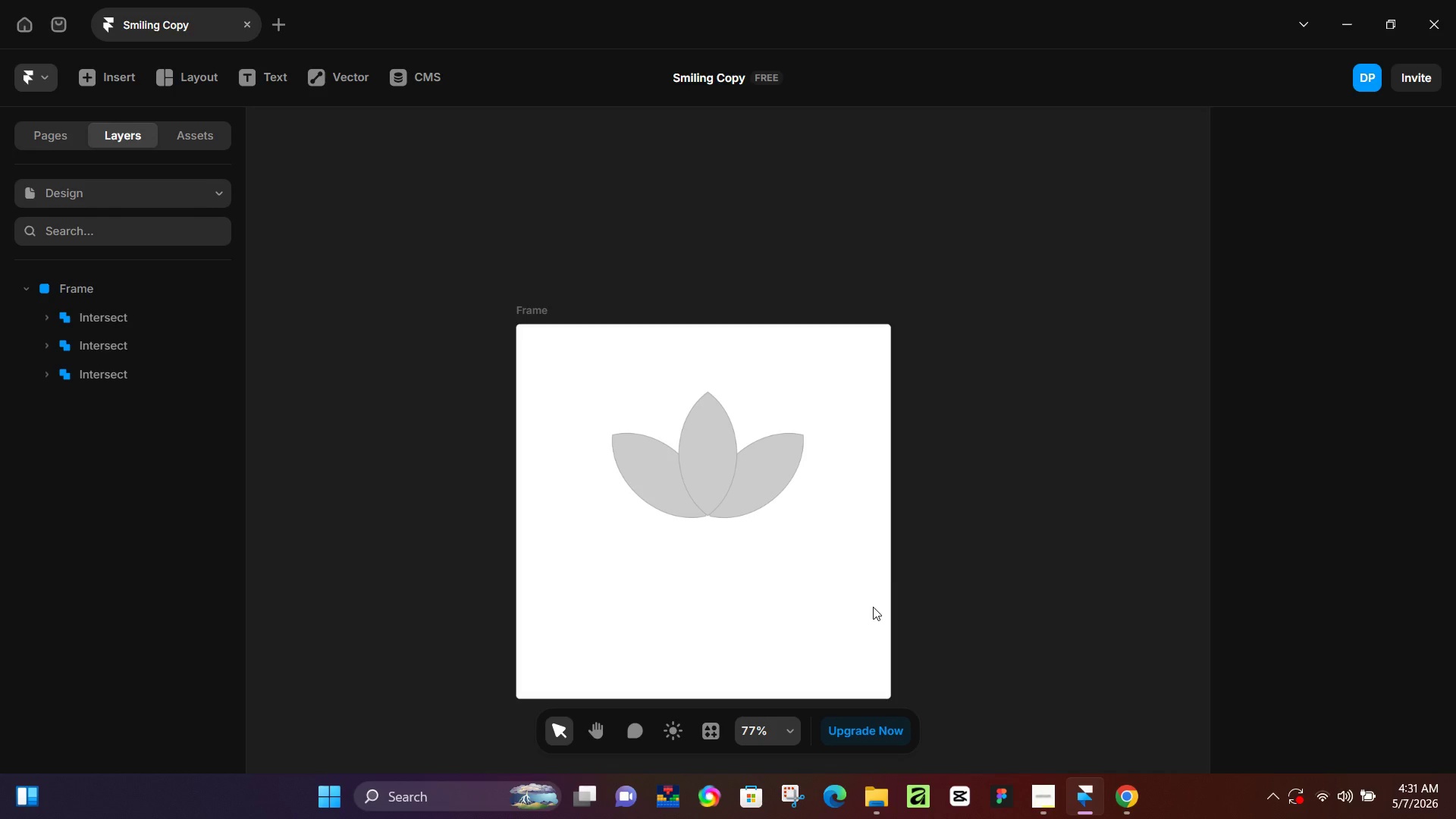 
left_click([732, 470])
 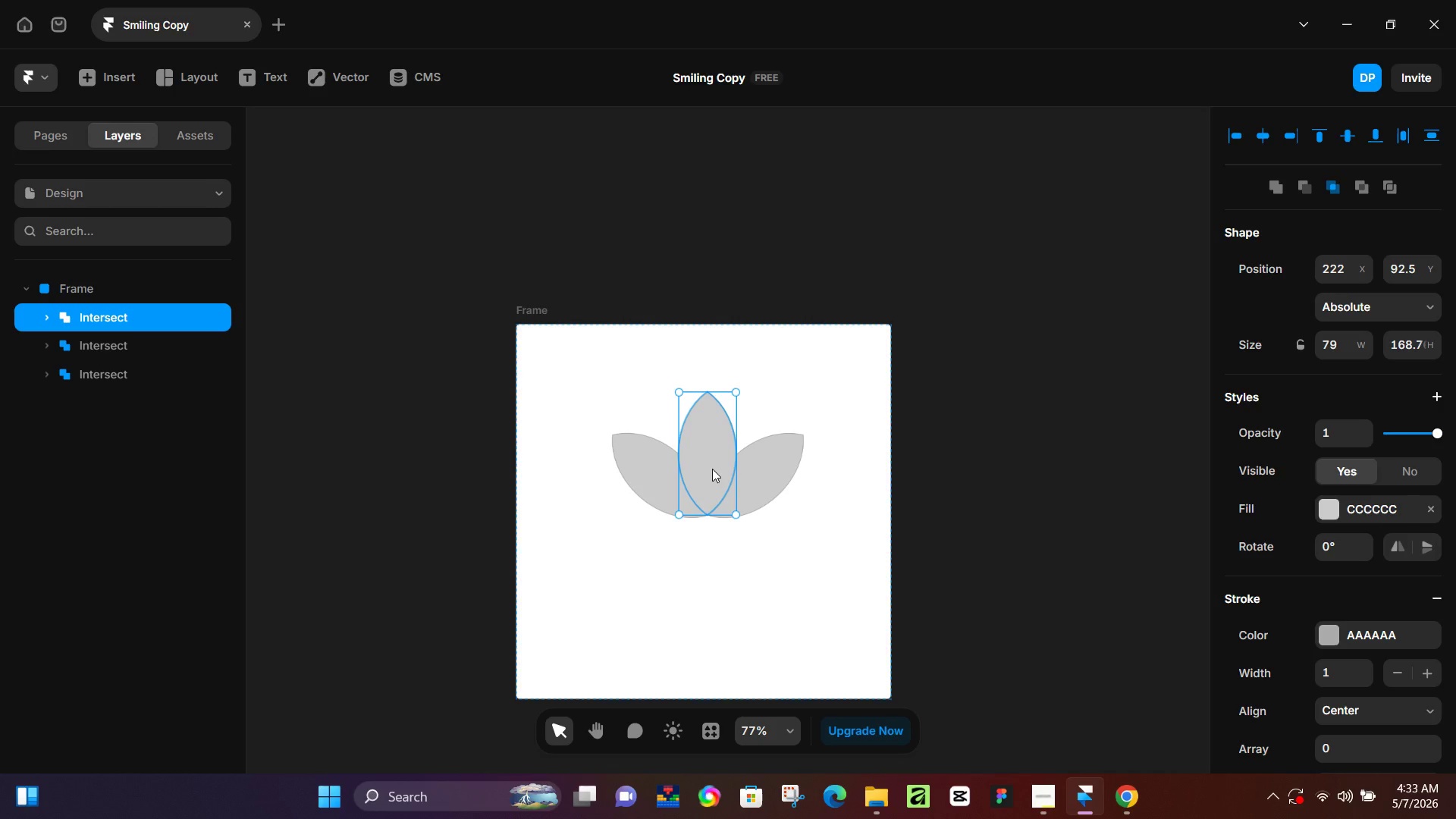 
wait(108.81)
 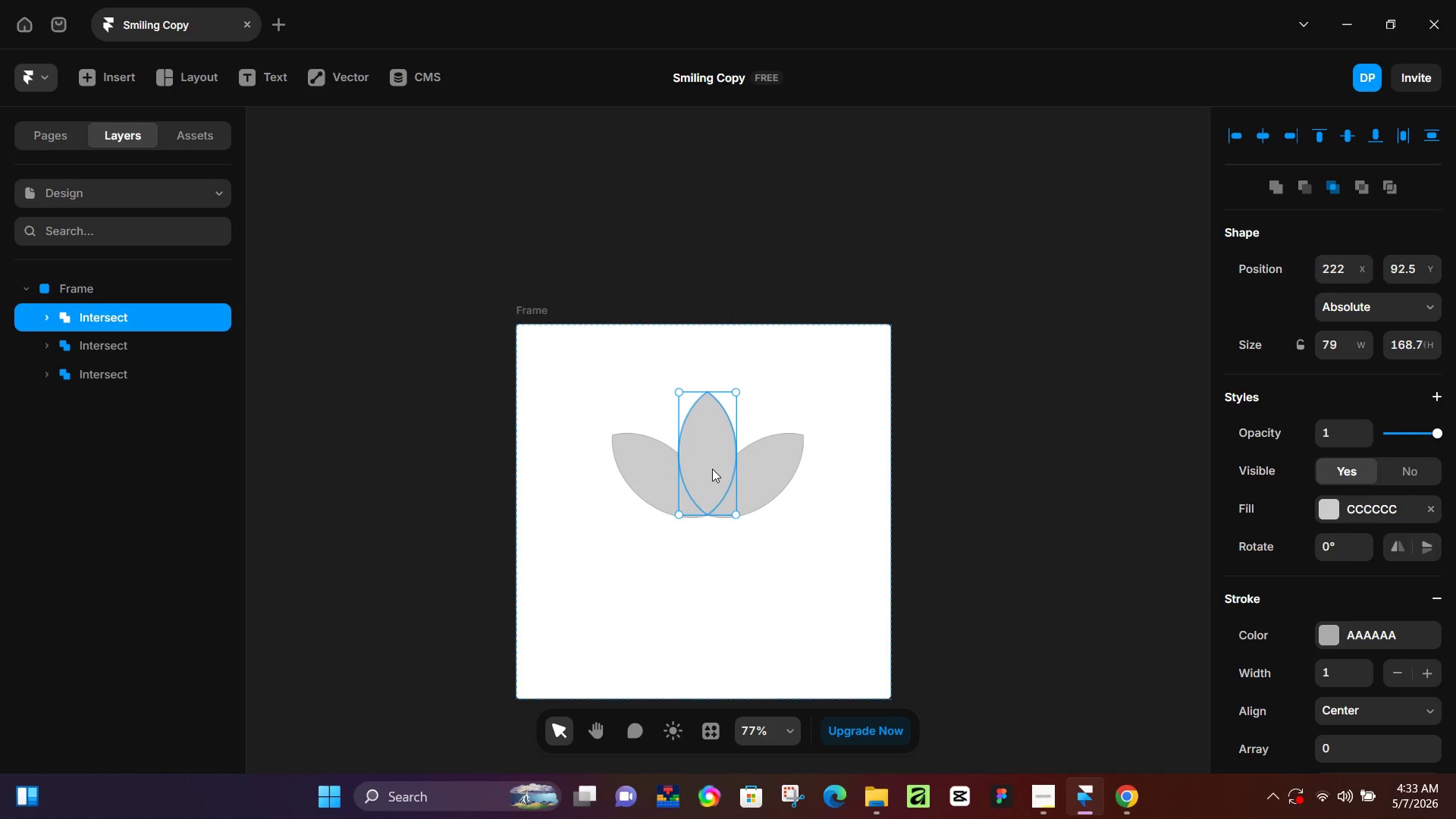 
key(Shift+2)
 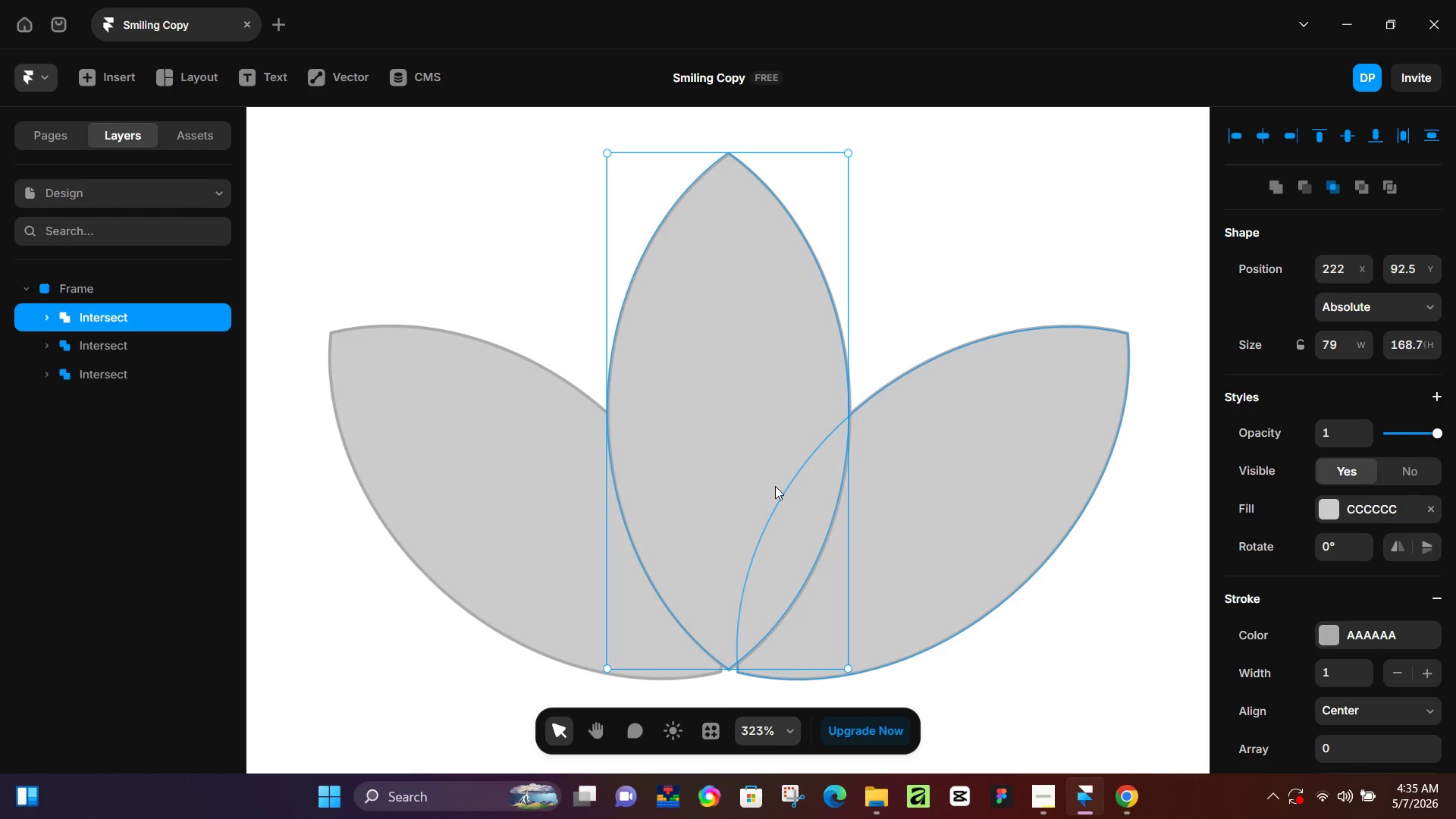 
wait(175.98)
 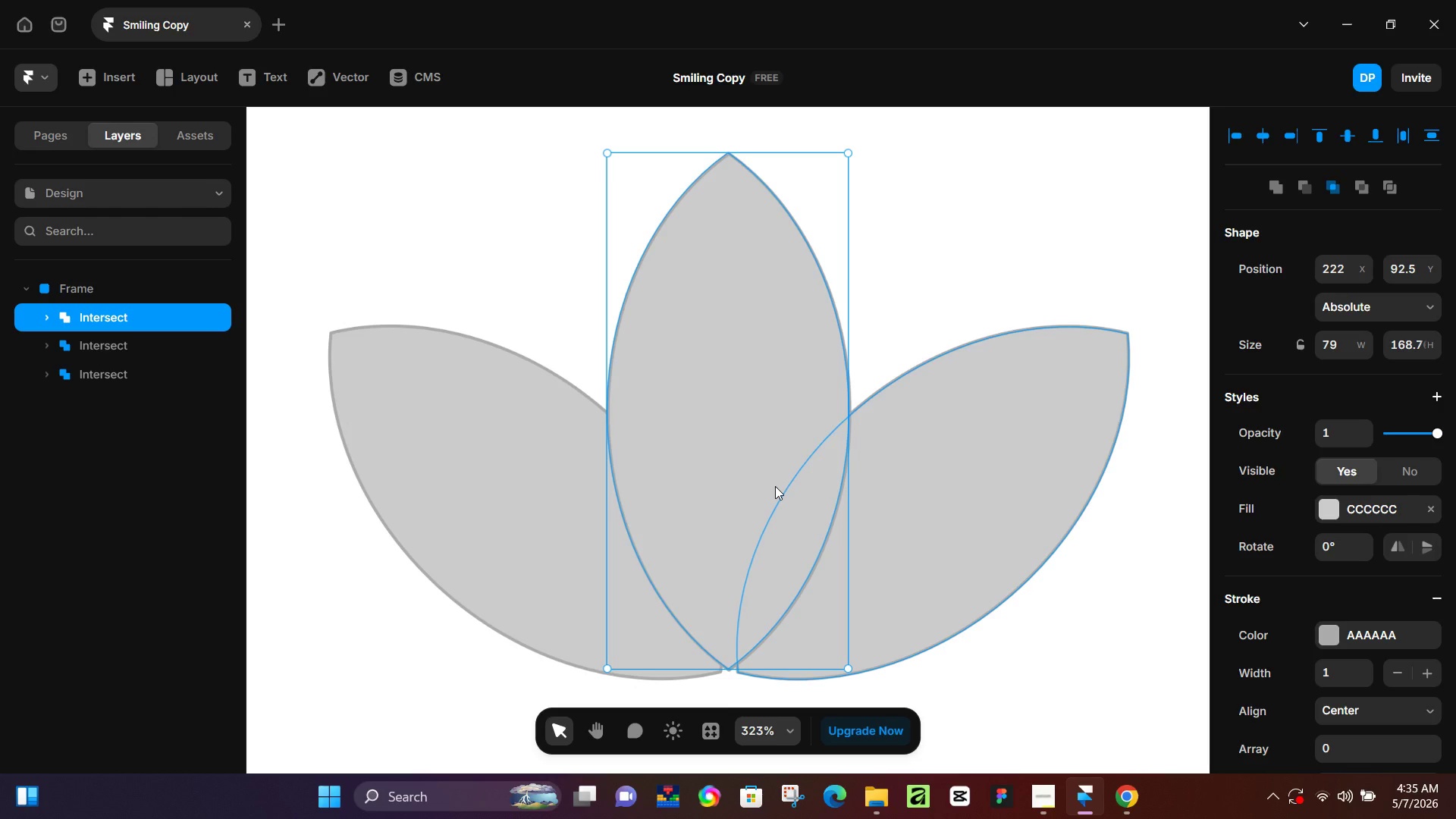 
key(Control+D)
 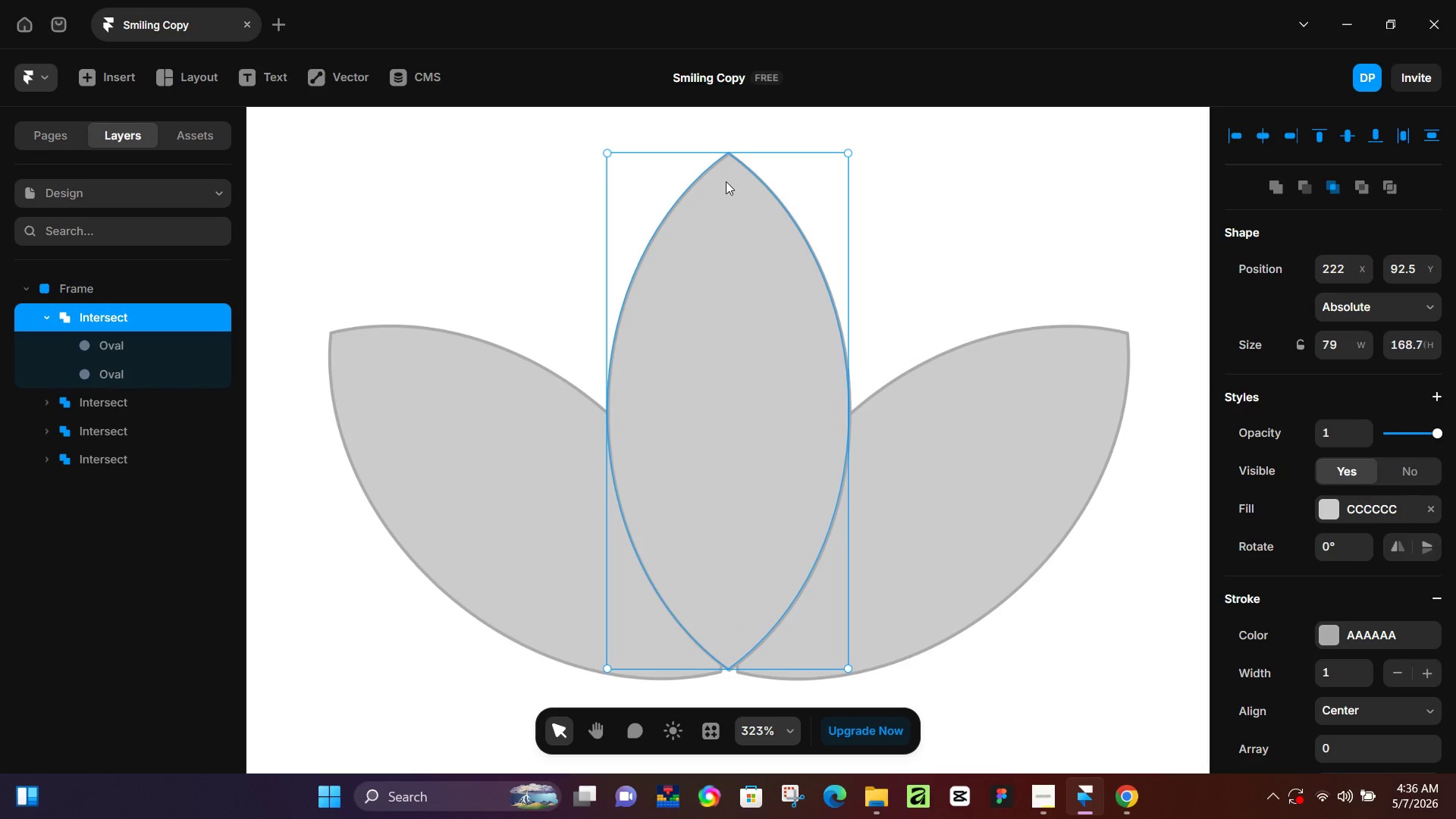 
hold_key(key=ShiftLeft, duration=1.52)
left_click_drag(start_coordinate=[847, 152], to_coordinate=[782, 294])
 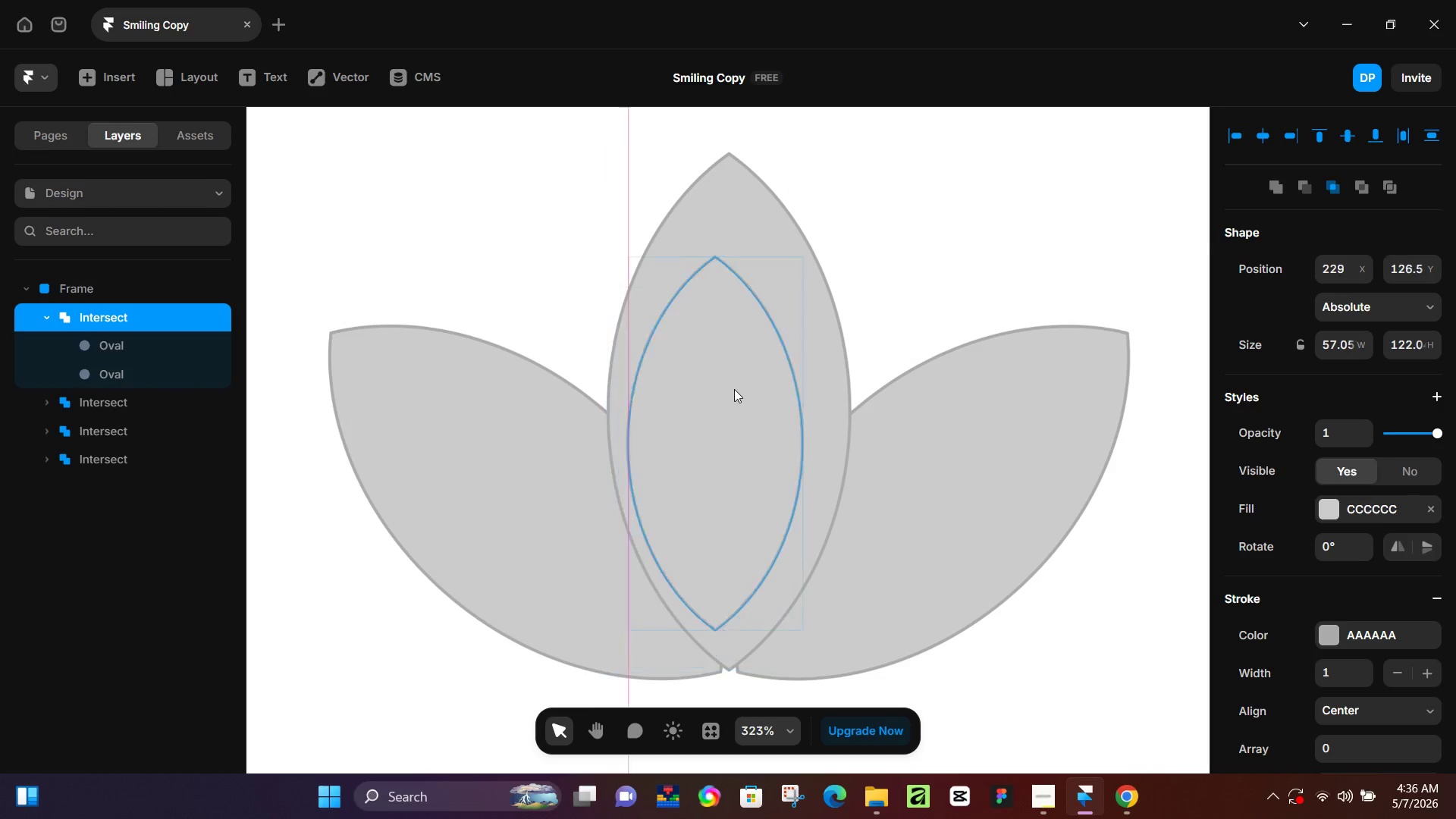 
key(Shift+ShiftLeft)
 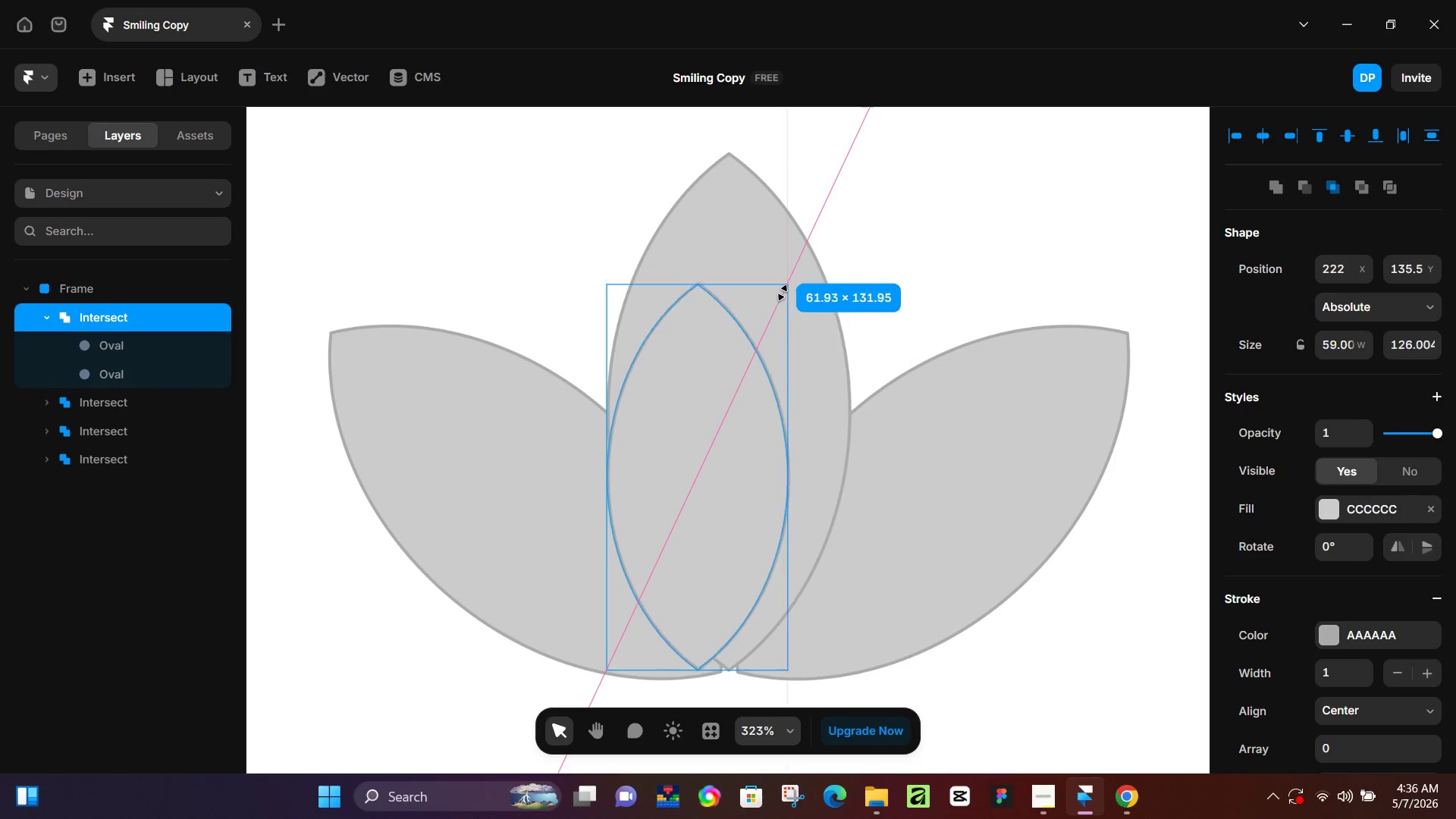 
key(Shift+ShiftLeft)
 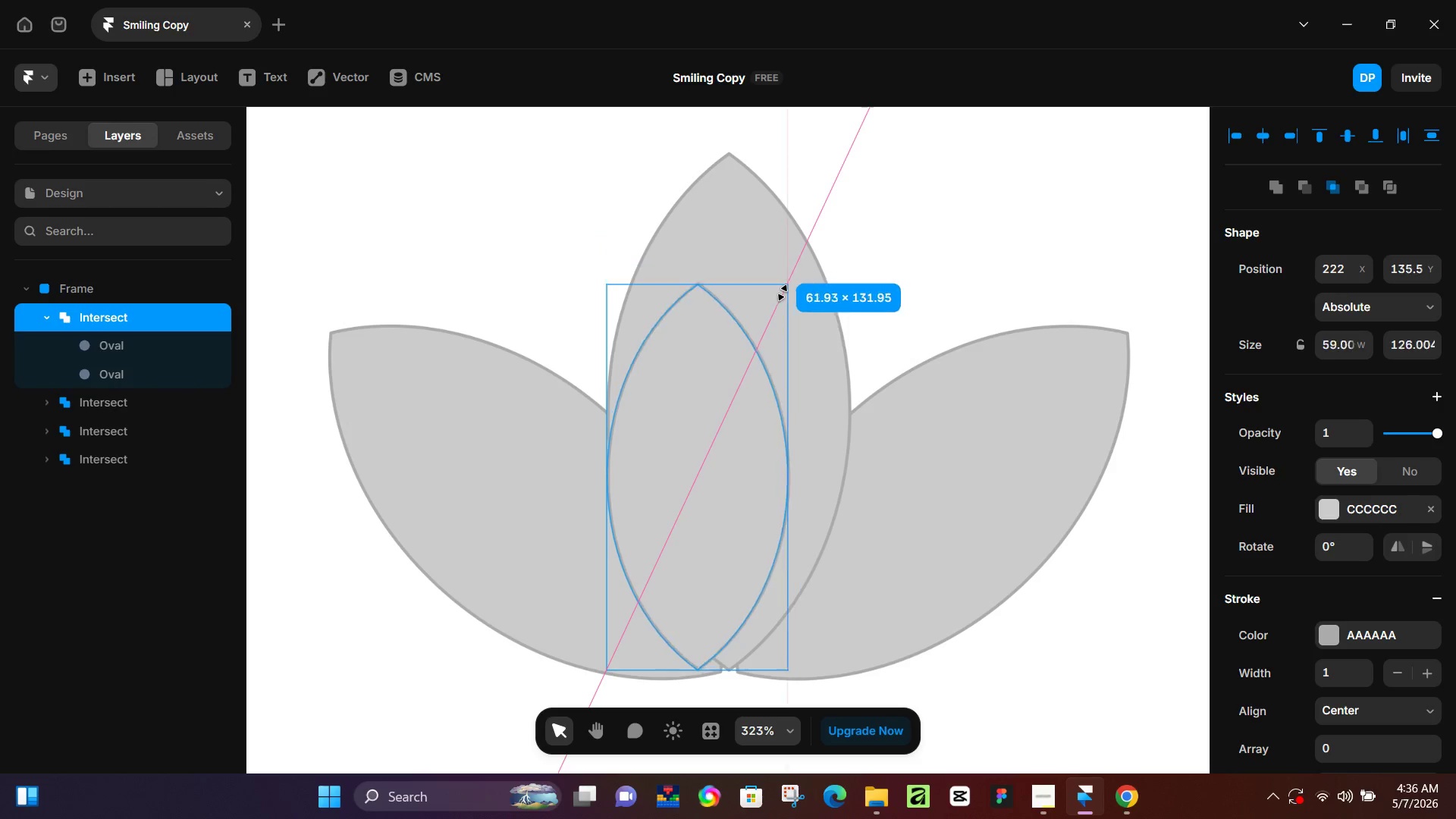 
key(Shift+ShiftLeft)
 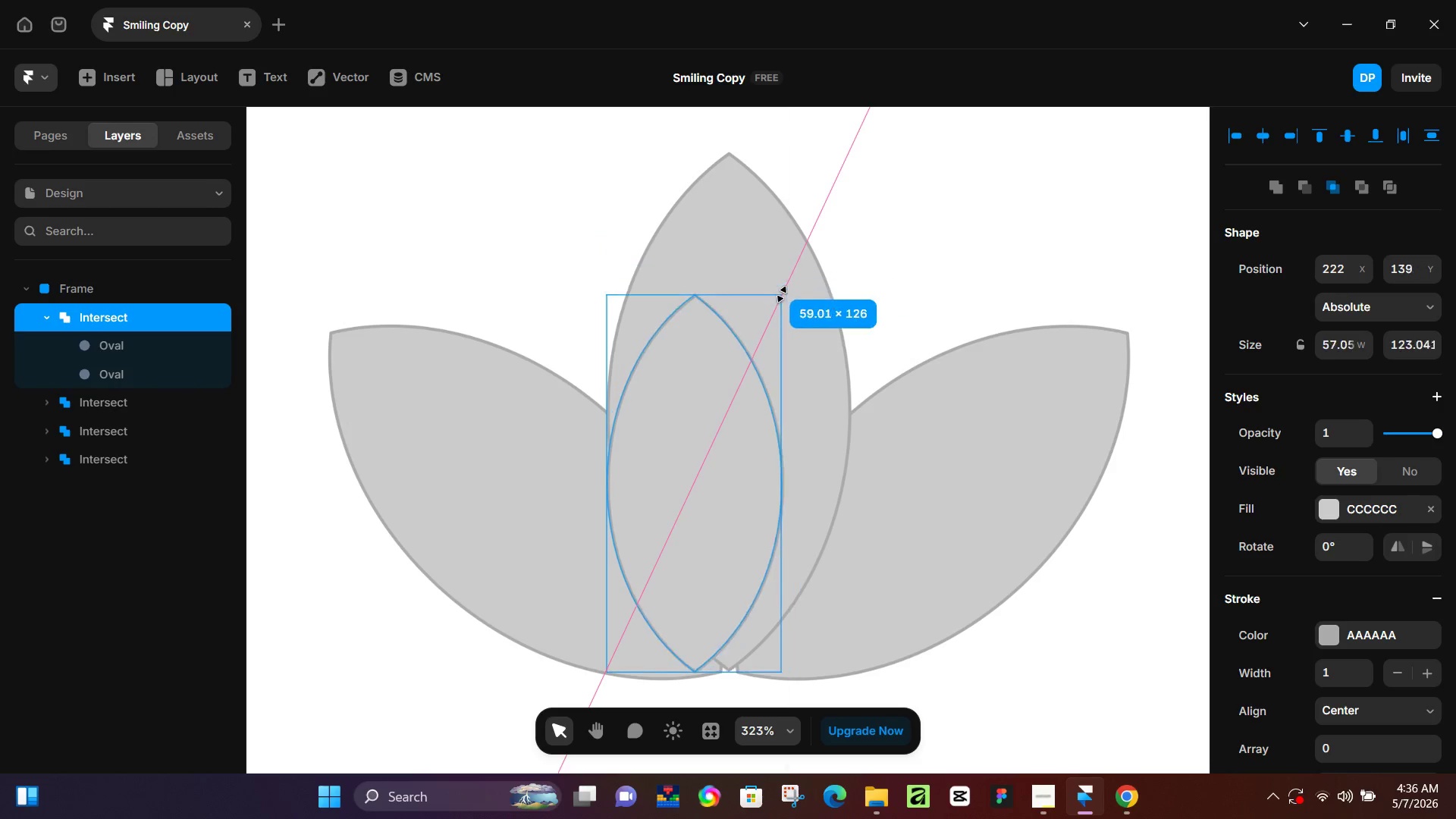 
key(Shift+ShiftLeft)
 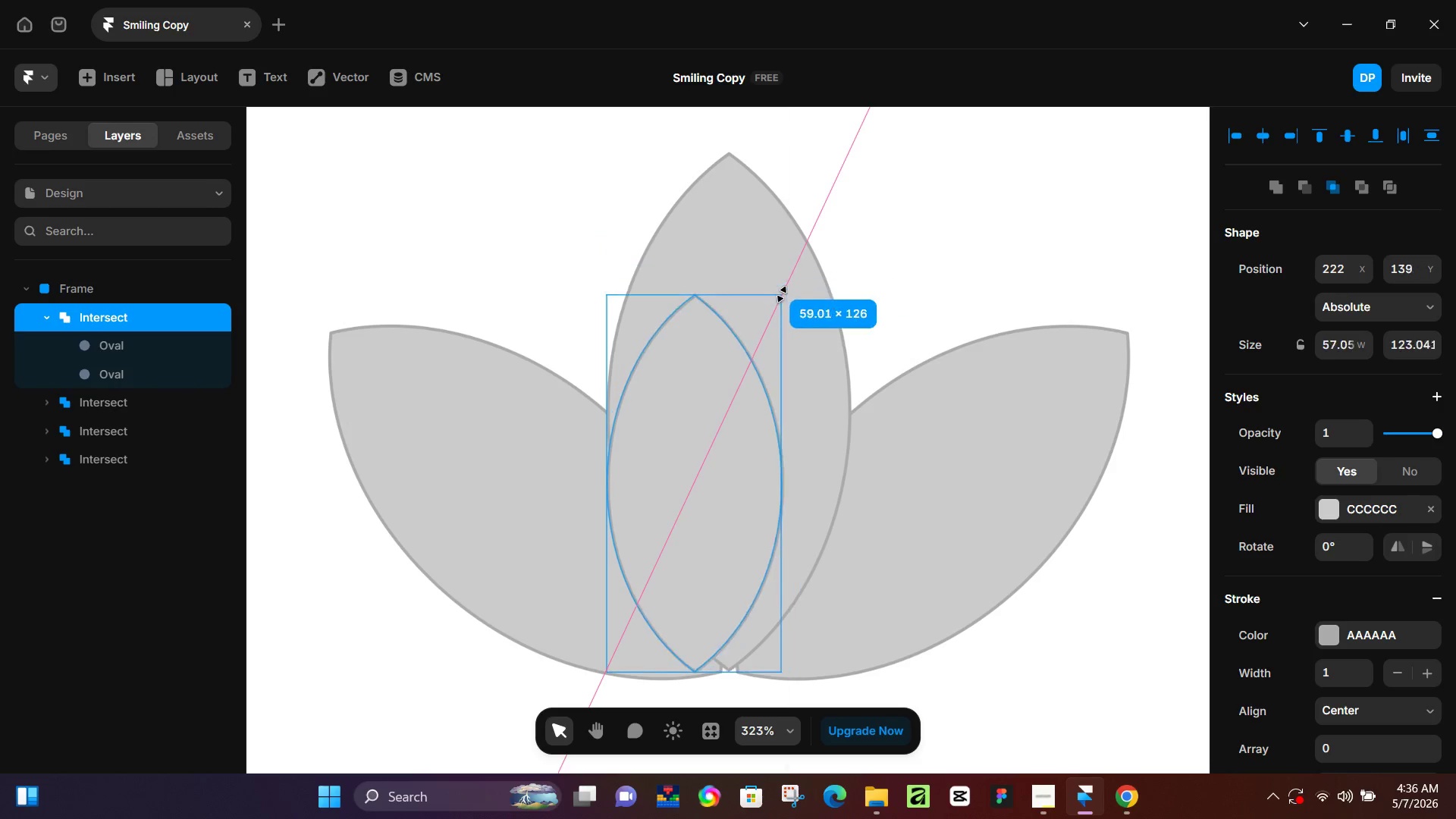 
key(Shift+ShiftLeft)
 